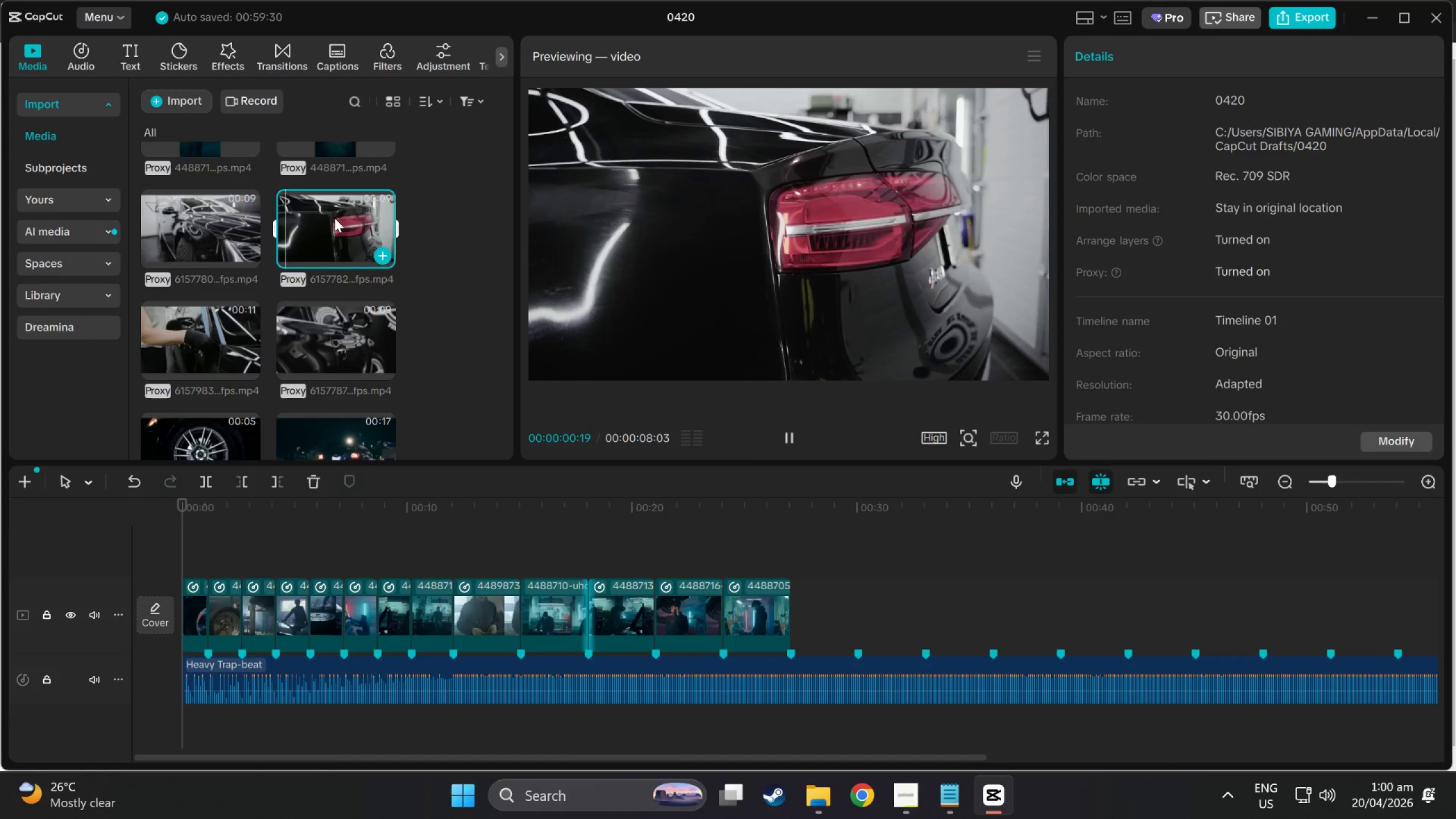 
scroll: coordinate [334, 218], scroll_direction: down, amount: 1.0
 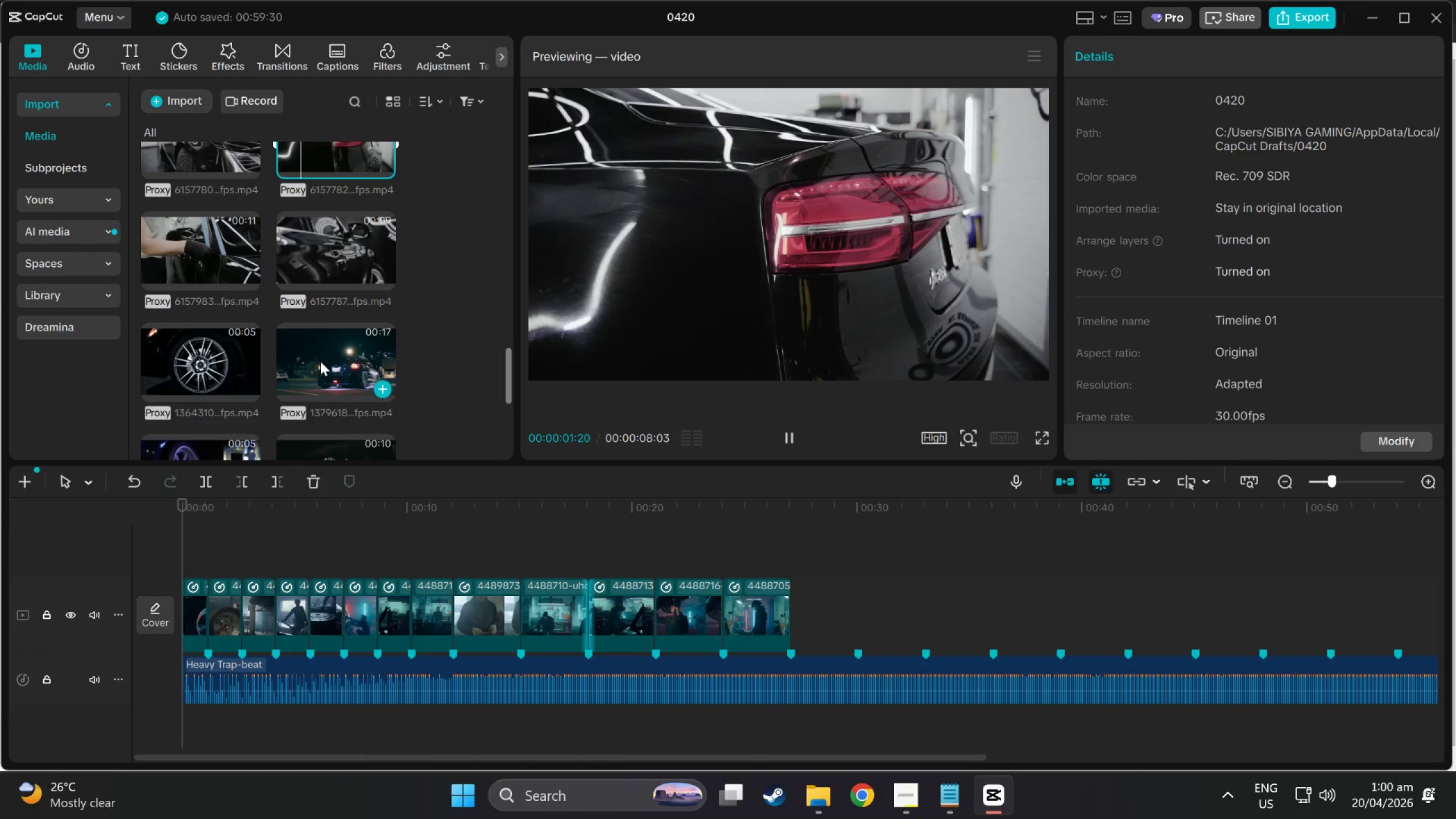 
left_click([332, 258])
 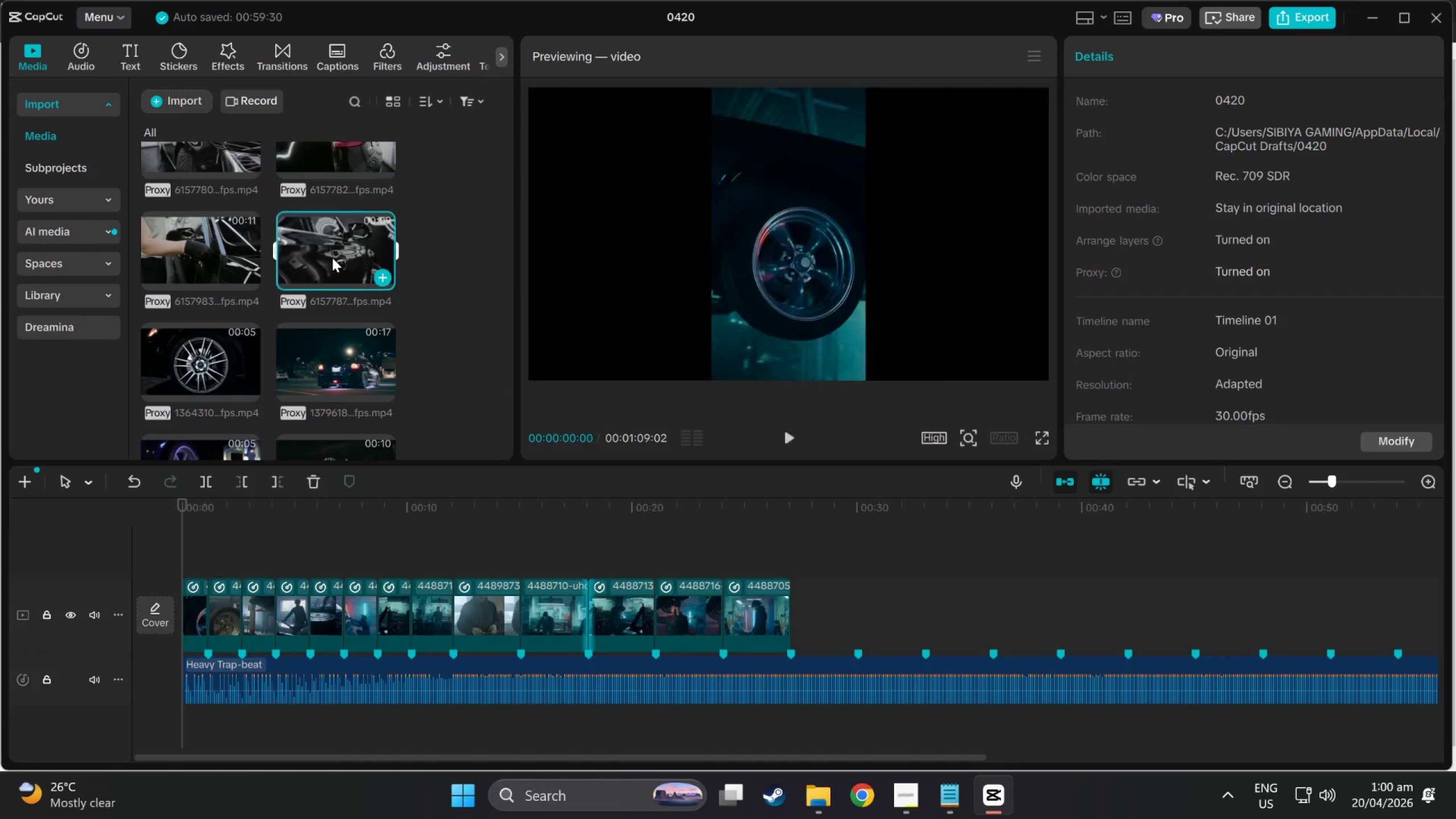 
scroll: coordinate [326, 321], scroll_direction: down, amount: 3.0
 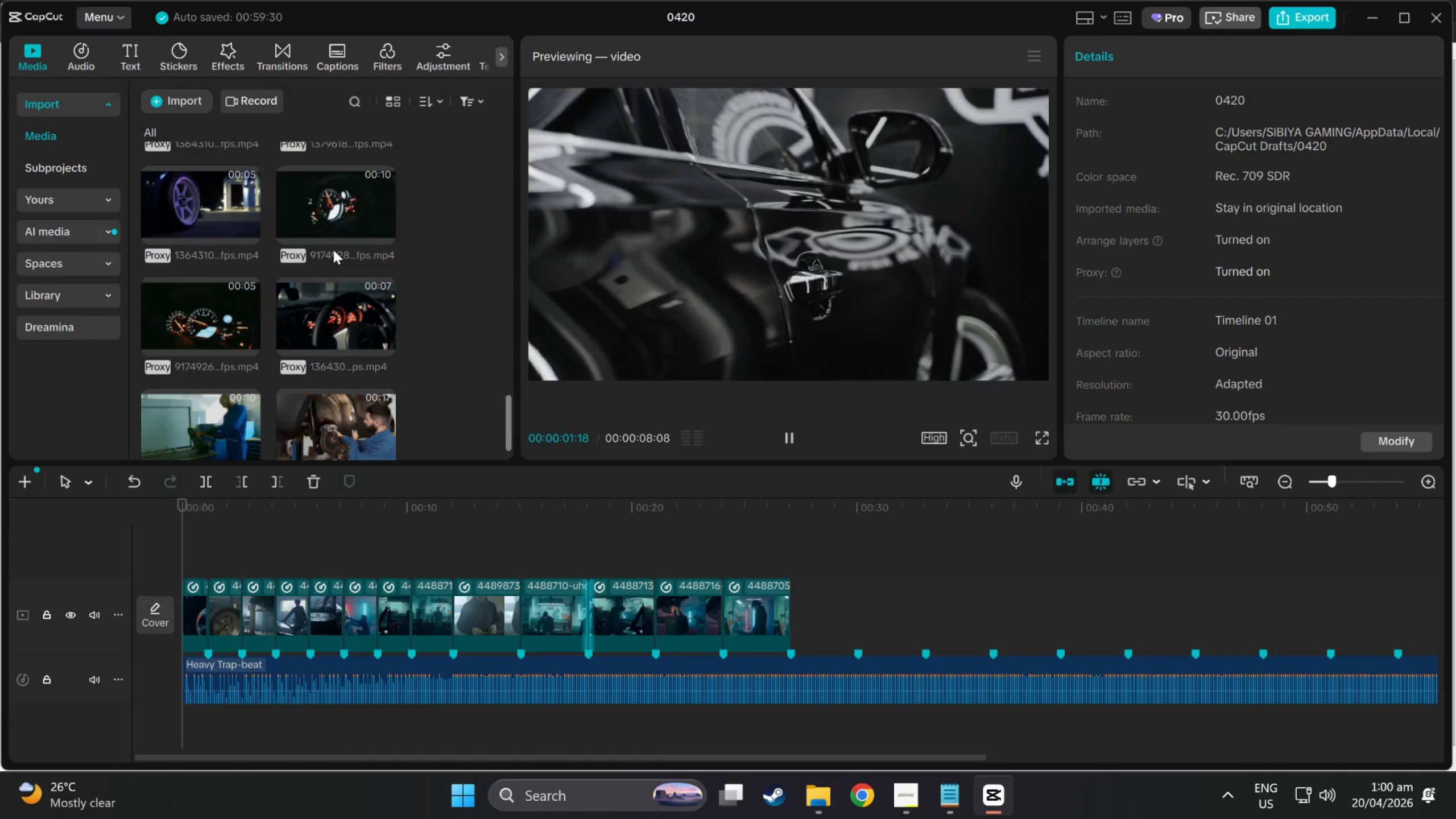 
scroll: coordinate [333, 250], scroll_direction: up, amount: 2.0
 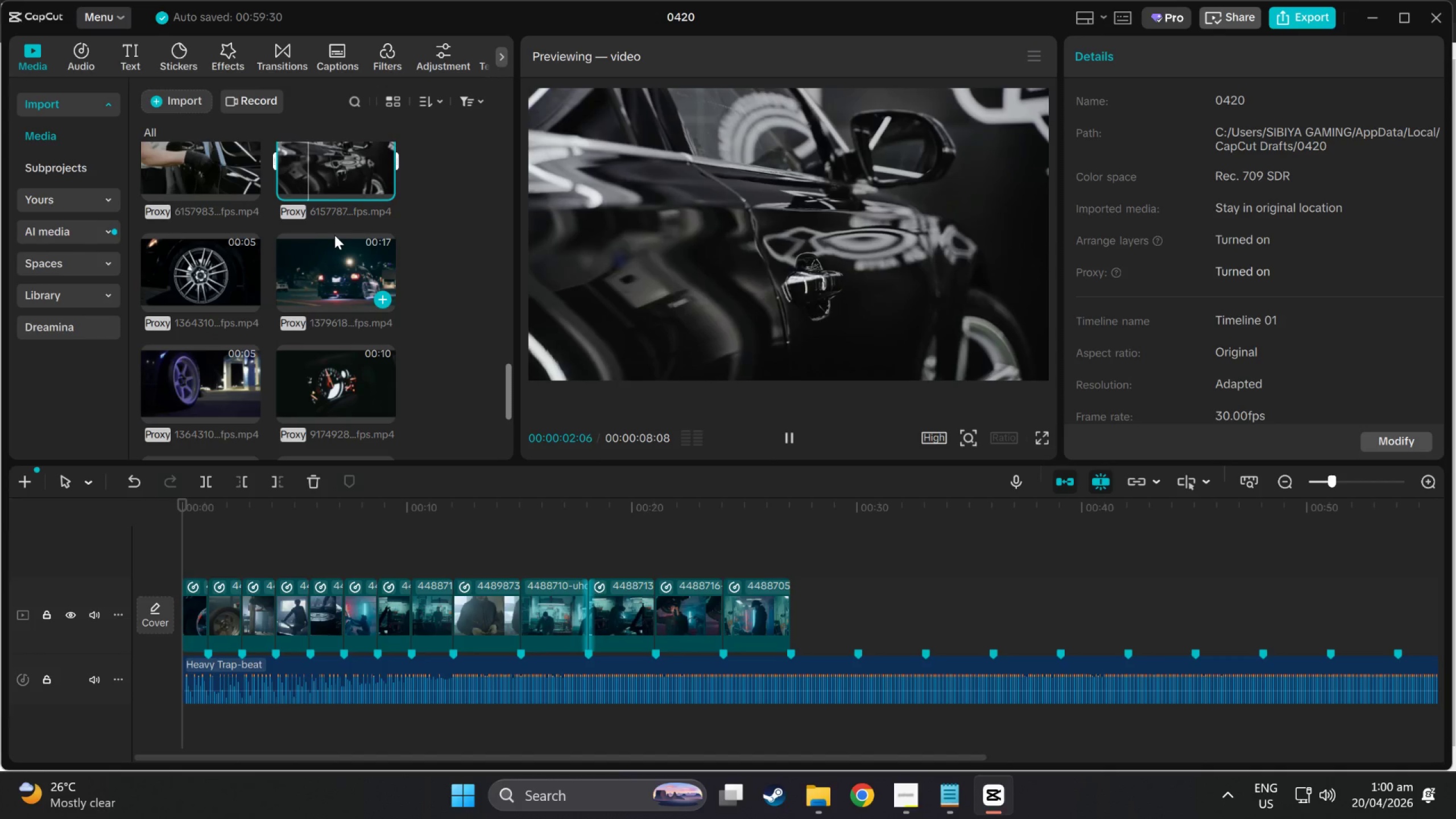 
left_click([334, 237])
 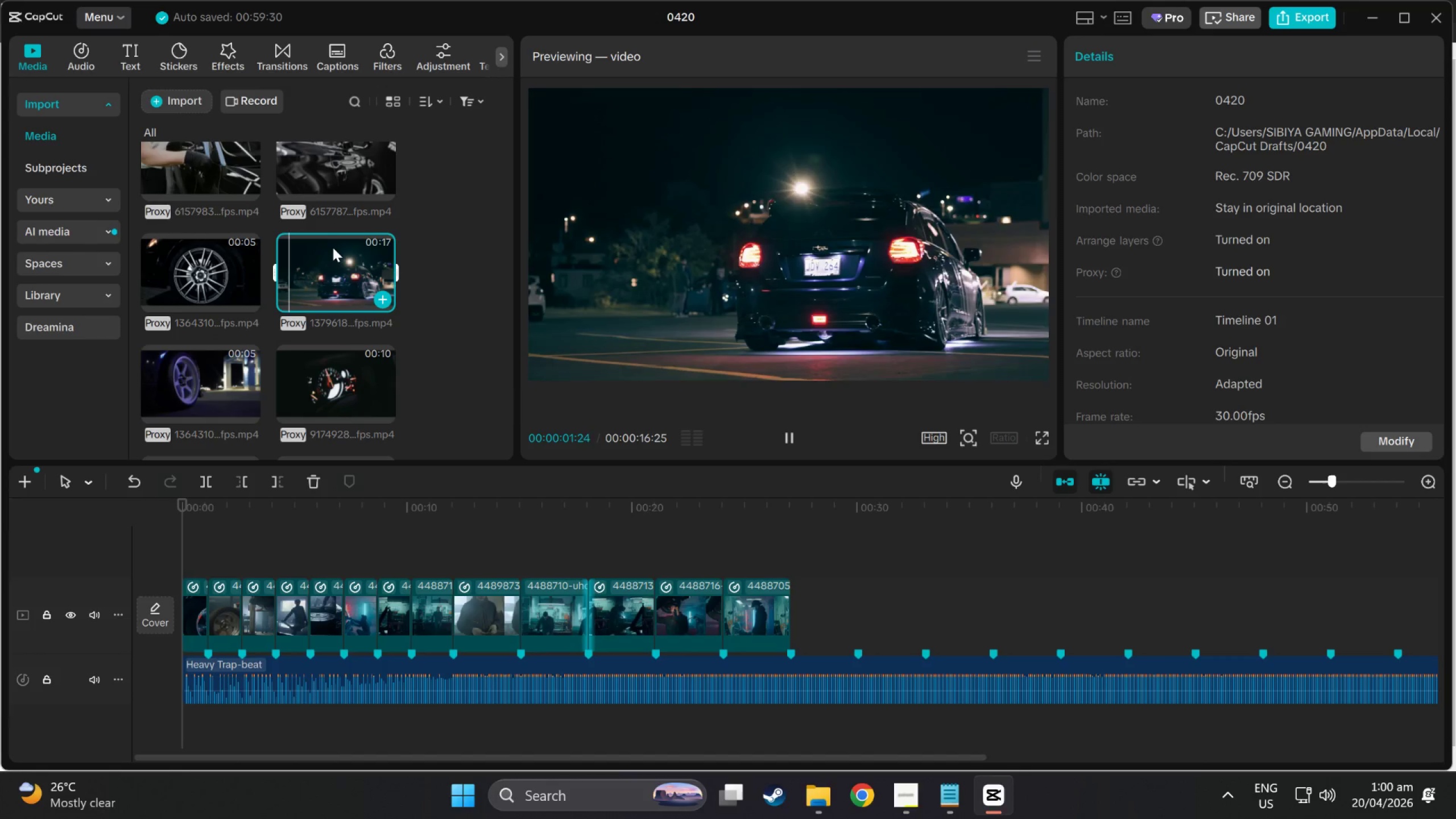 
scroll: coordinate [318, 285], scroll_direction: down, amount: 3.0
 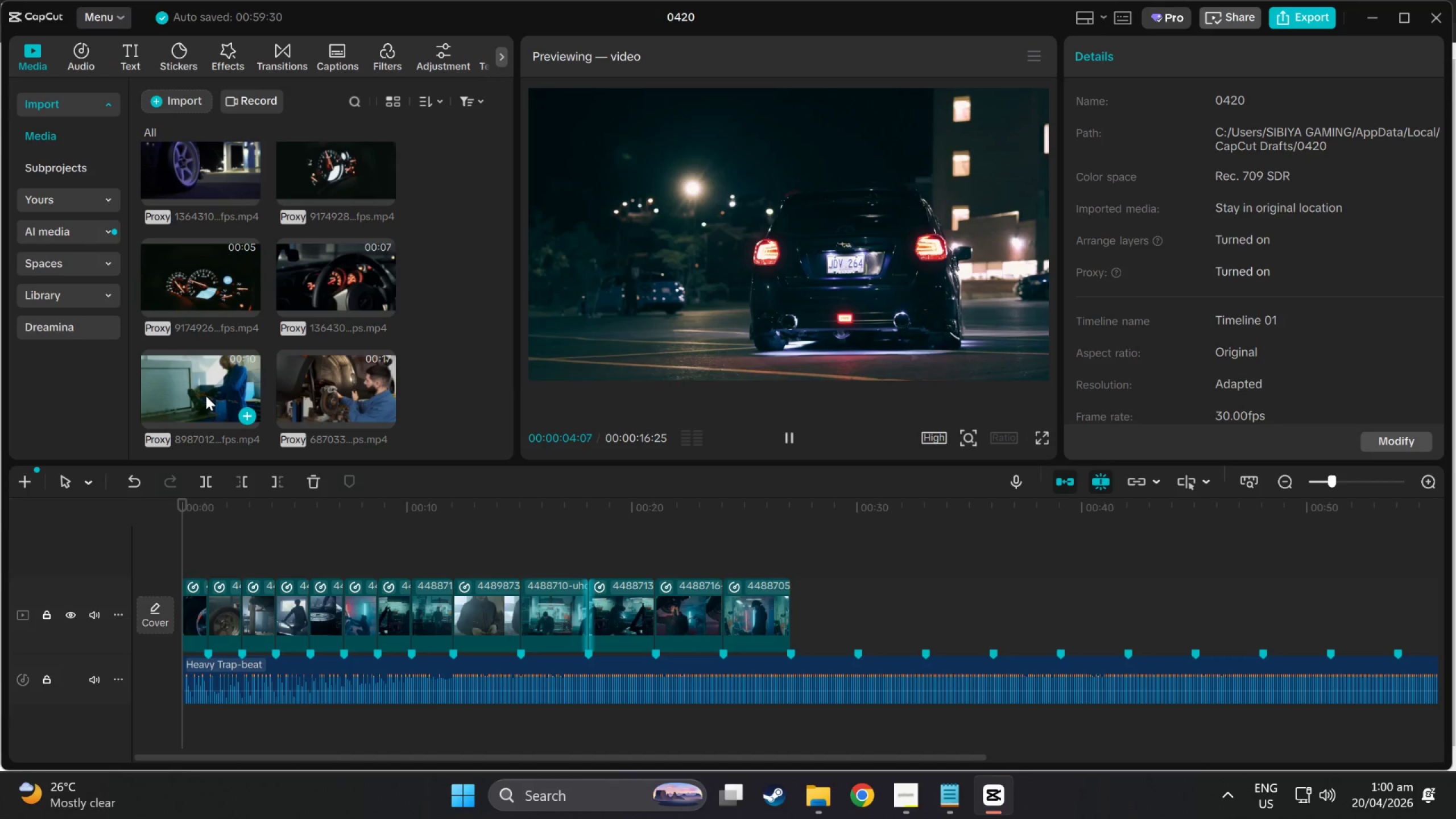 
left_click([313, 292])
 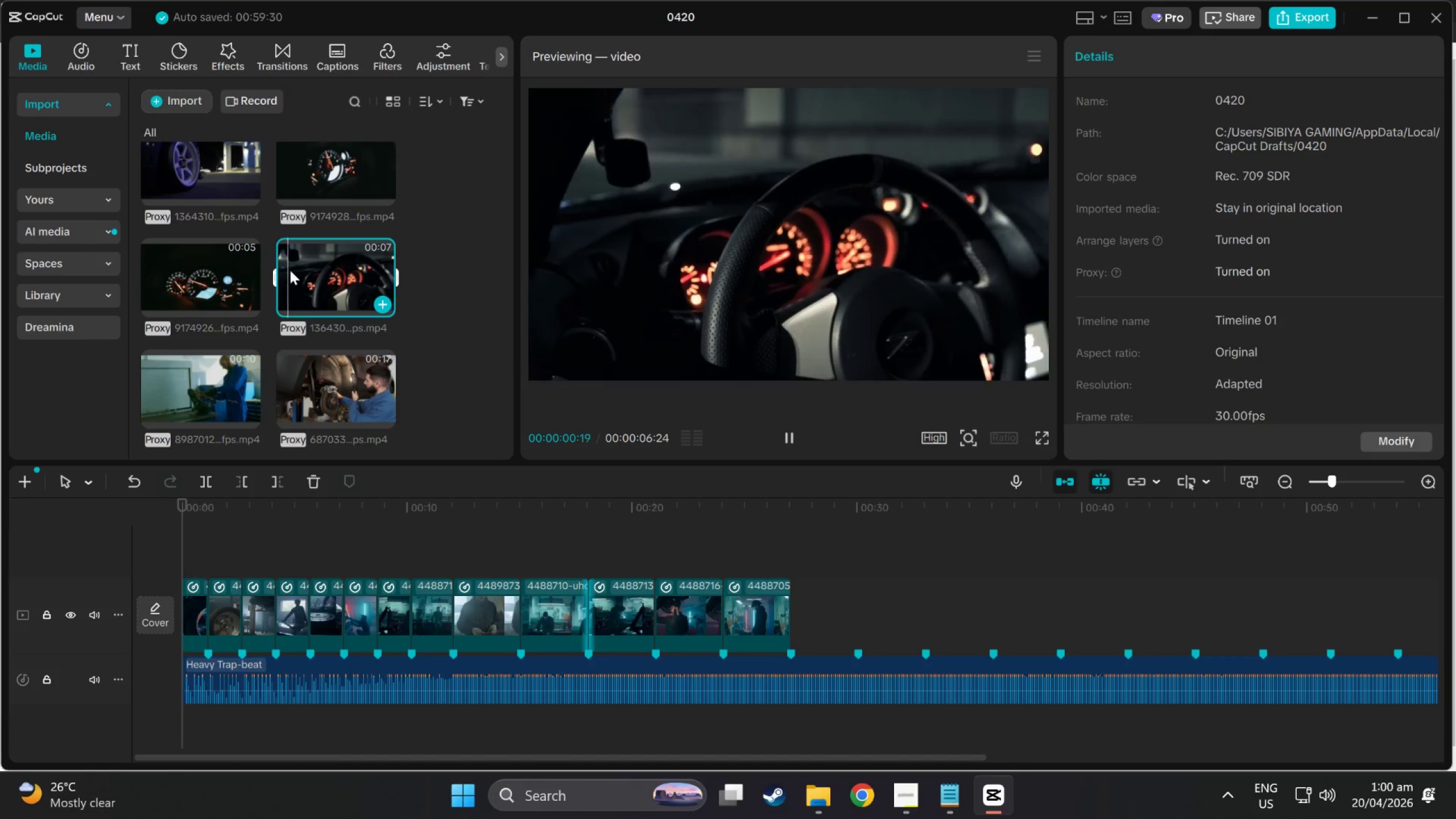 
left_click([214, 276])
 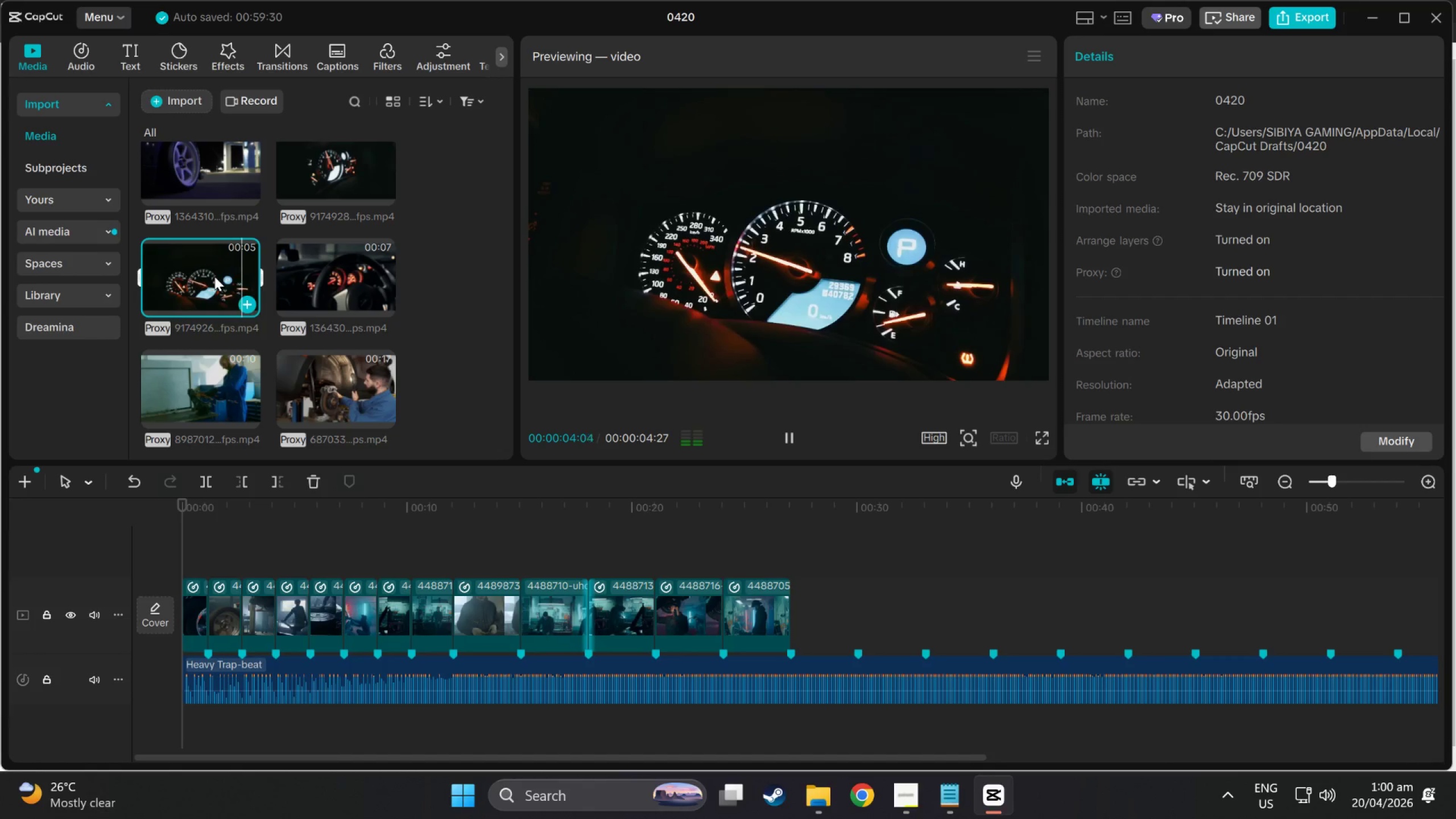 
wait(6.22)
 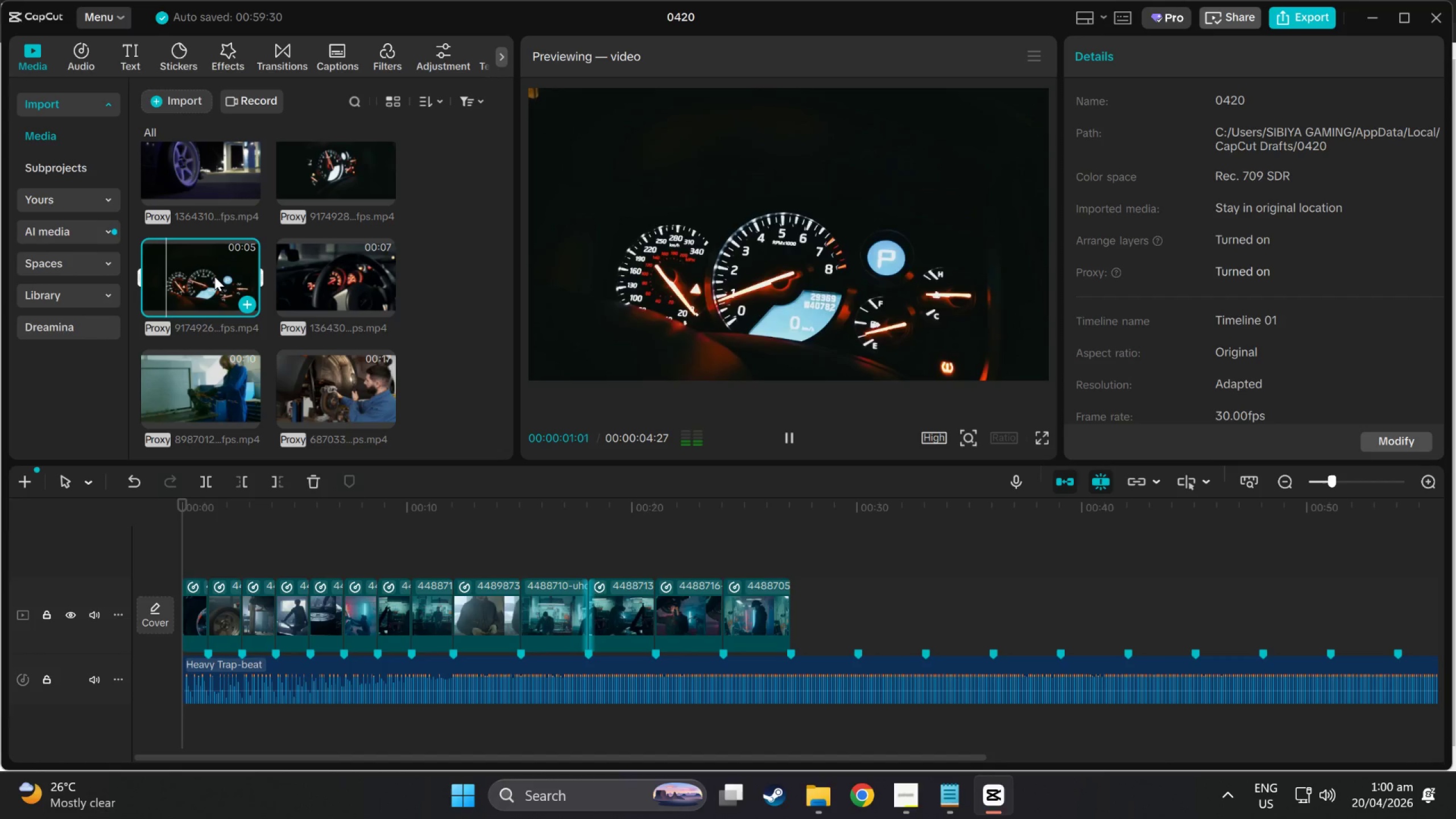 
left_click_drag(start_coordinate=[200, 276], to_coordinate=[808, 618])
 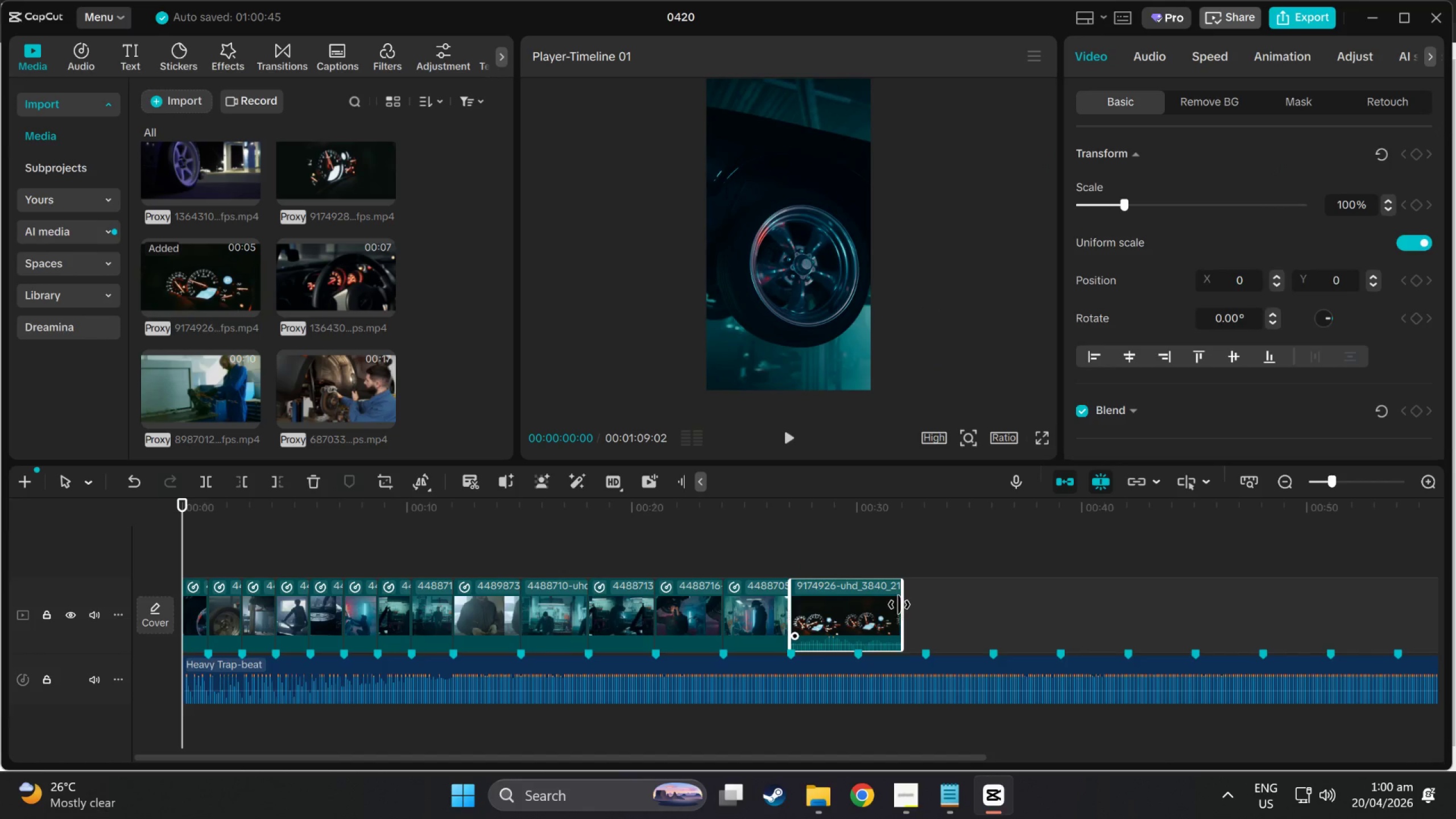 
left_click_drag(start_coordinate=[900, 605], to_coordinate=[852, 599])
 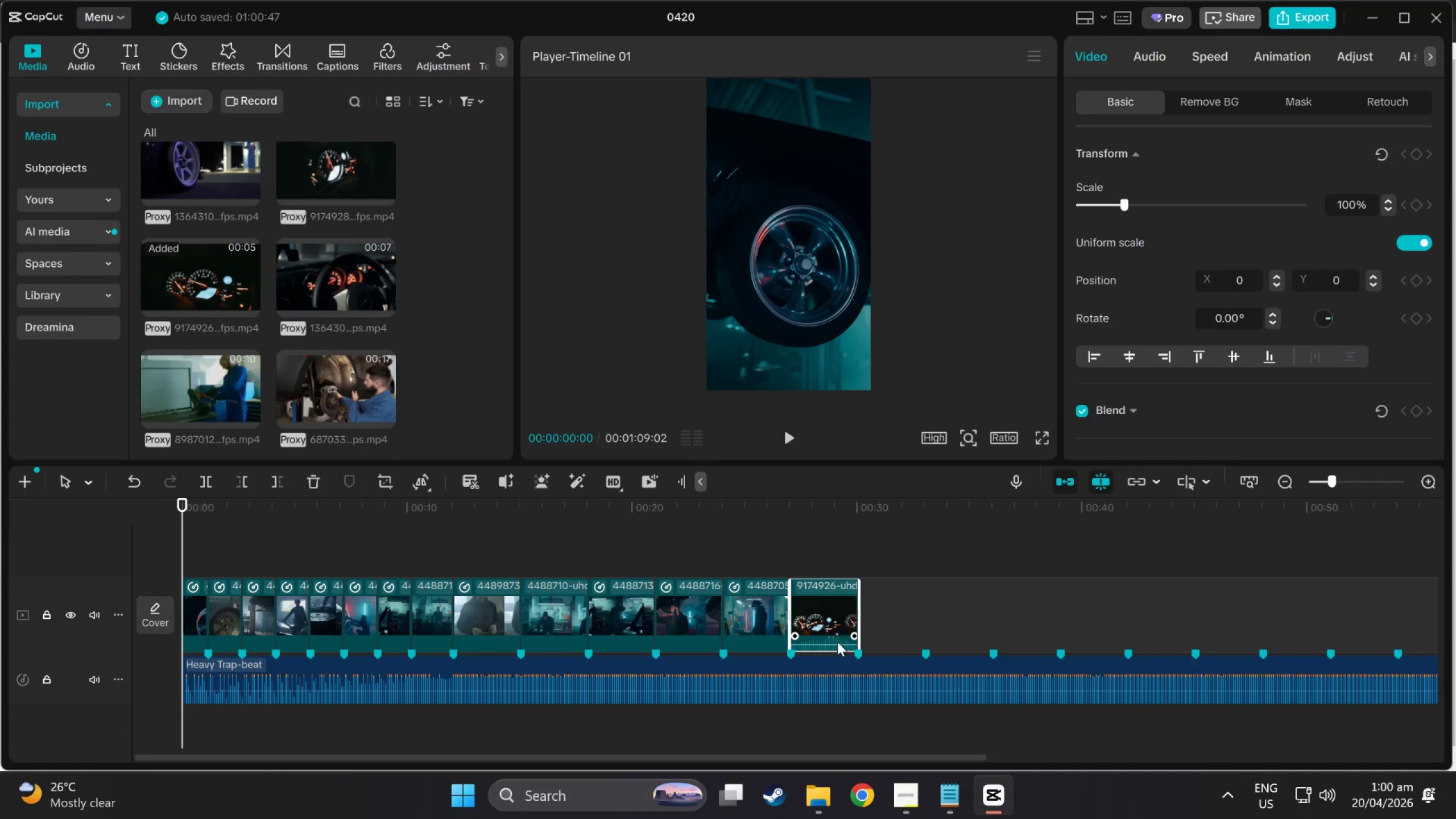 
left_click_drag(start_coordinate=[838, 645], to_coordinate=[838, 640])
 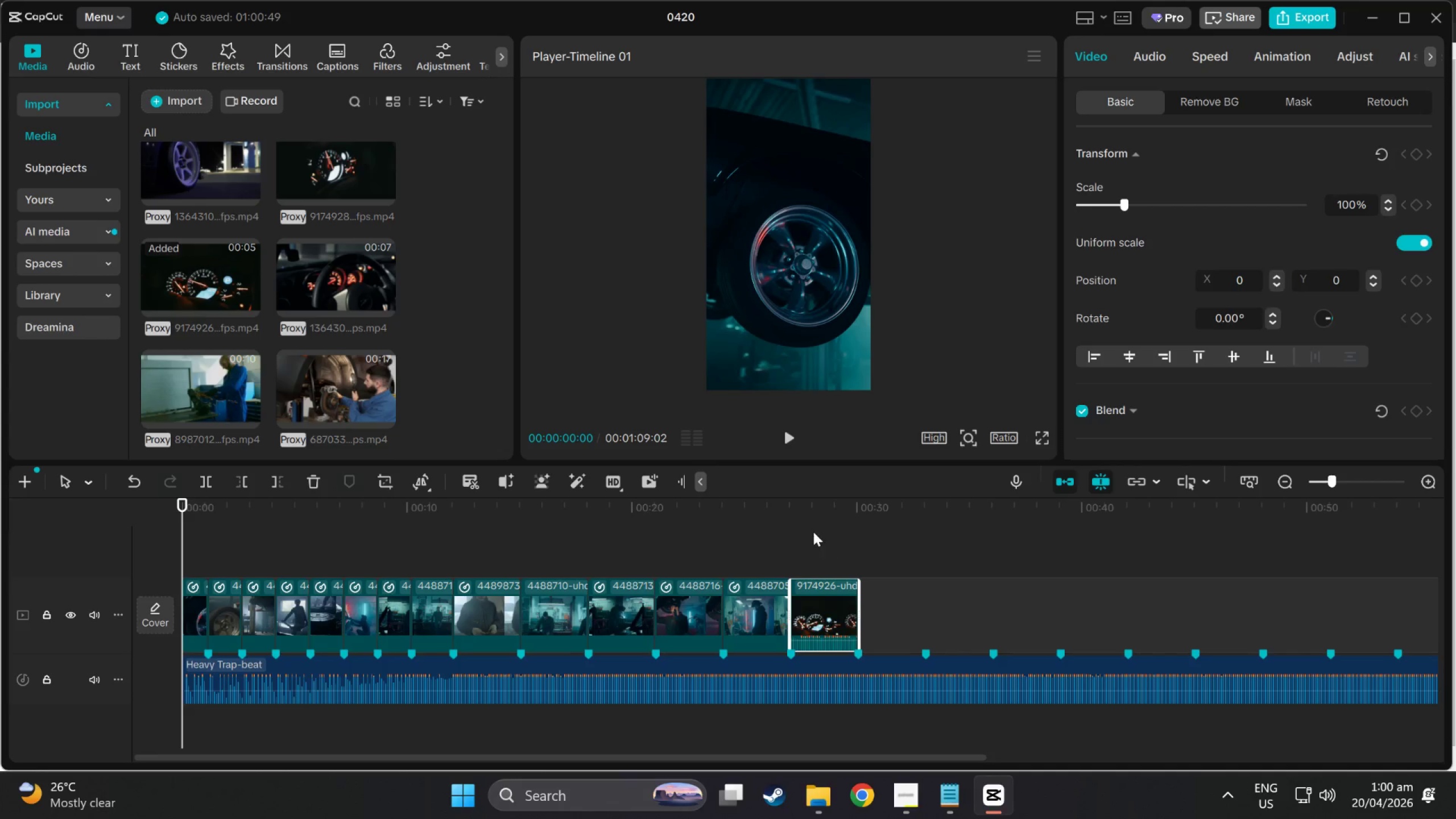 
left_click([783, 520])
 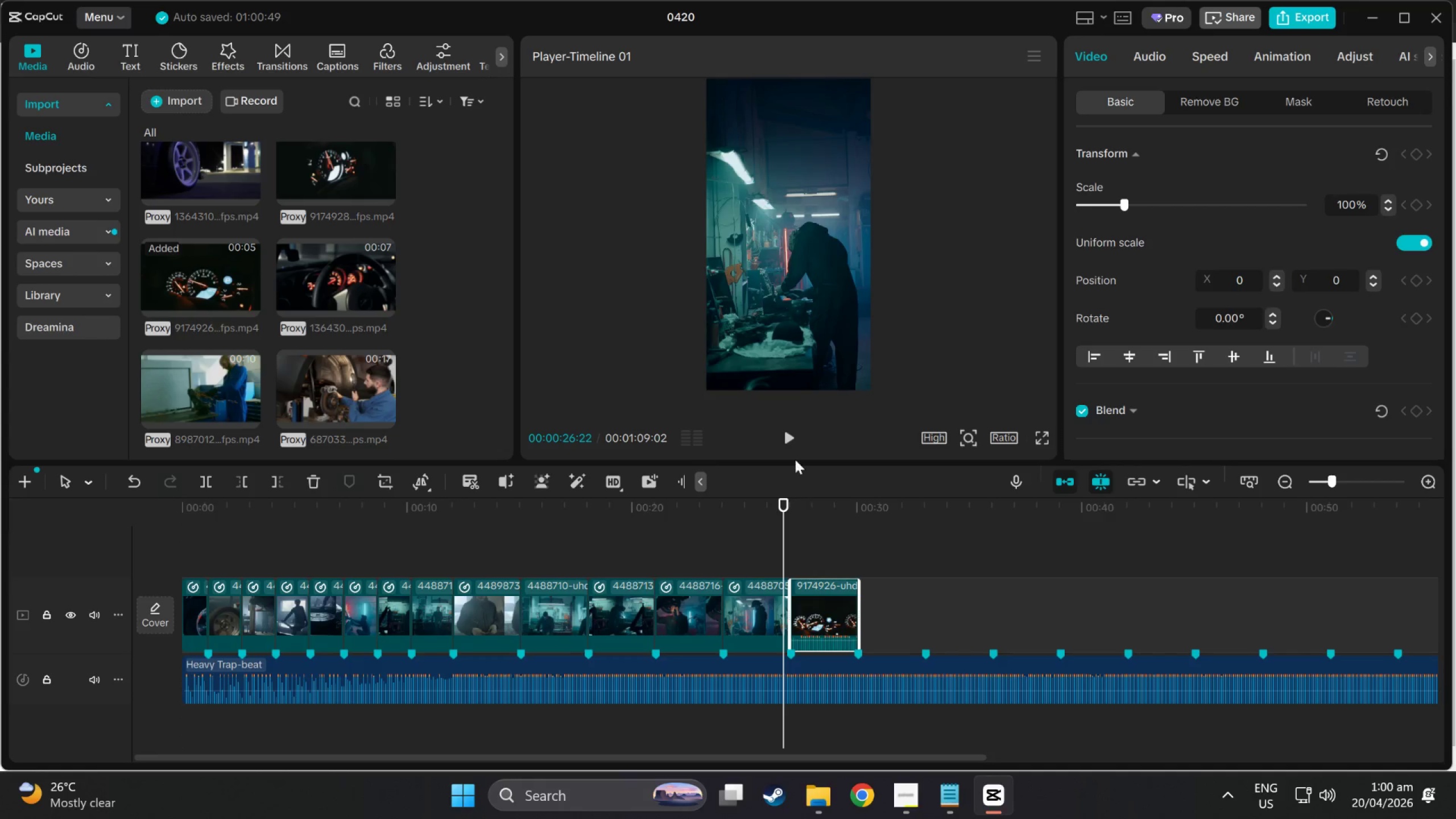 
left_click([779, 445])
 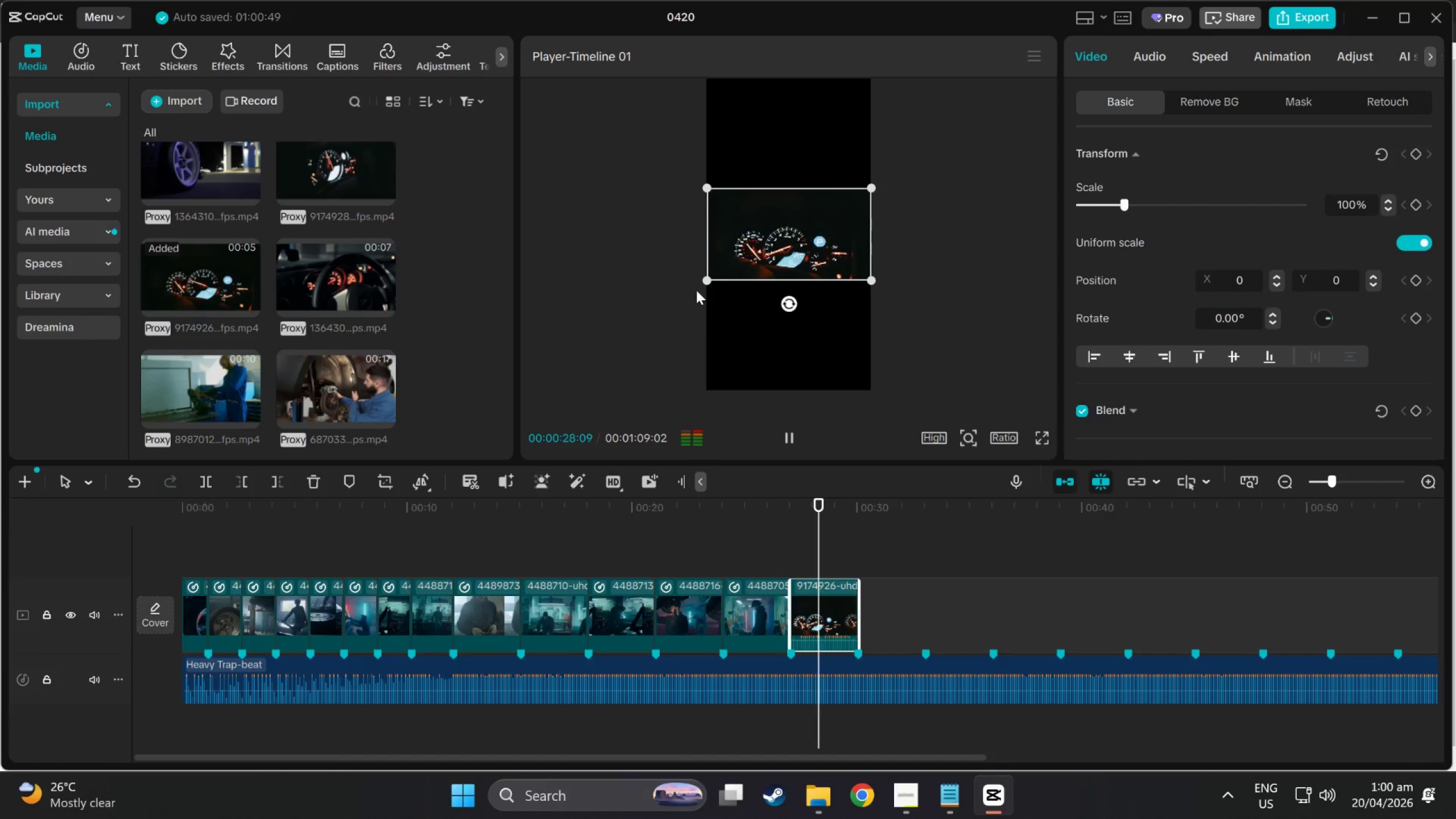 
left_click_drag(start_coordinate=[705, 280], to_coordinate=[532, 611])
 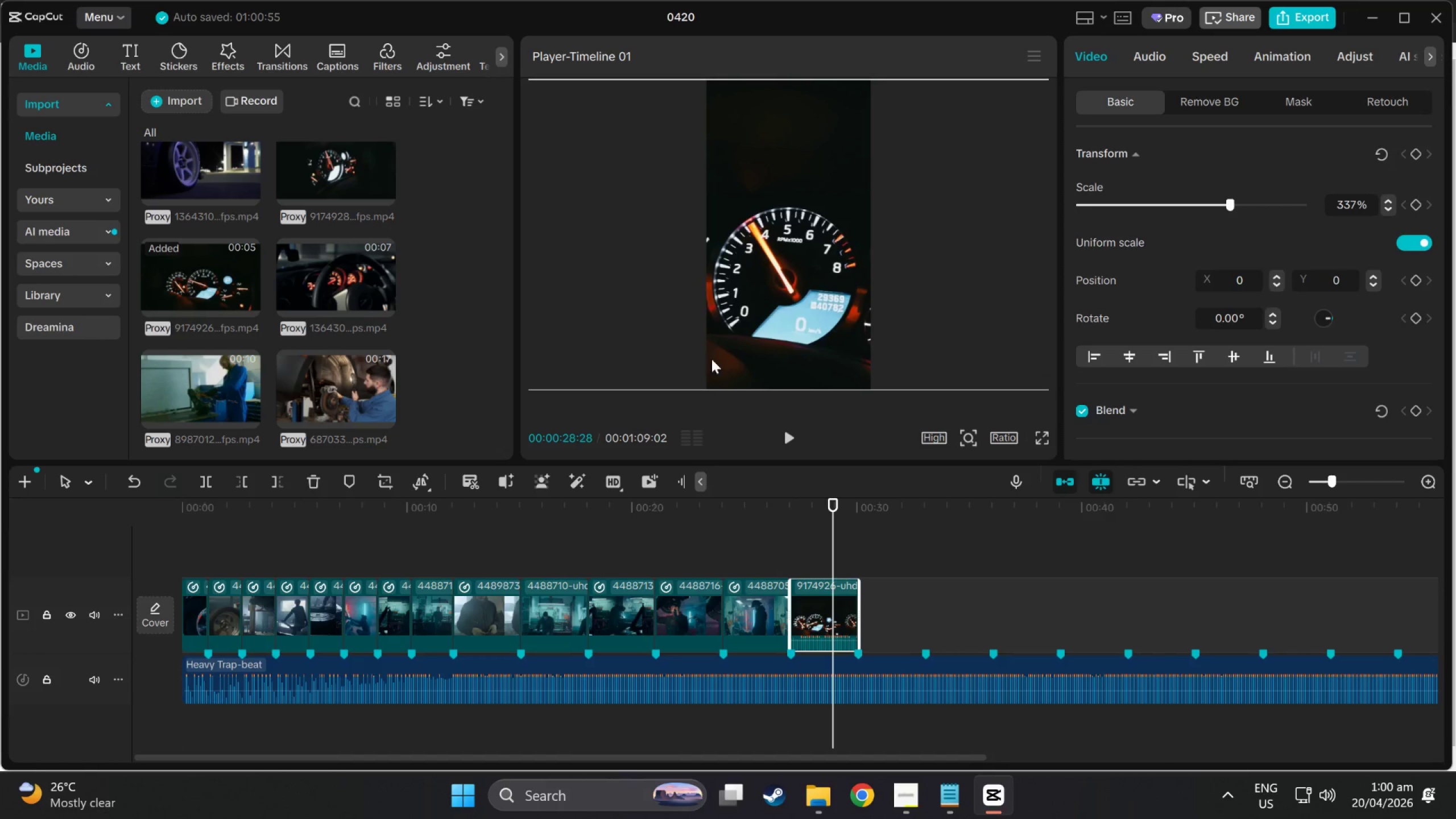 
left_click_drag(start_coordinate=[712, 358], to_coordinate=[732, 359])
 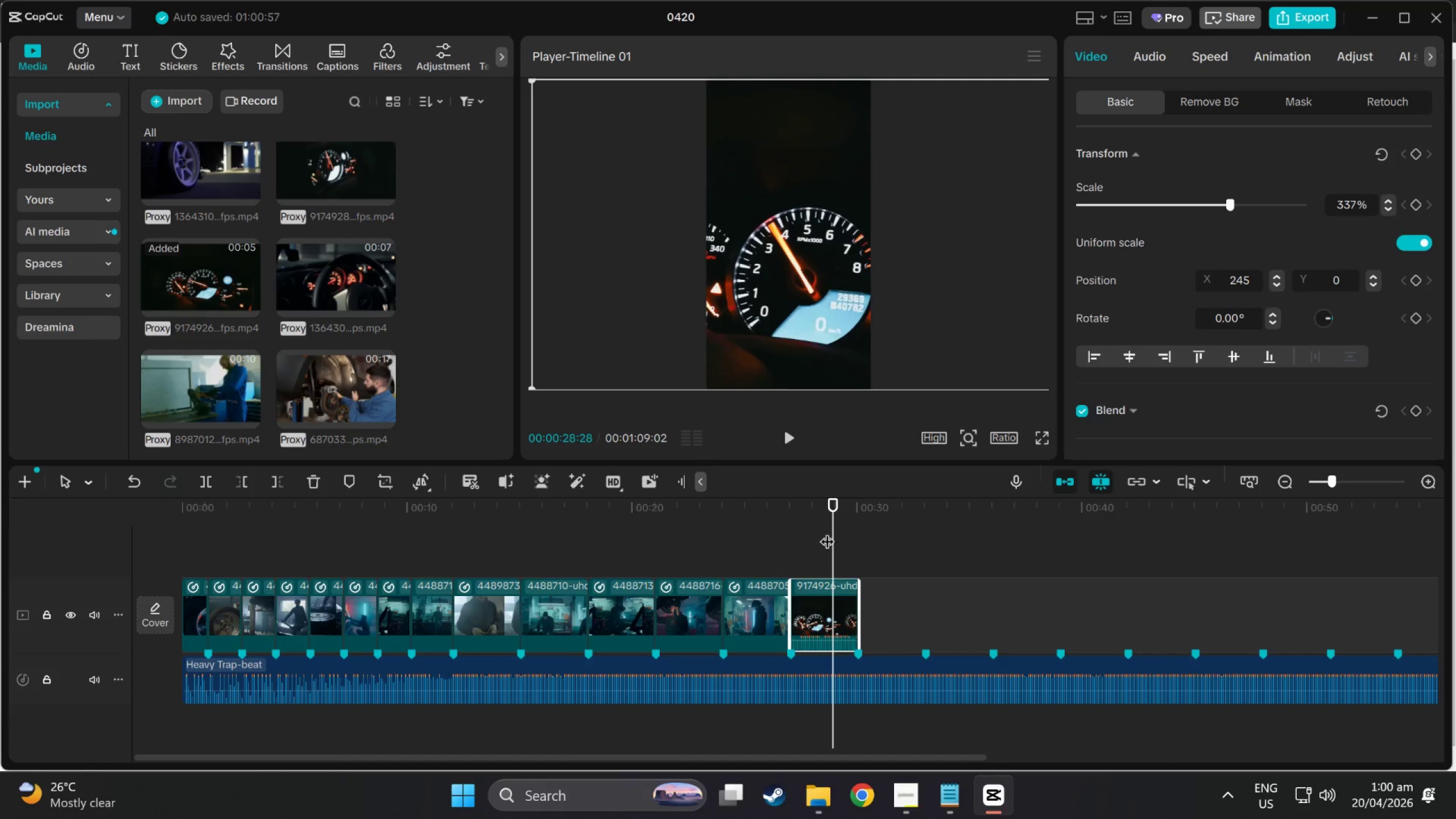 
left_click_drag(start_coordinate=[838, 518], to_coordinate=[771, 509])
 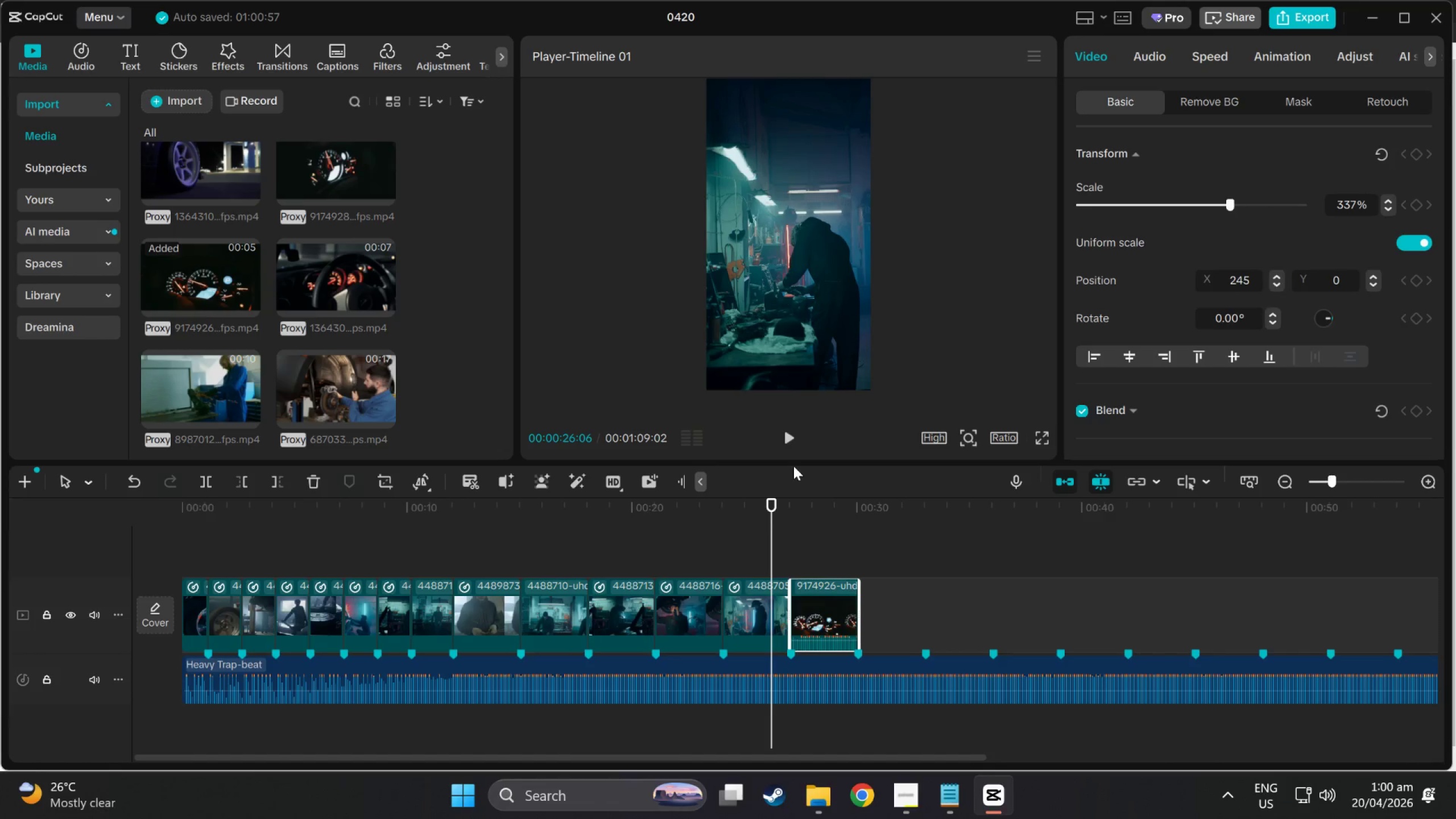 
left_click([794, 444])
 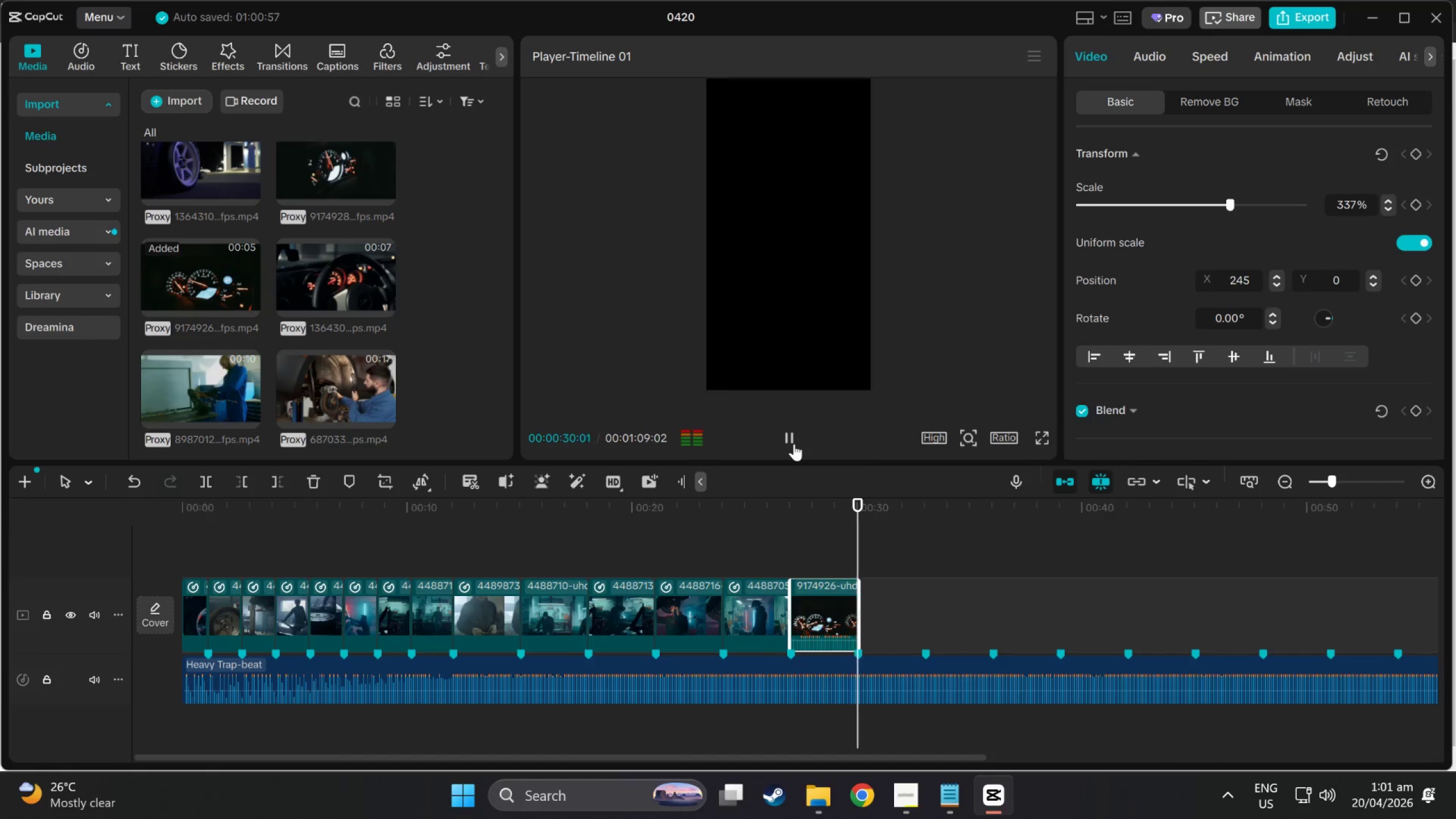 
wait(5.39)
 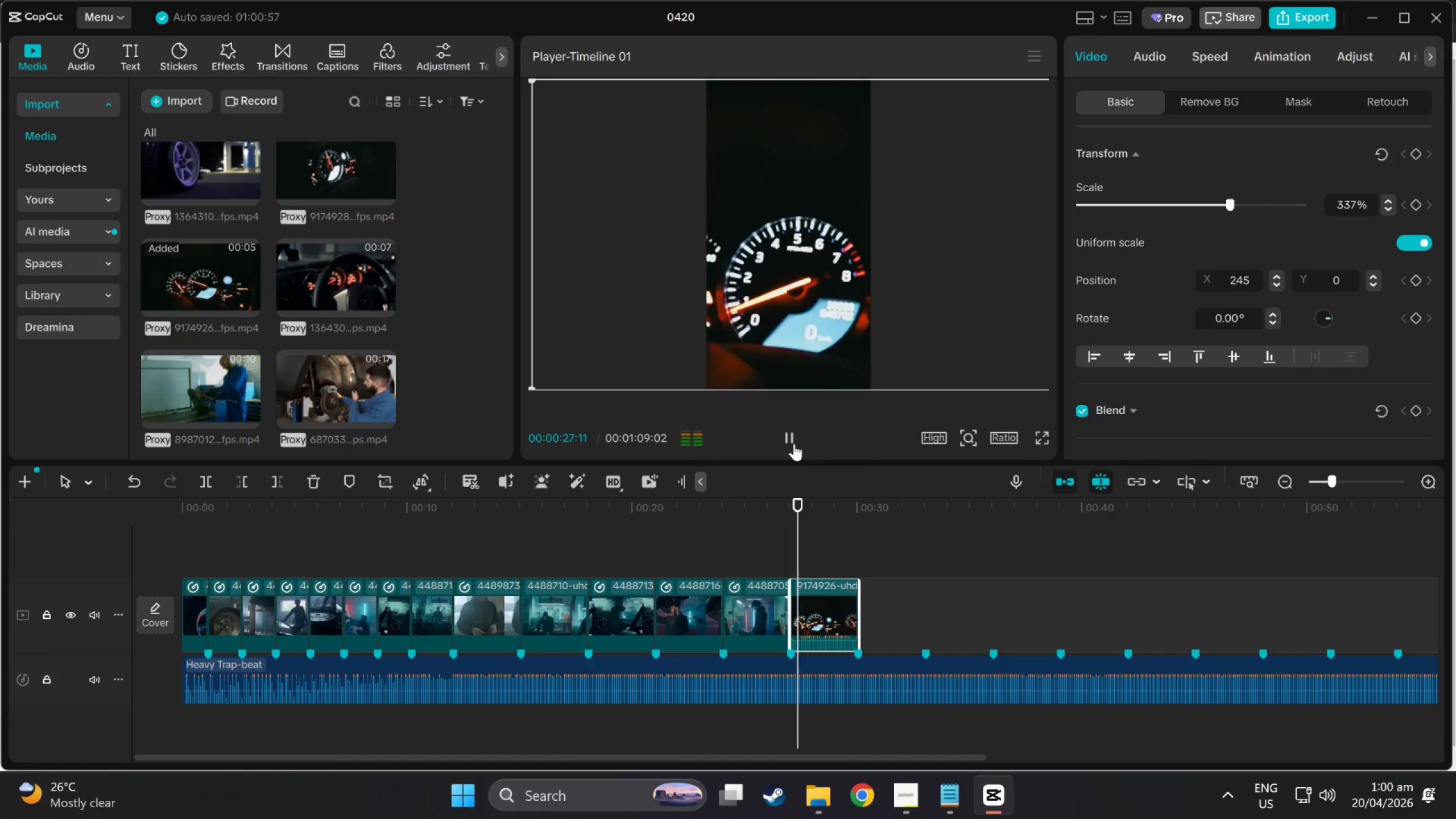 
scroll: coordinate [271, 312], scroll_direction: up, amount: 1.0
 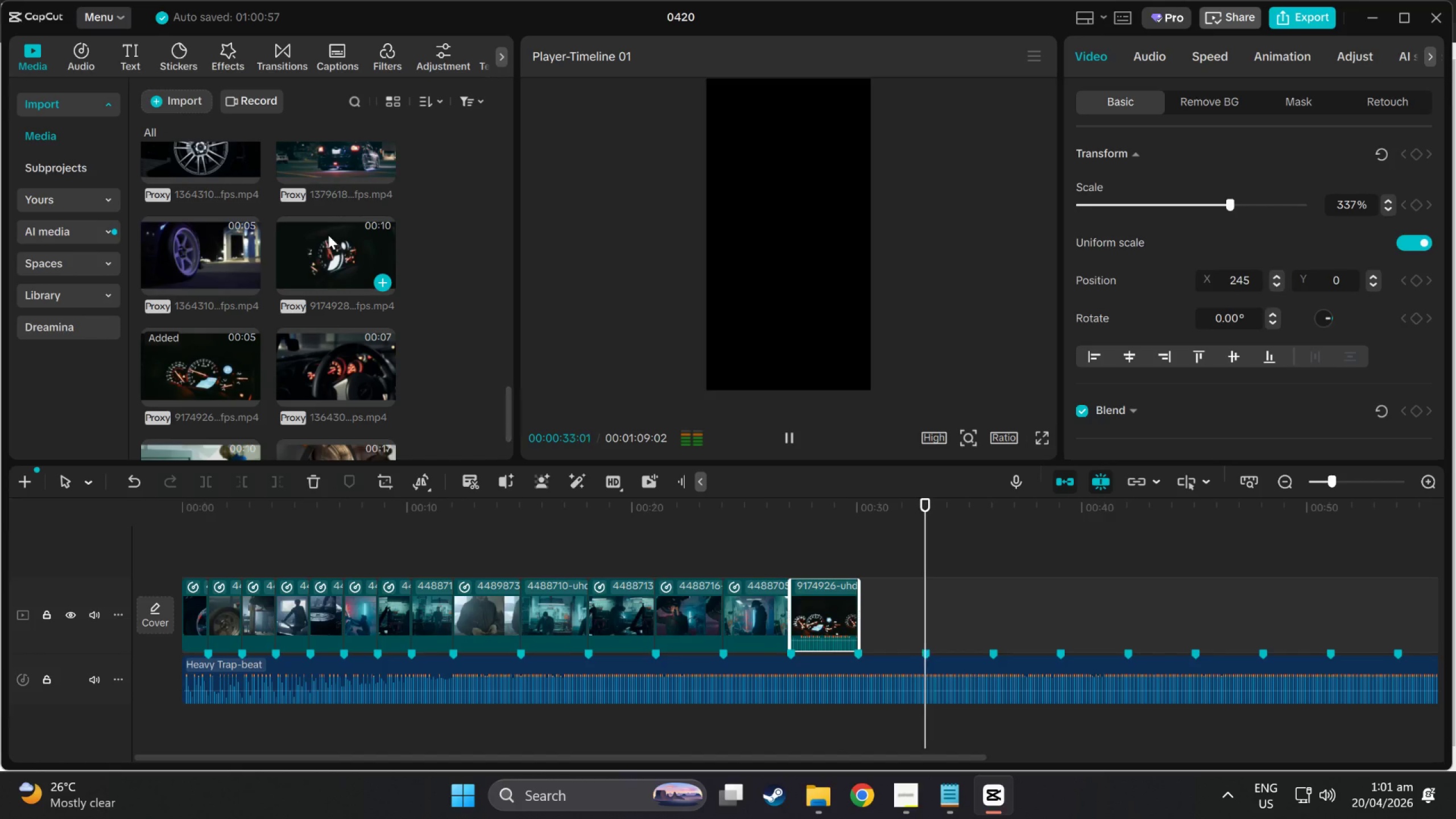 
left_click([328, 247])
 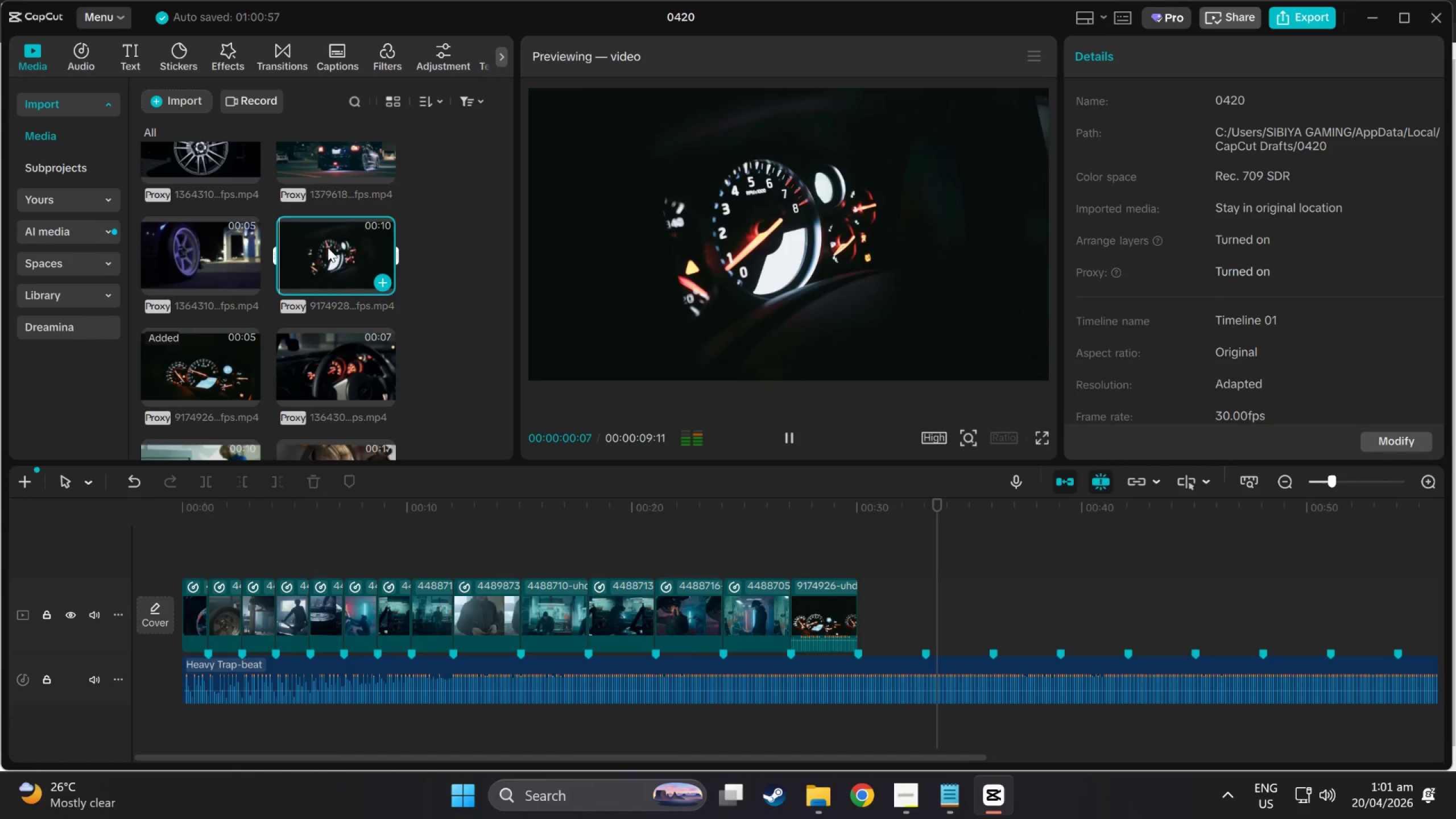 
left_click_drag(start_coordinate=[328, 247], to_coordinate=[864, 622])
 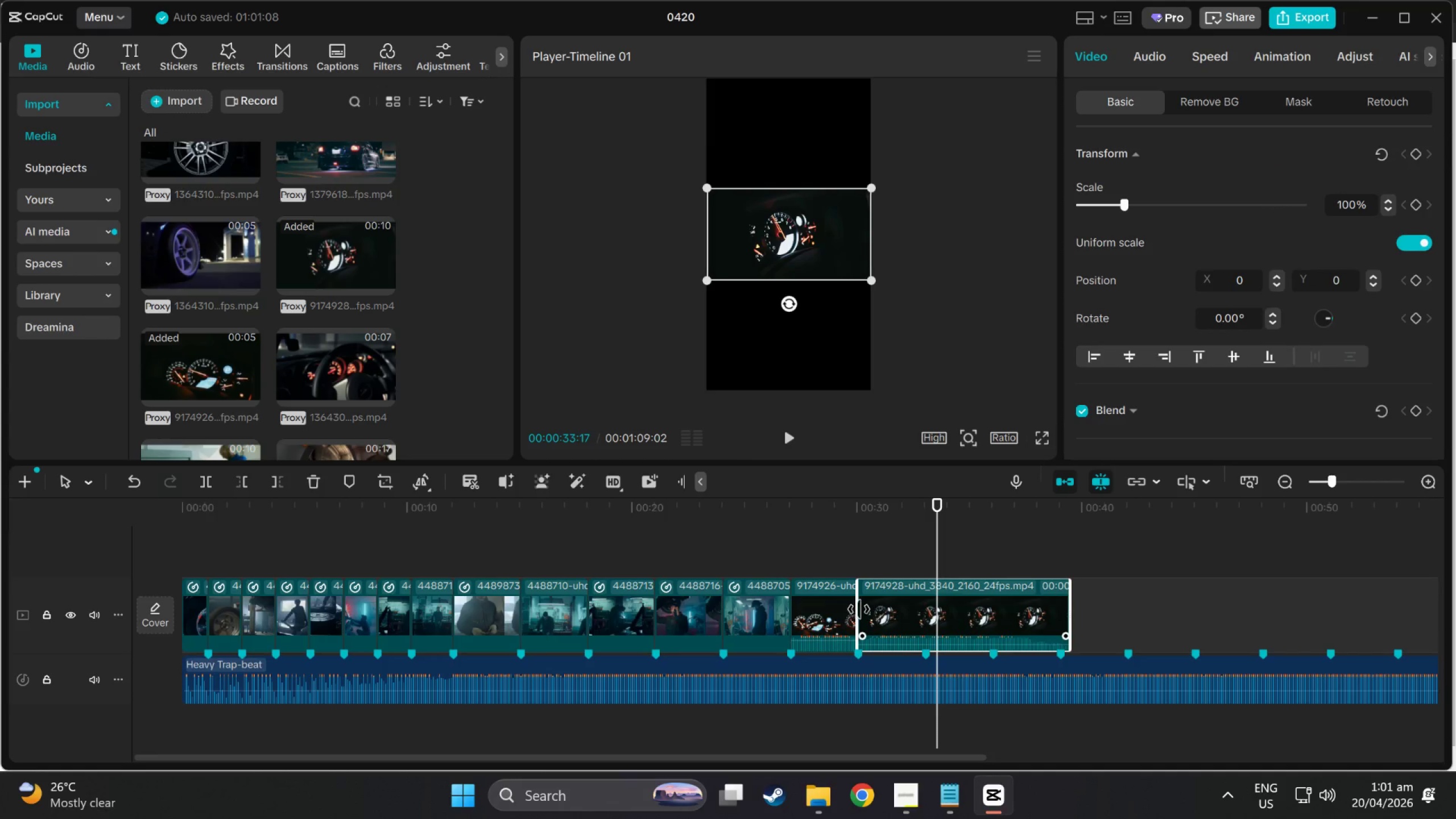 
left_click_drag(start_coordinate=[858, 610], to_coordinate=[930, 623])
 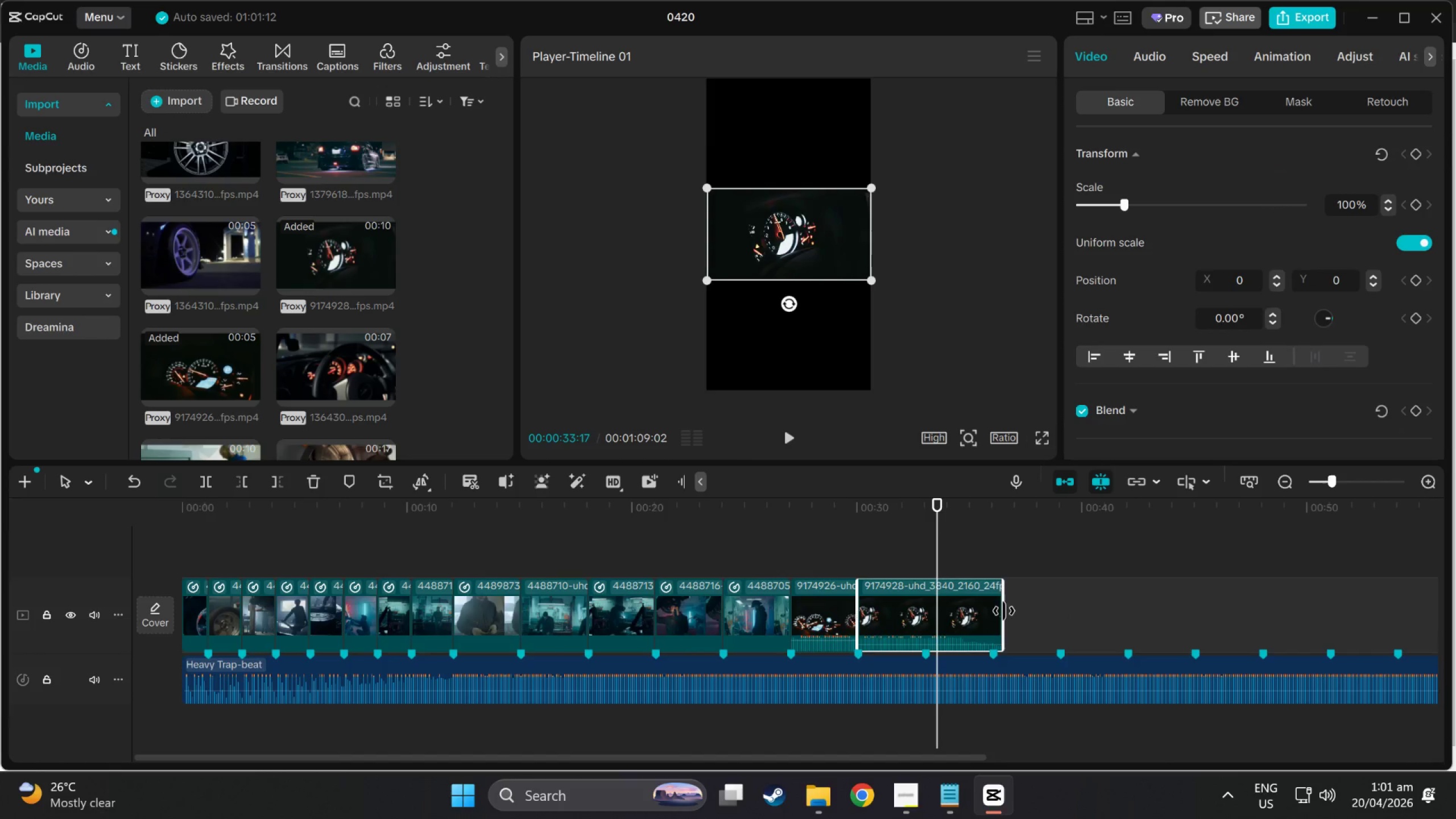 
left_click_drag(start_coordinate=[1004, 611], to_coordinate=[921, 615])
 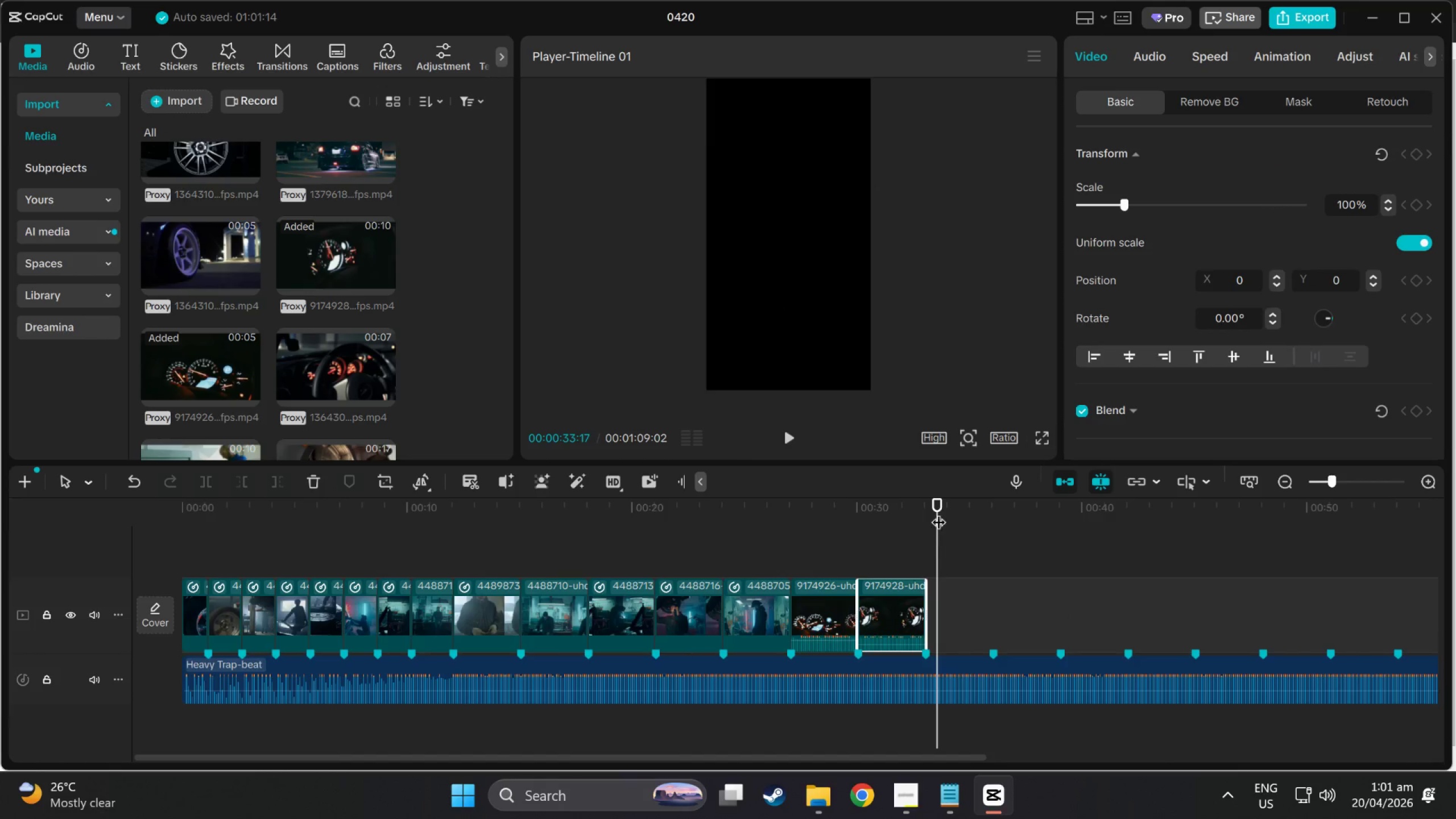 
left_click_drag(start_coordinate=[926, 491], to_coordinate=[891, 491])
 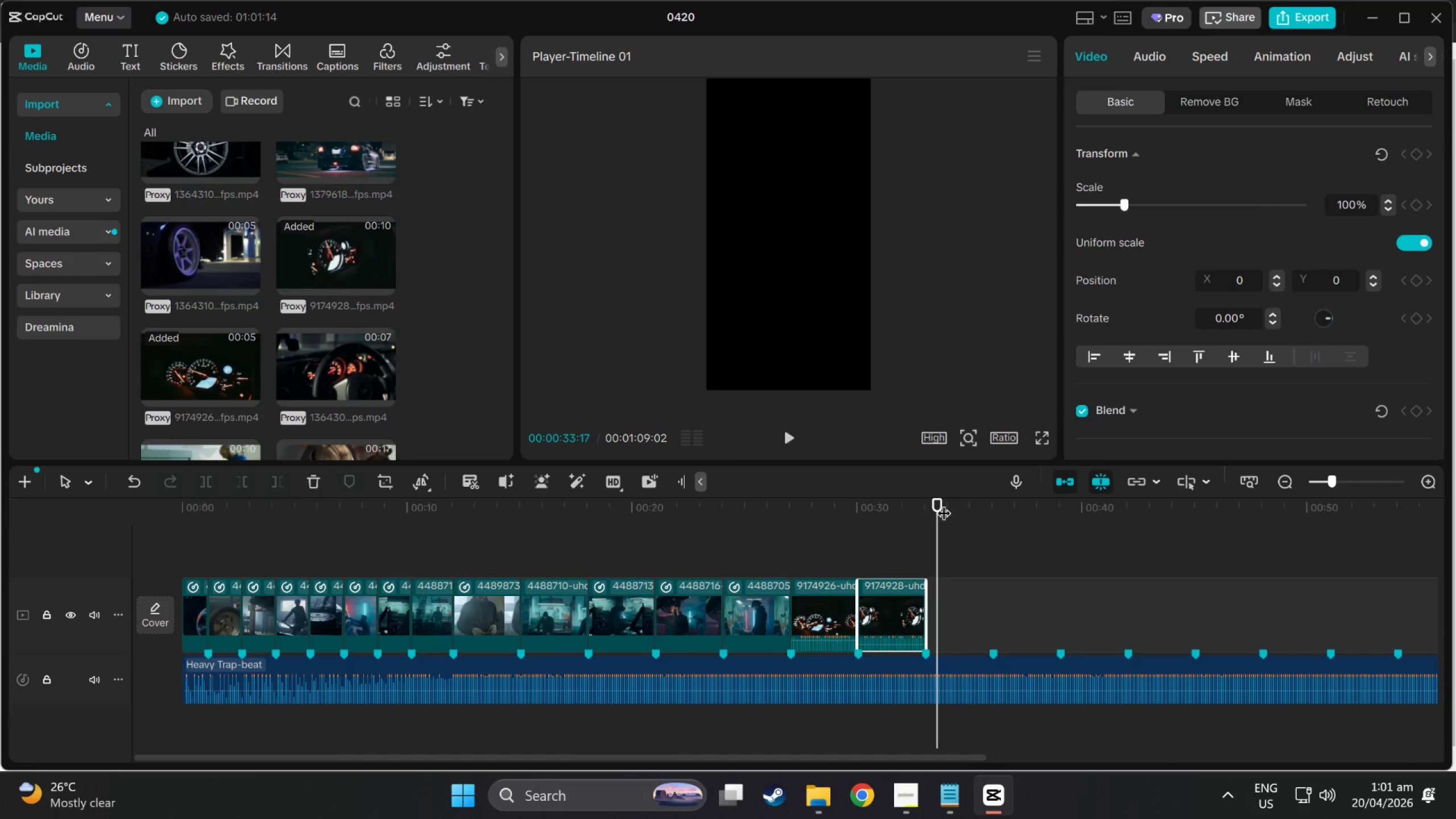 
left_click_drag(start_coordinate=[944, 503], to_coordinate=[875, 504])
 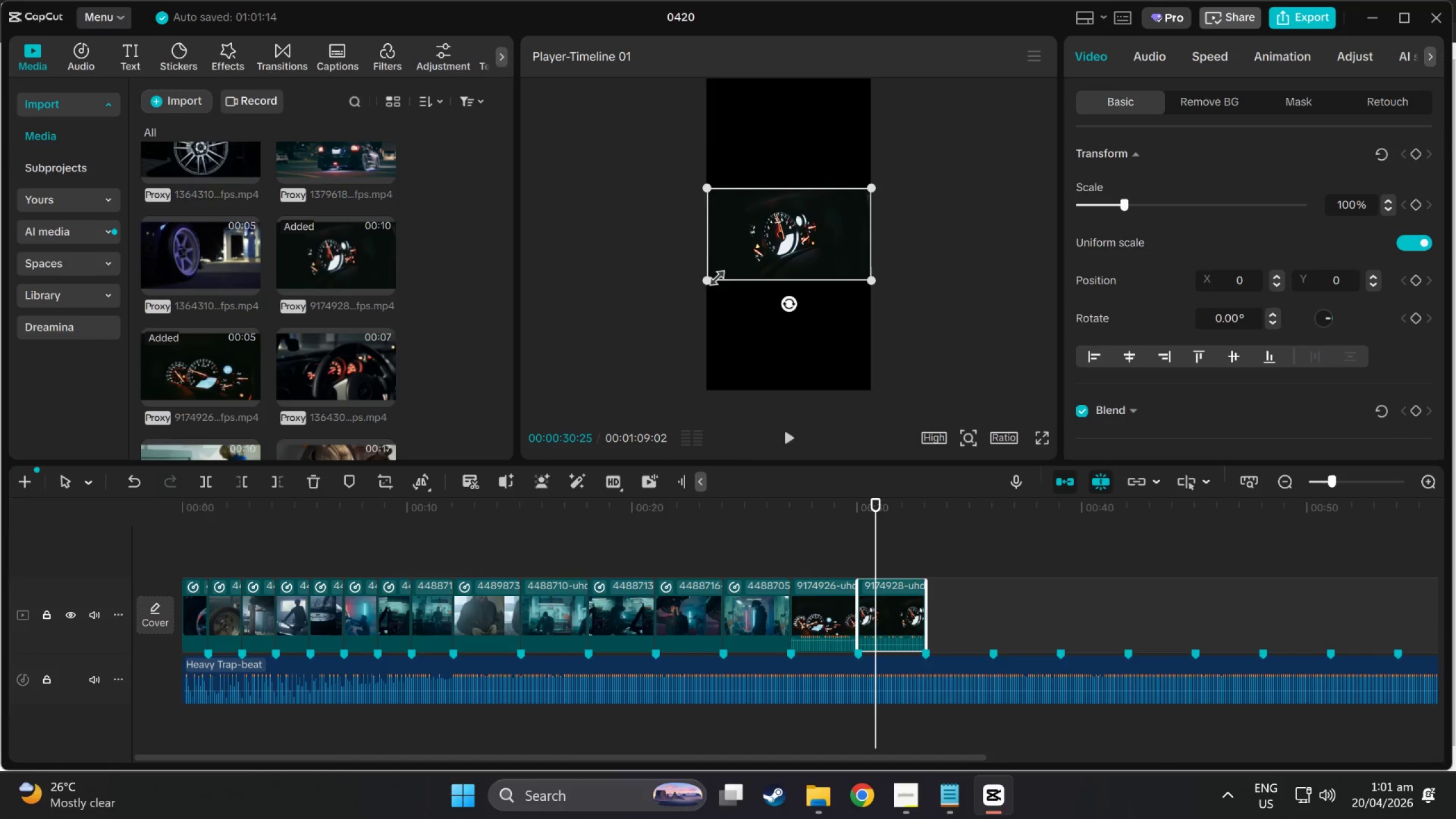 
left_click_drag(start_coordinate=[701, 278], to_coordinate=[495, 574])
 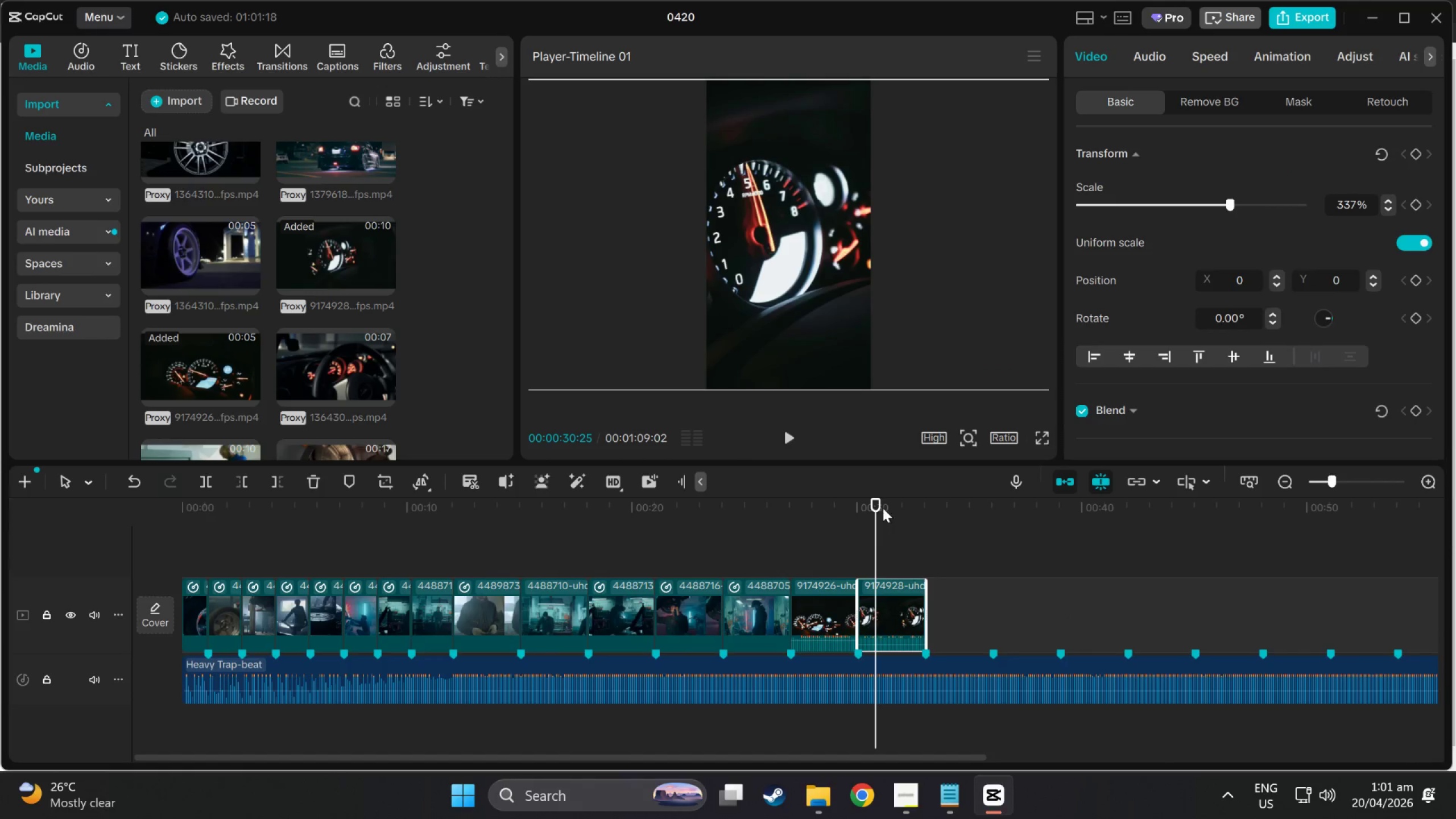 
left_click_drag(start_coordinate=[883, 508], to_coordinate=[0, 537])
 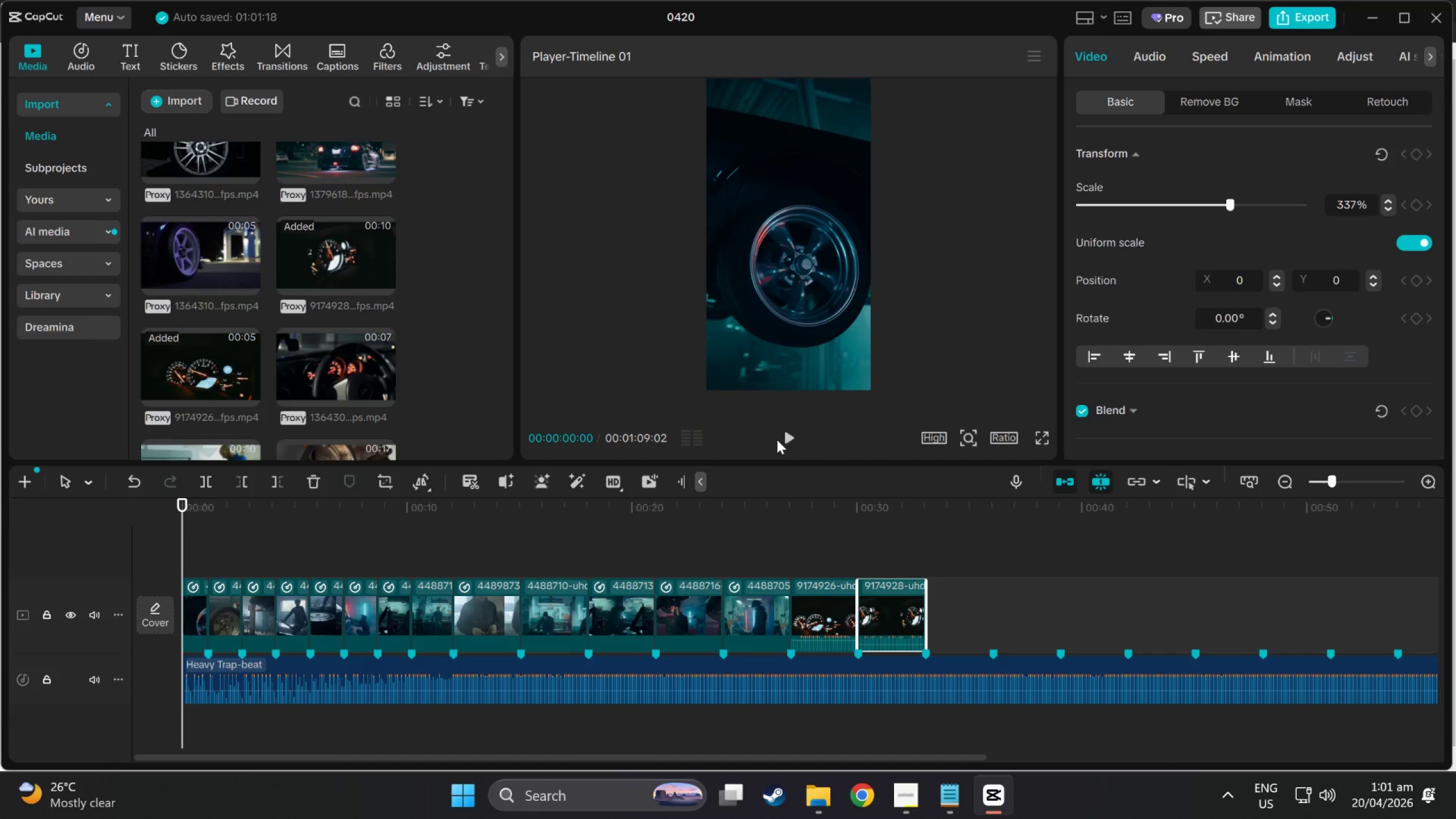 
left_click([796, 429])
 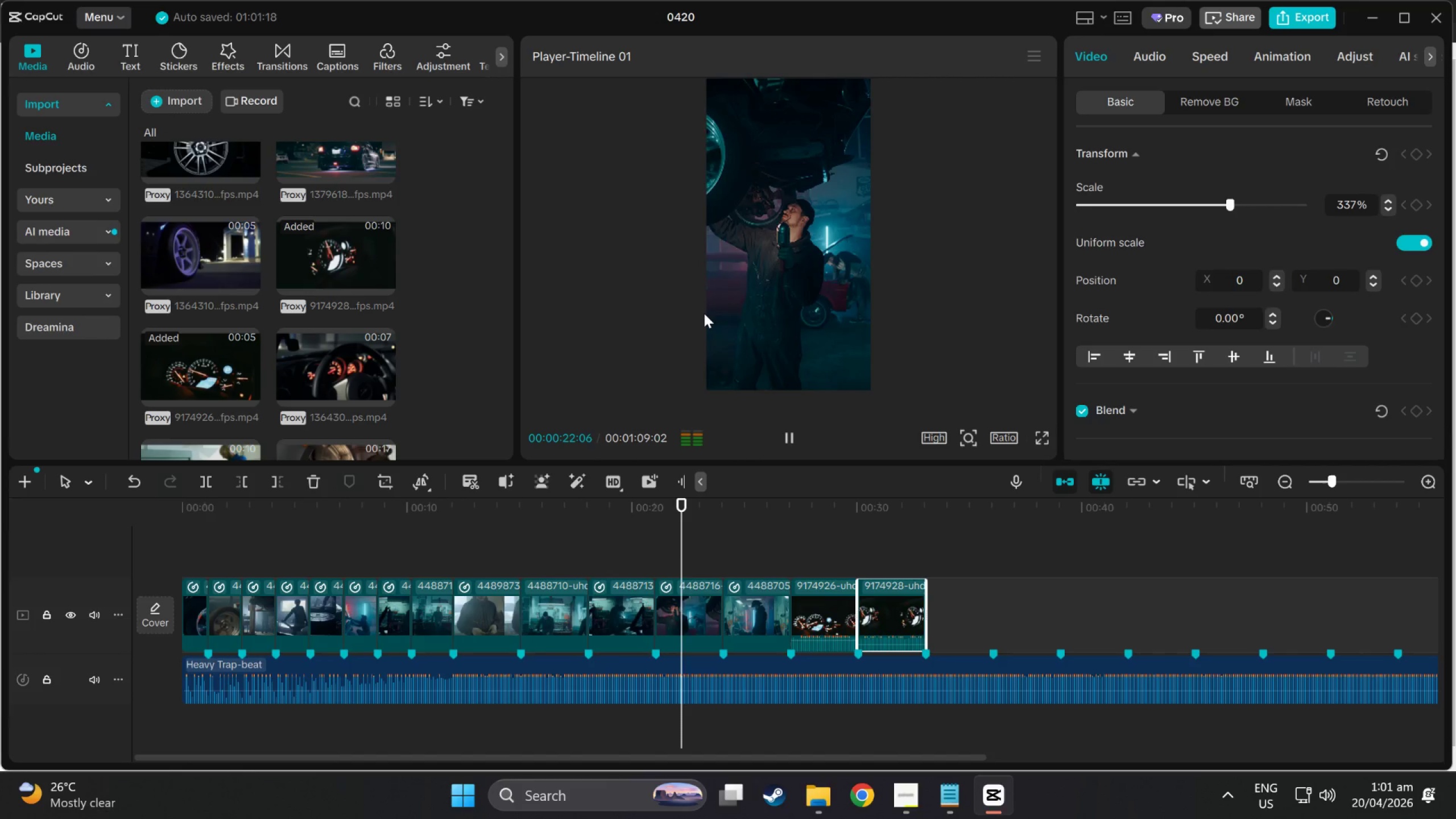 
wait(27.44)
 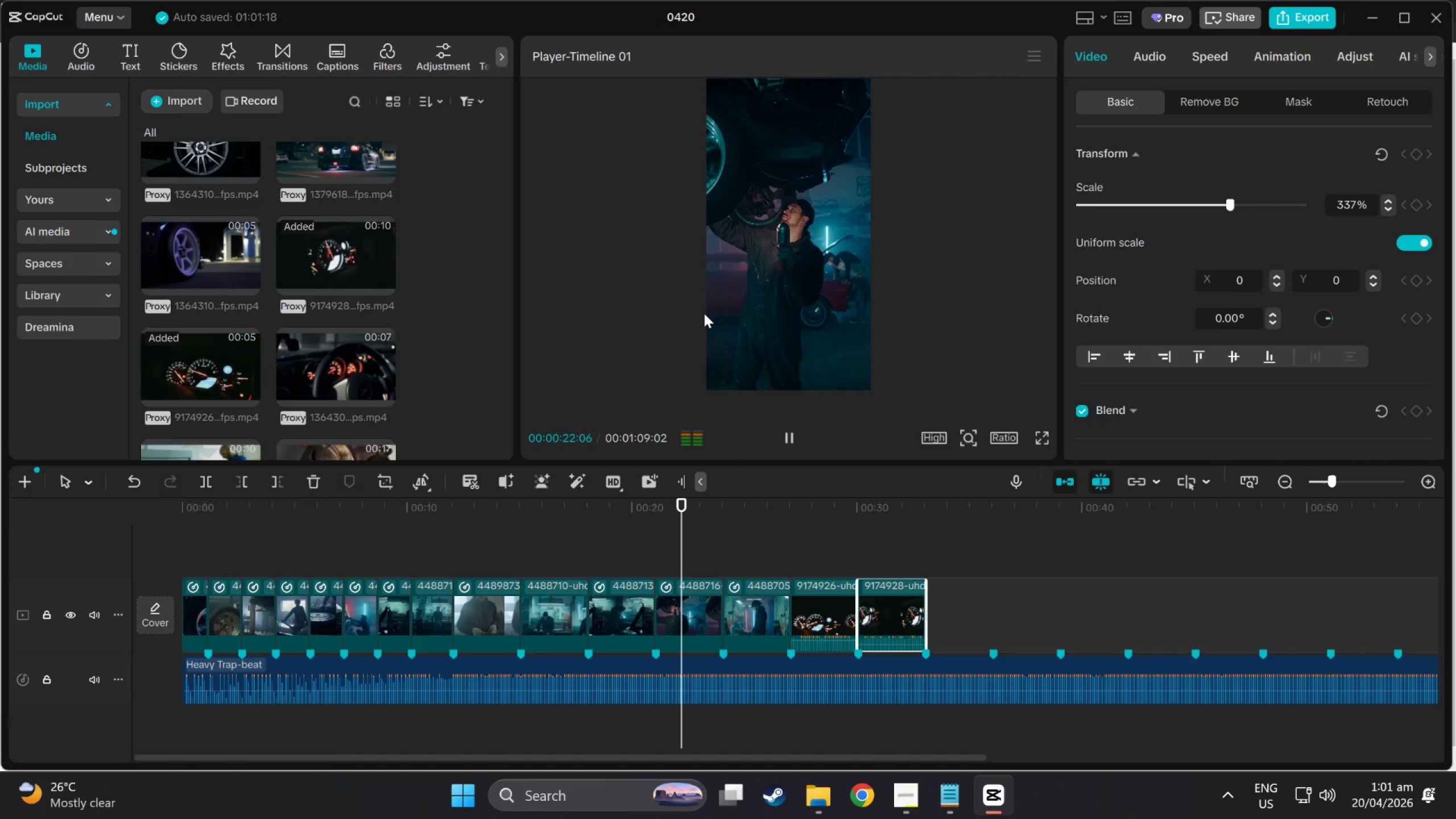 
mouse_move([622, 373])
 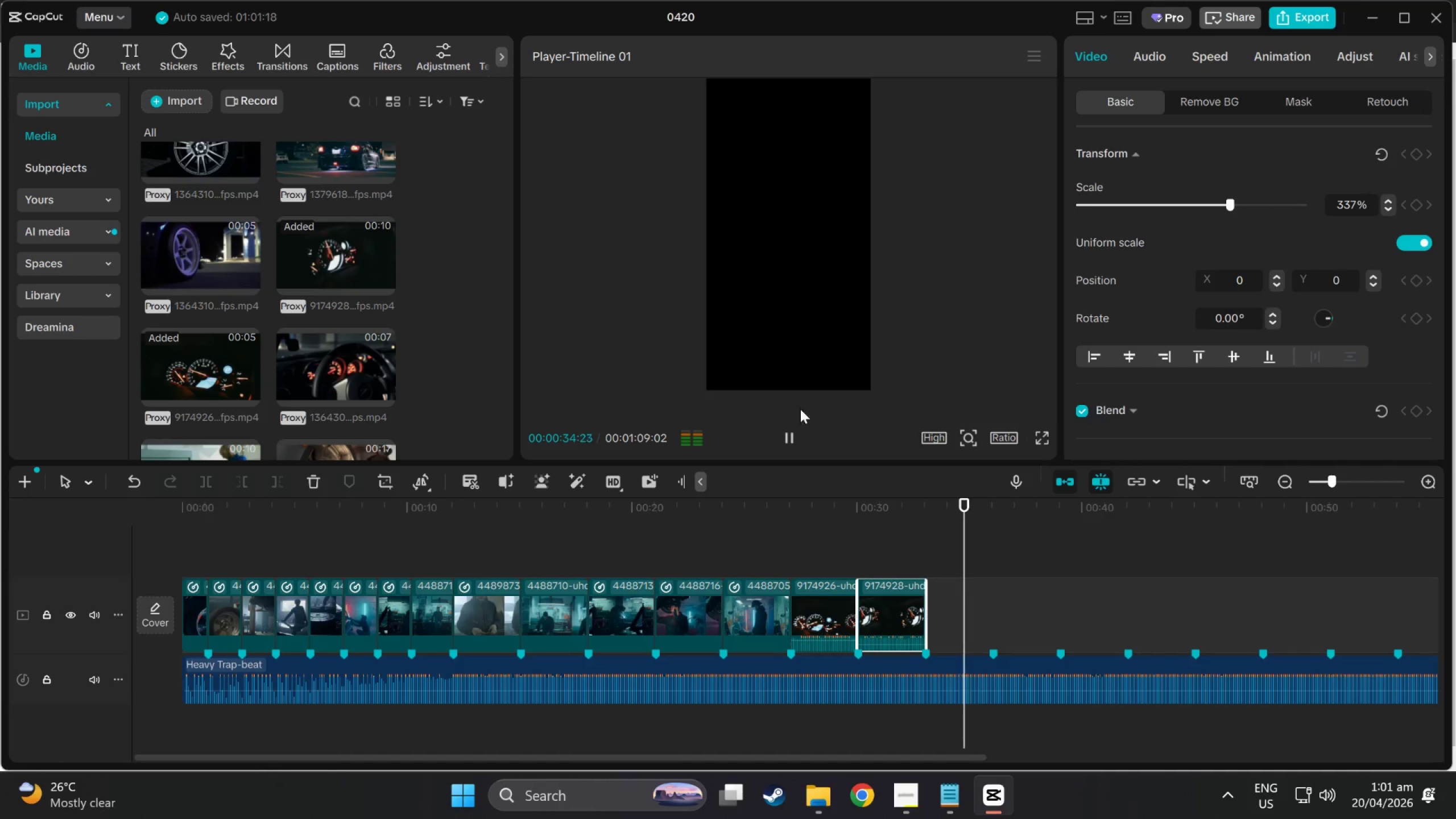 
scroll: coordinate [261, 355], scroll_direction: down, amount: 1.0
 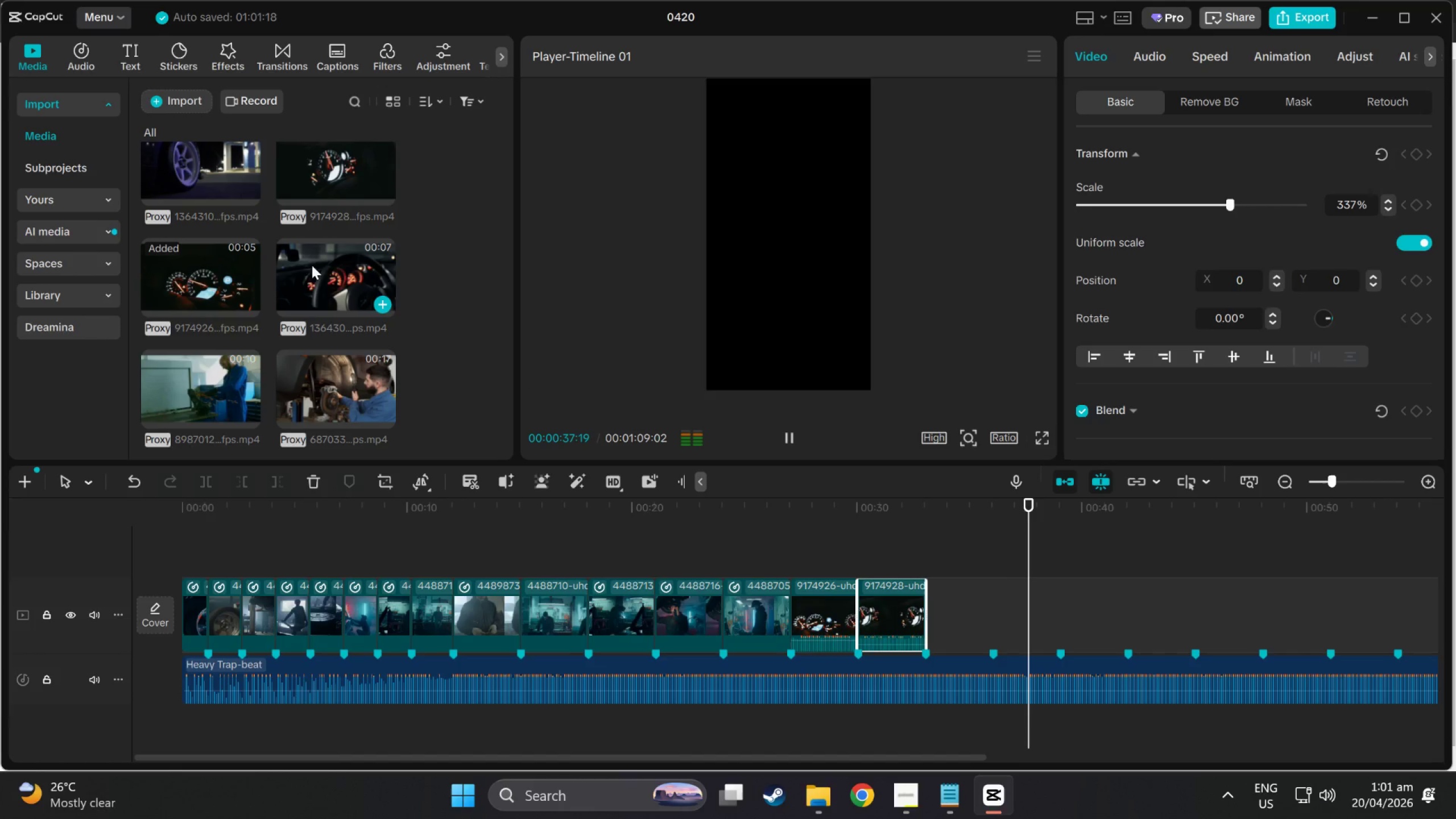 
left_click_drag(start_coordinate=[325, 283], to_coordinate=[934, 612])
 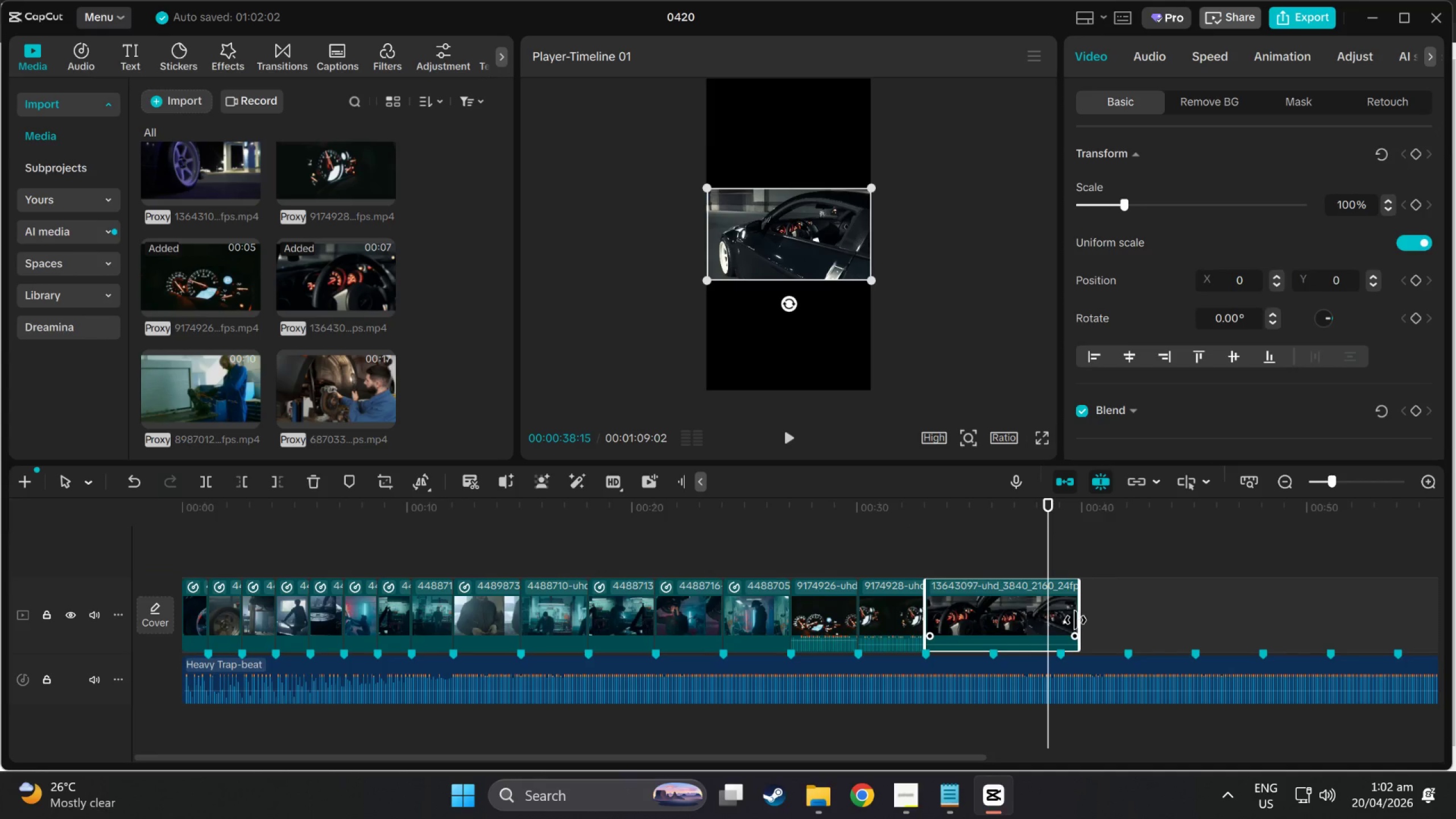 
left_click_drag(start_coordinate=[1077, 620], to_coordinate=[992, 614])
 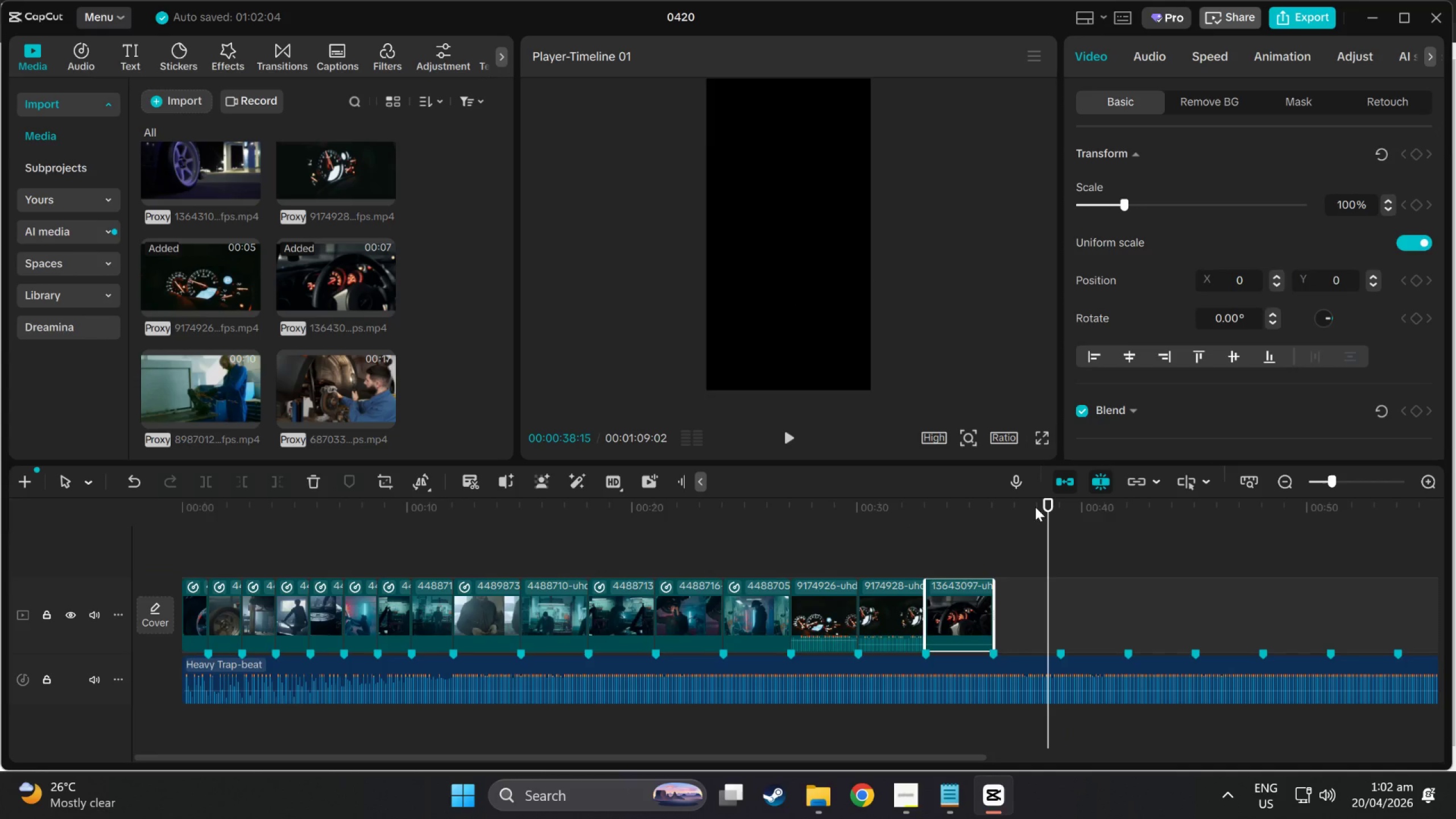 
left_click_drag(start_coordinate=[1038, 506], to_coordinate=[899, 510])
 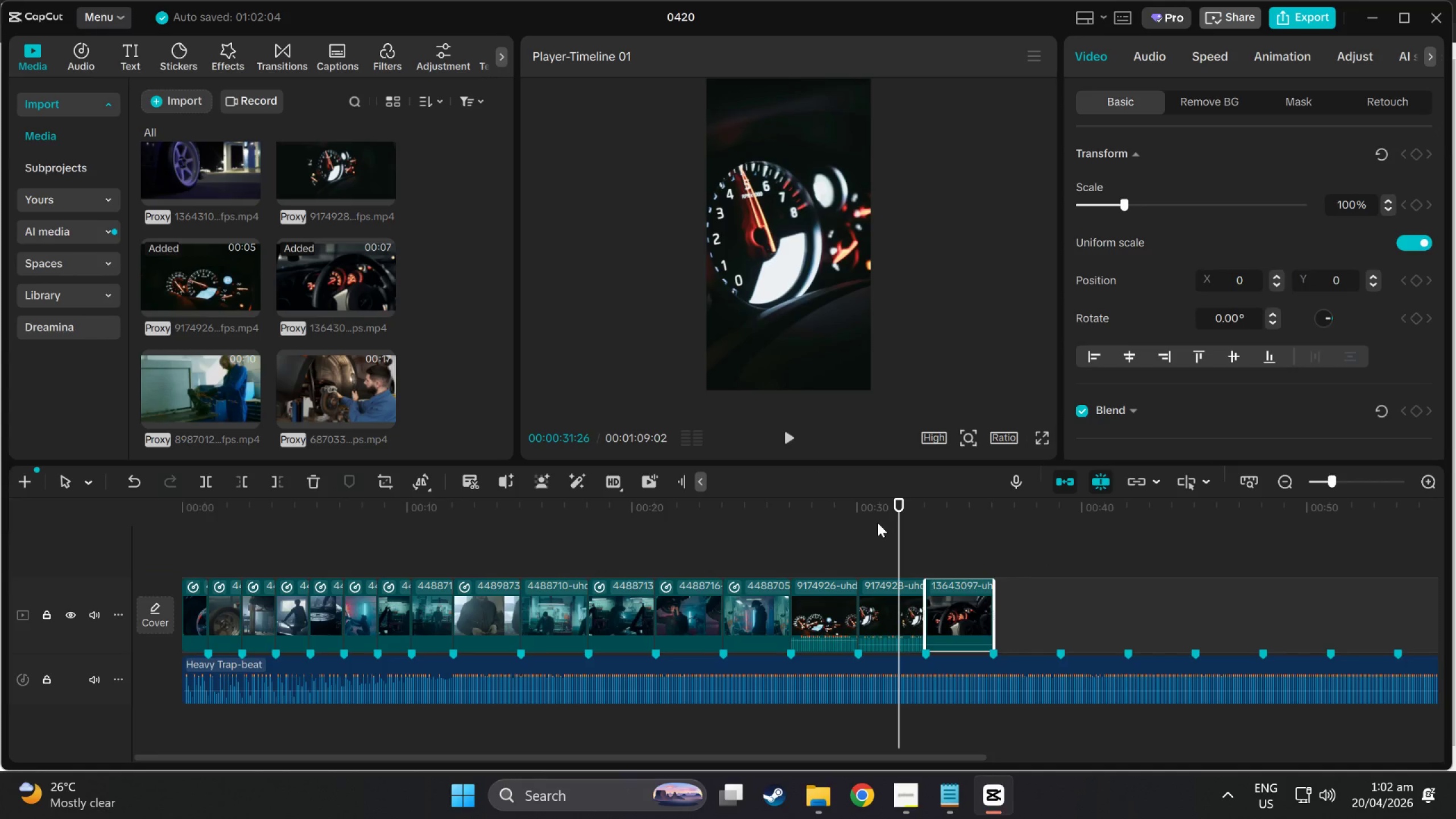 
key(Space)
 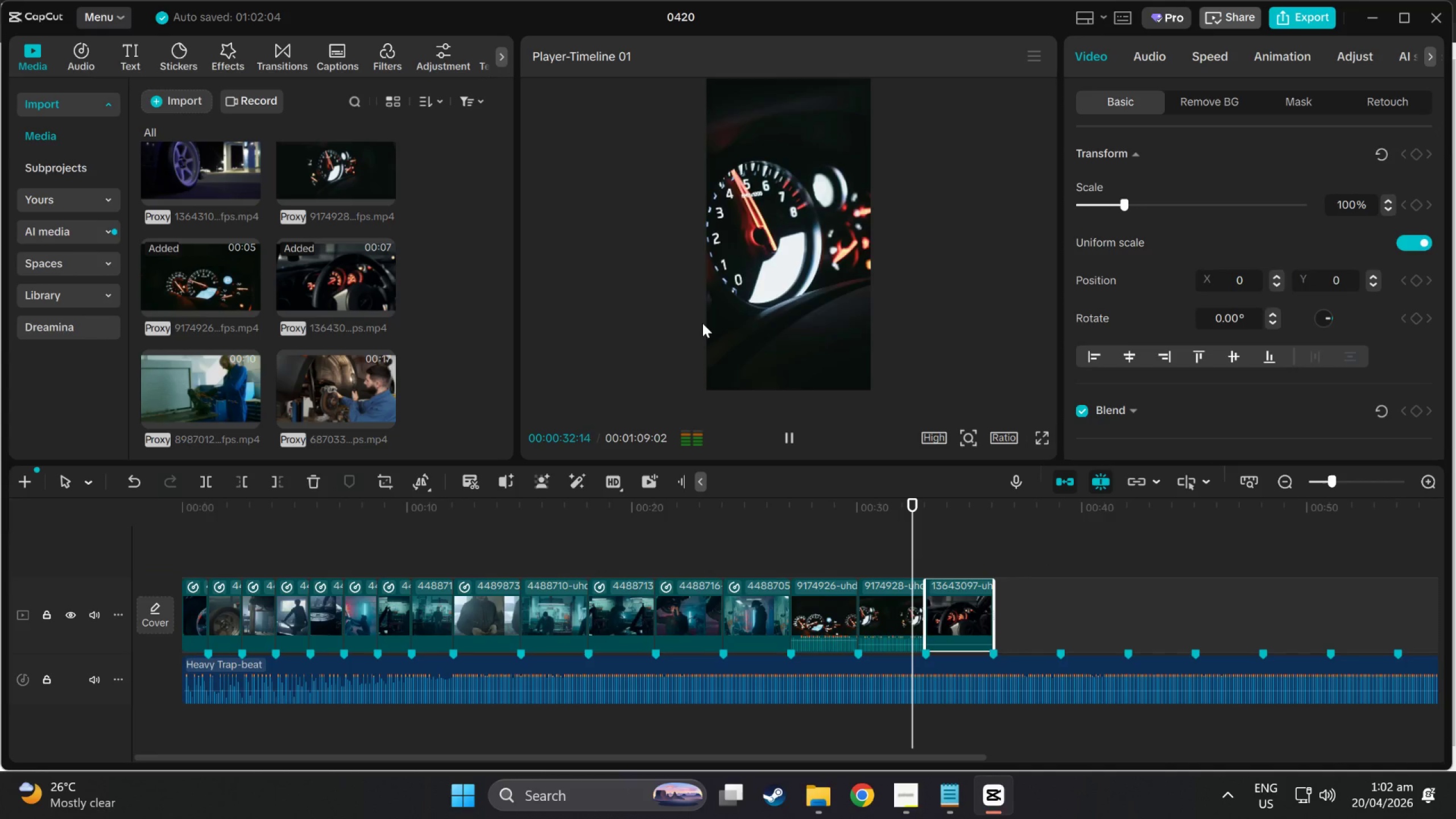 
key(Space)
 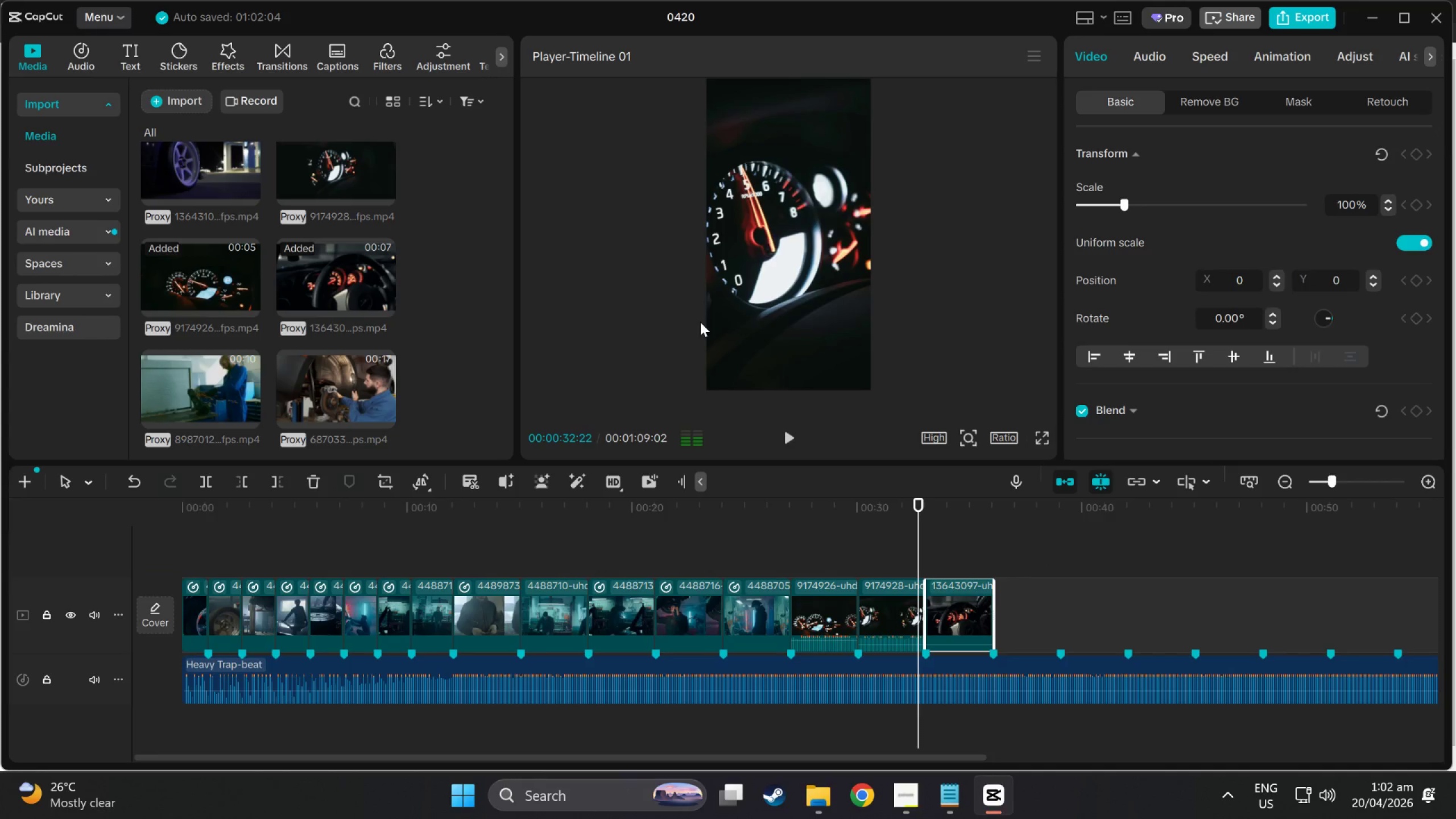 
key(Space)
 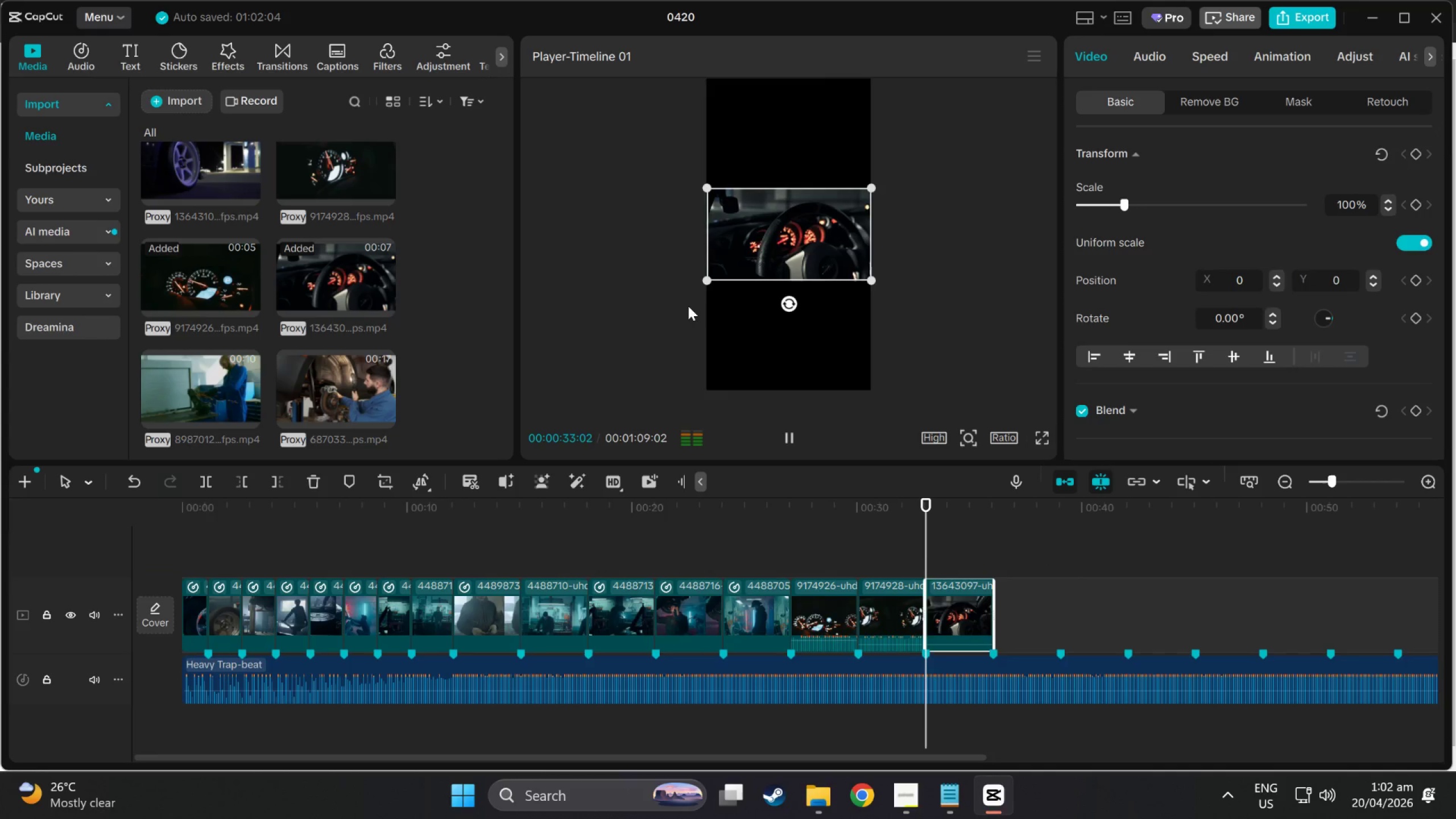 
key(Space)
 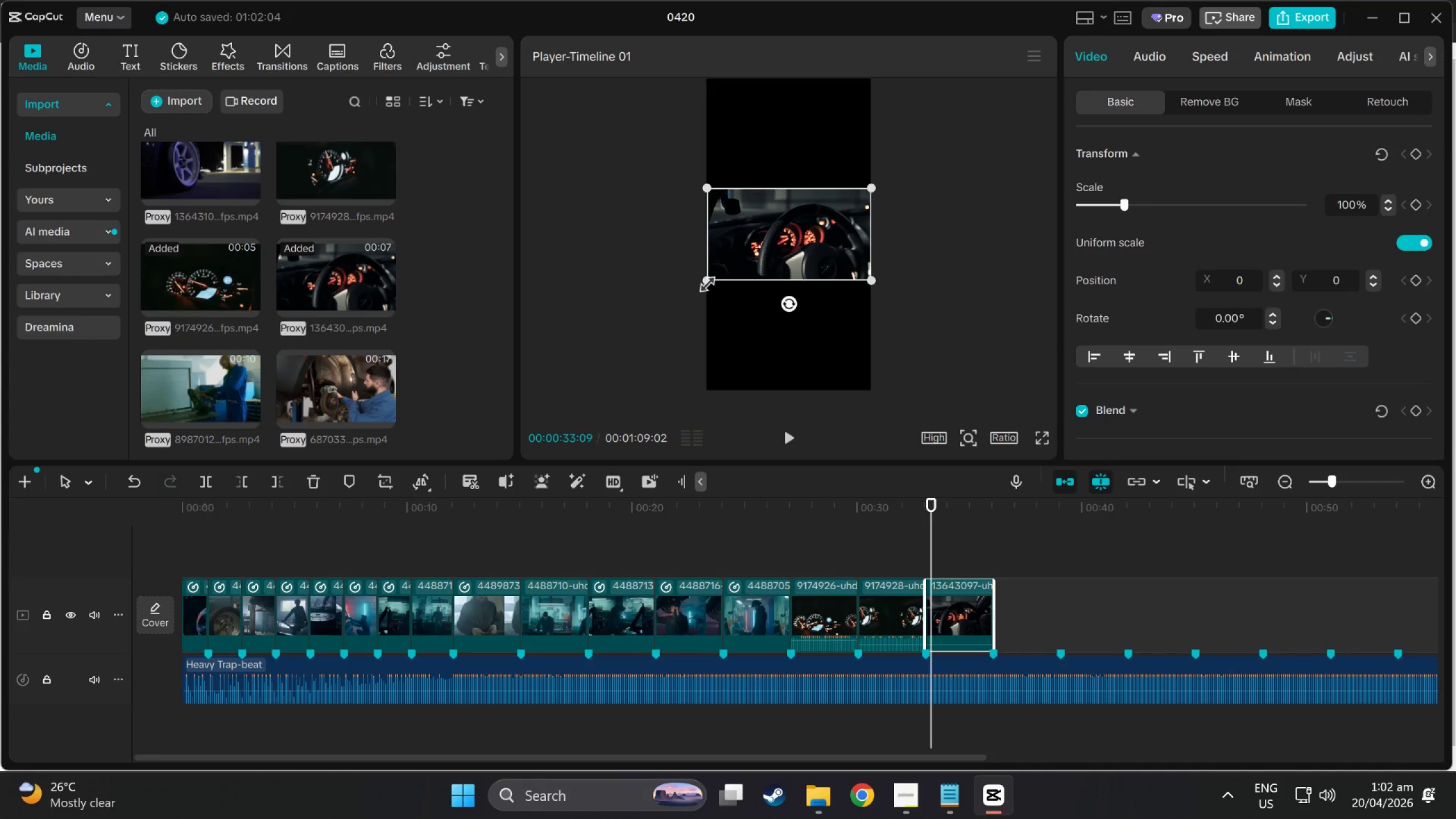 
left_click_drag(start_coordinate=[704, 281], to_coordinate=[499, 570])
 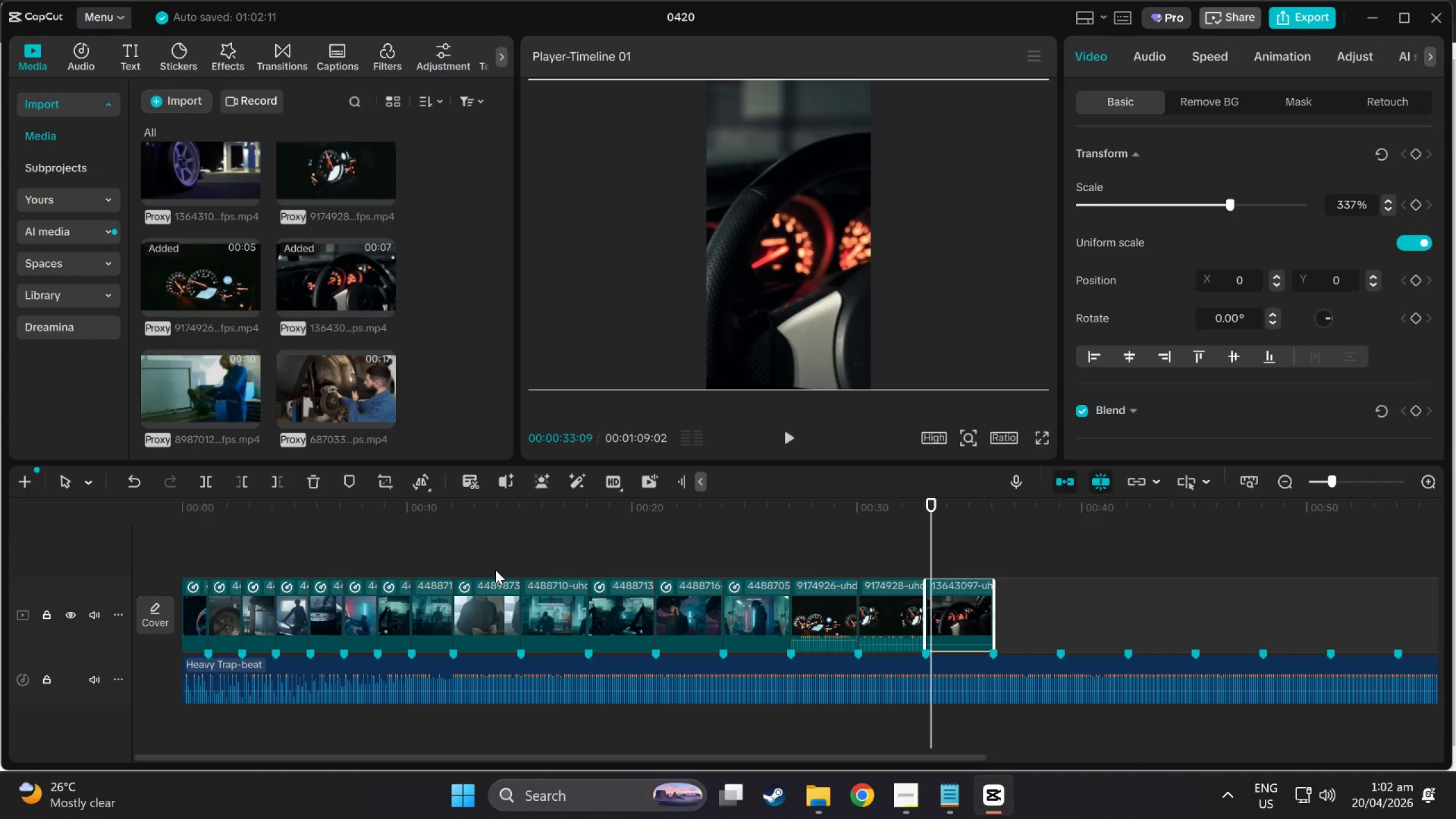 
key(Space)
 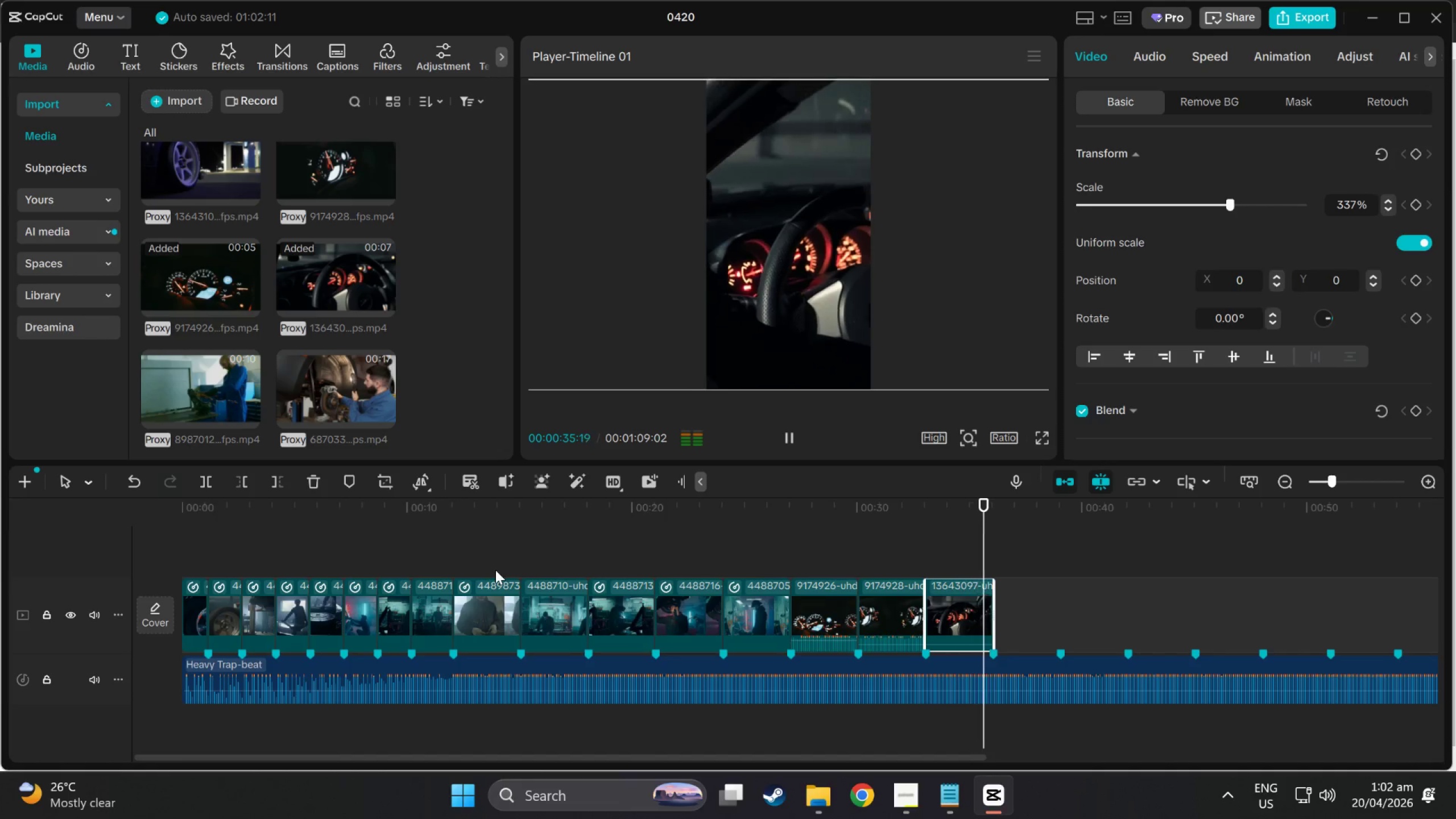 
key(Space)
 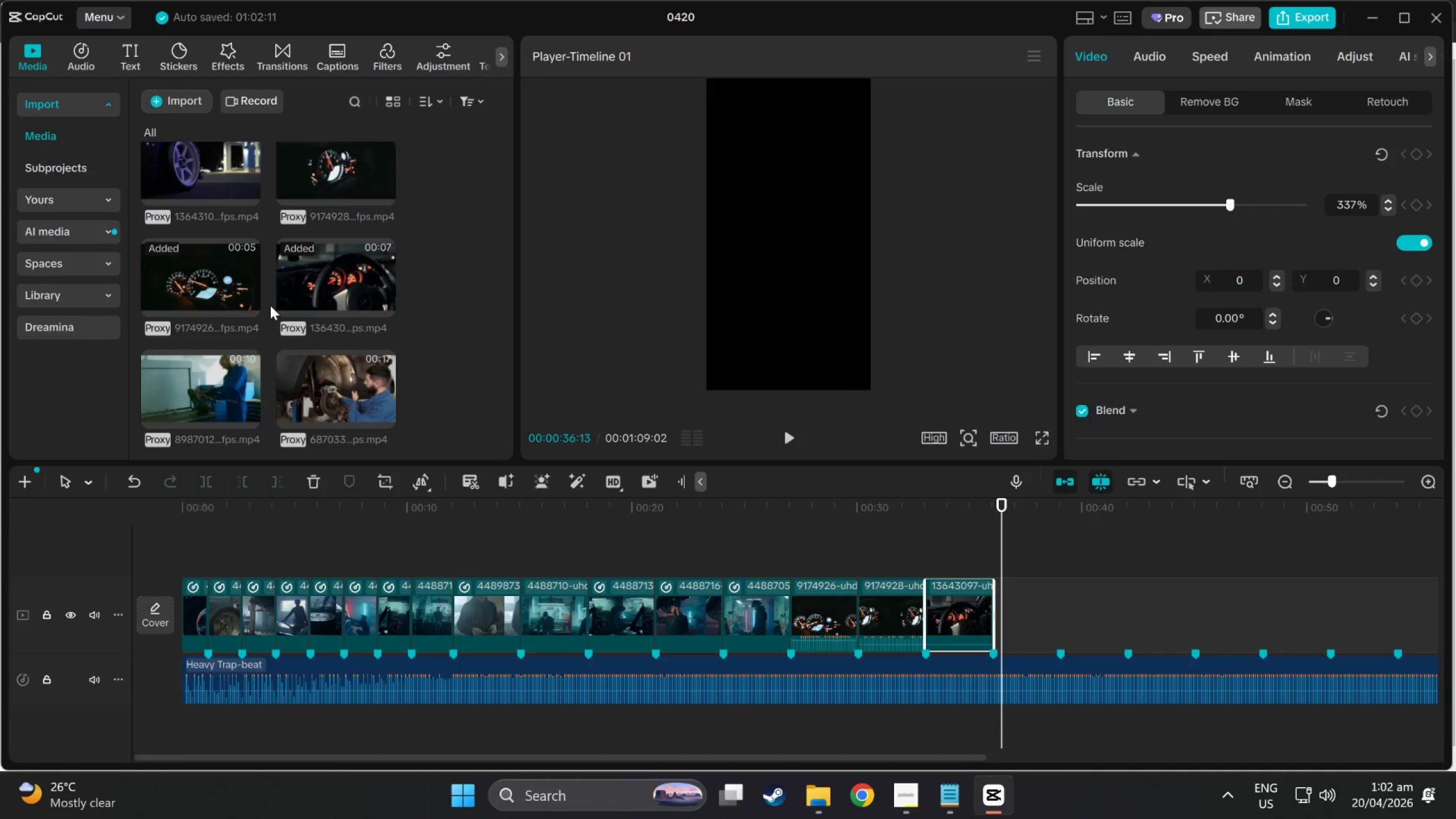 
scroll: coordinate [270, 305], scroll_direction: down, amount: 2.0
 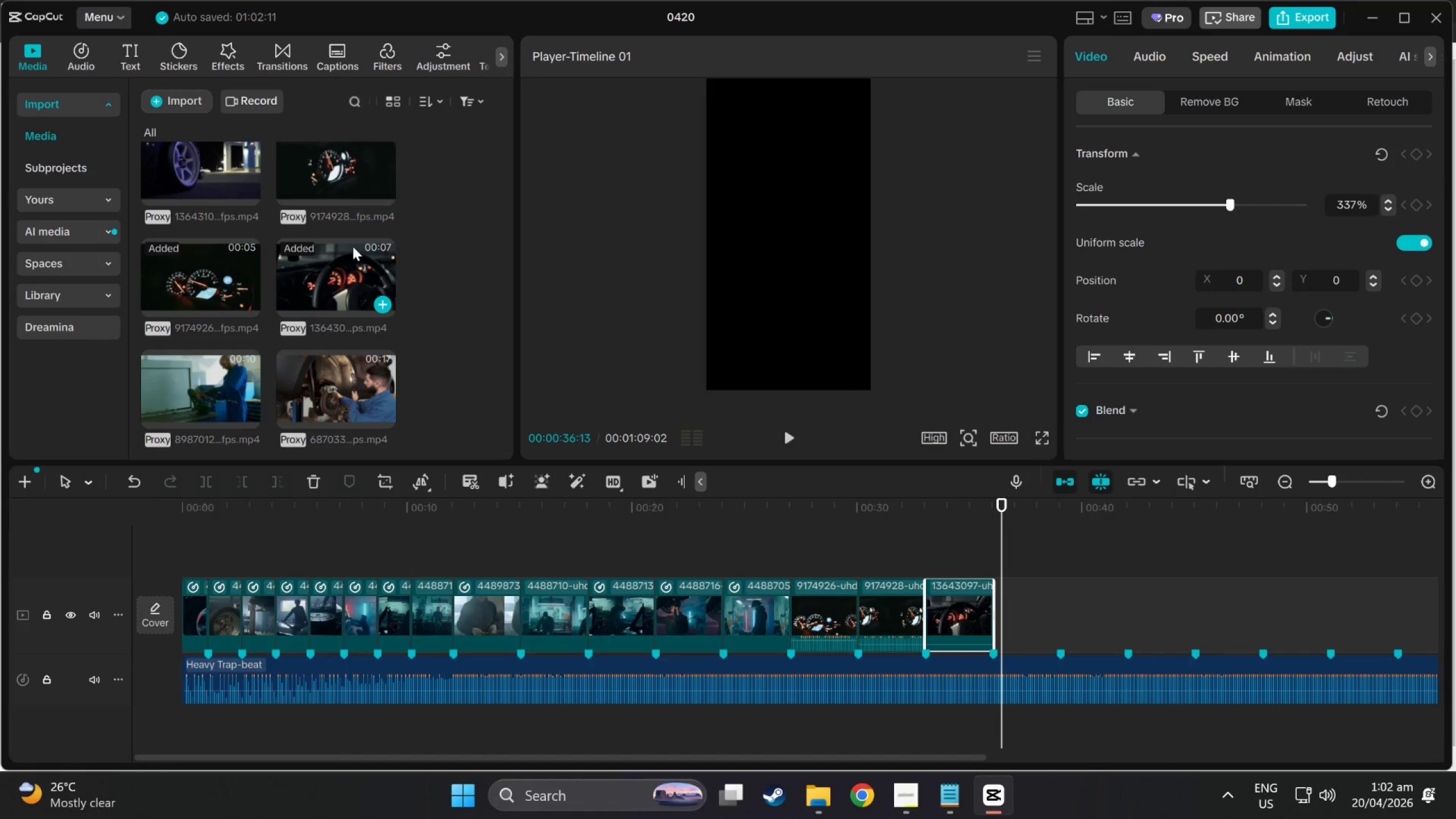 
scroll: coordinate [349, 246], scroll_direction: up, amount: 2.0
 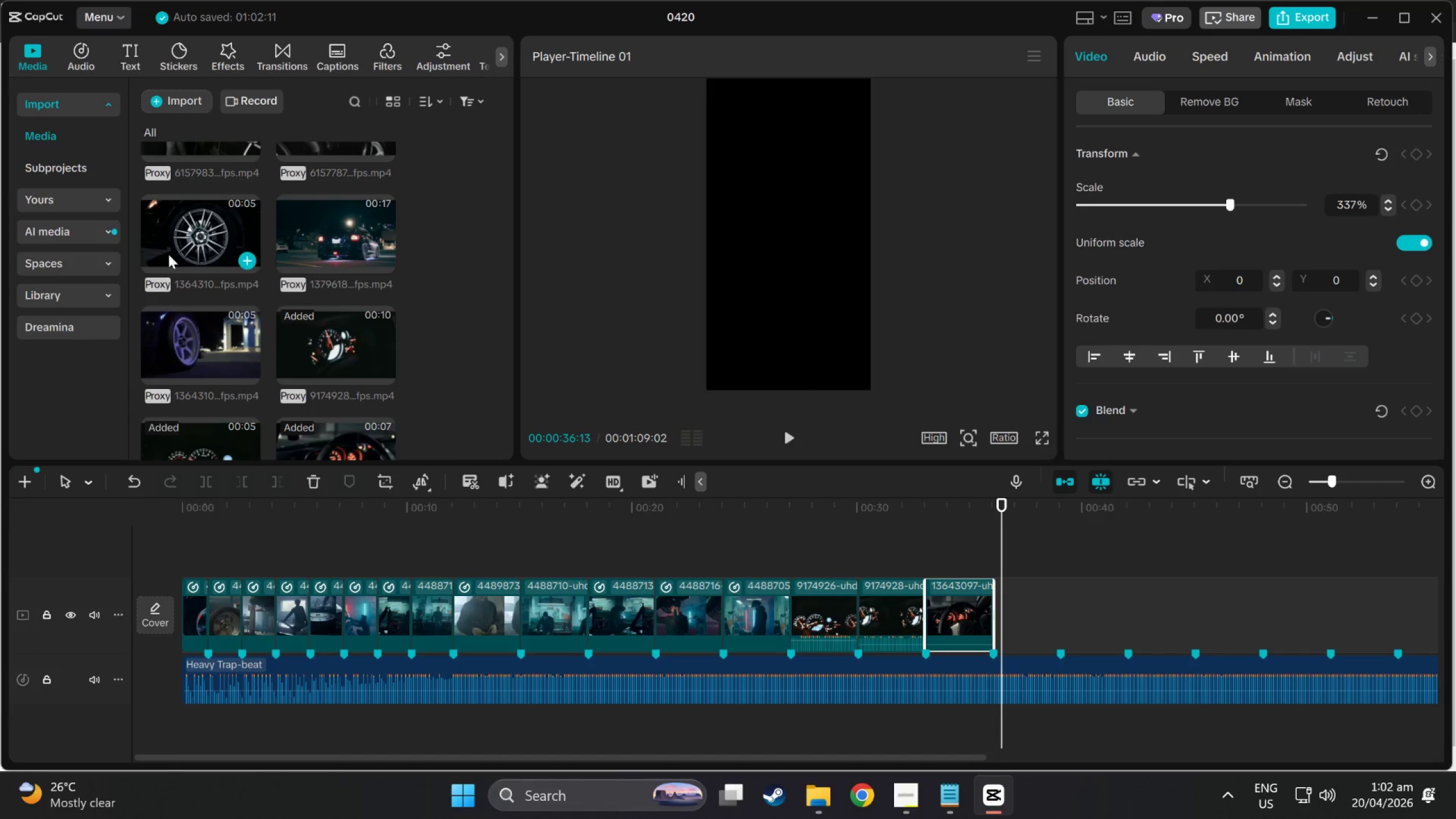 
left_click_drag(start_coordinate=[173, 229], to_coordinate=[1003, 610])
 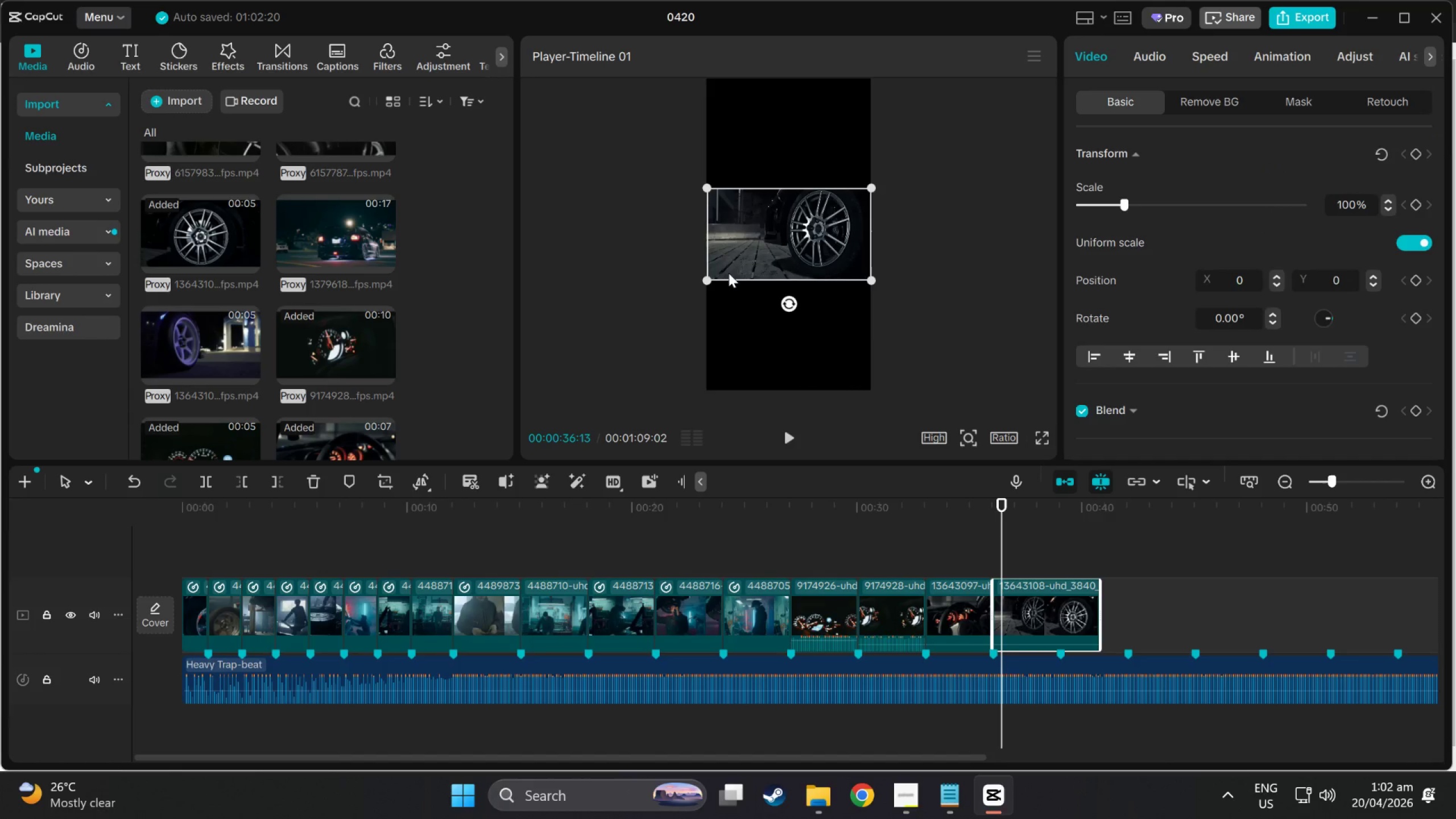 
left_click_drag(start_coordinate=[700, 279], to_coordinate=[440, 564])
 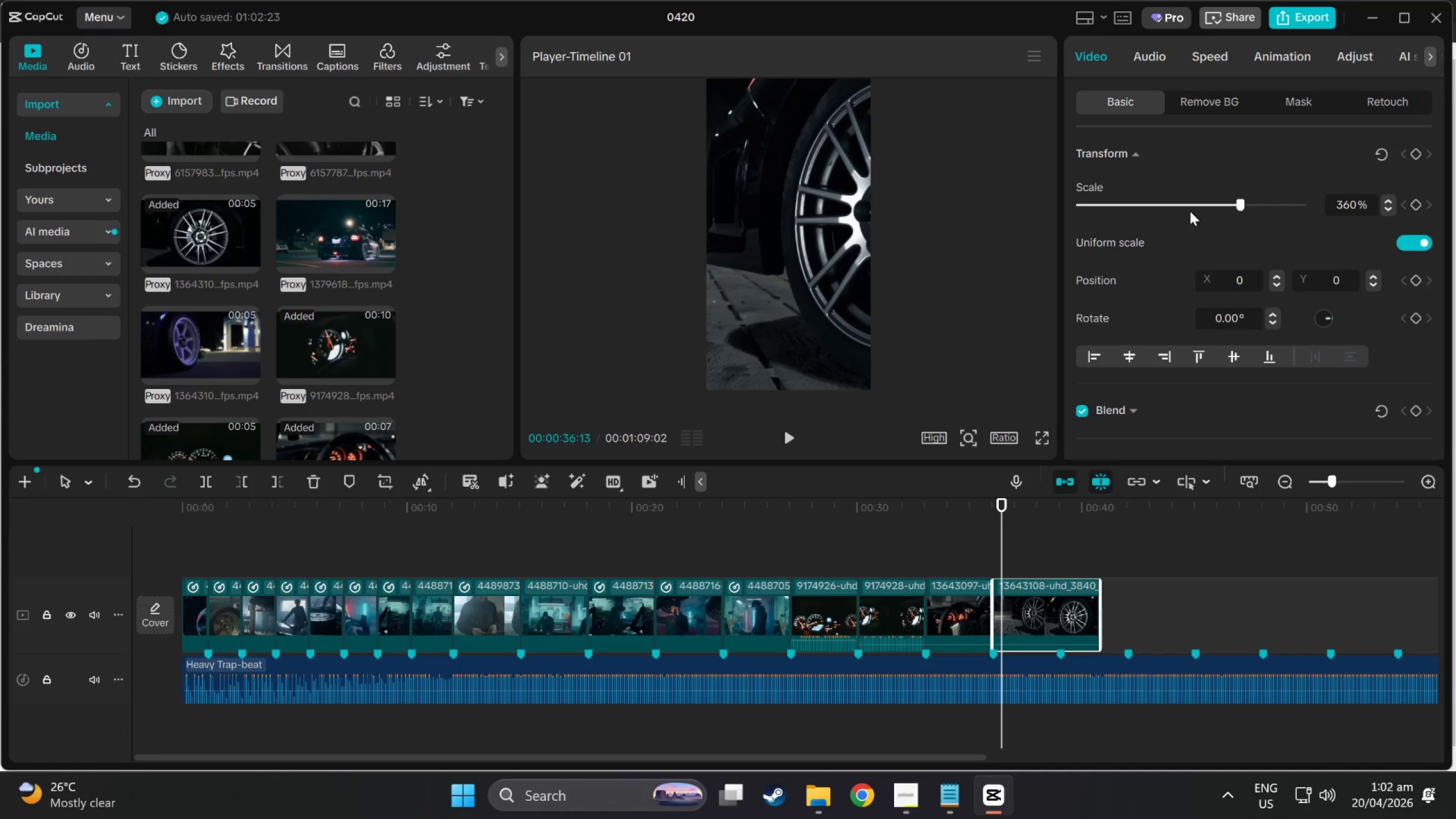 
left_click_drag(start_coordinate=[1243, 202], to_coordinate=[1237, 205])
 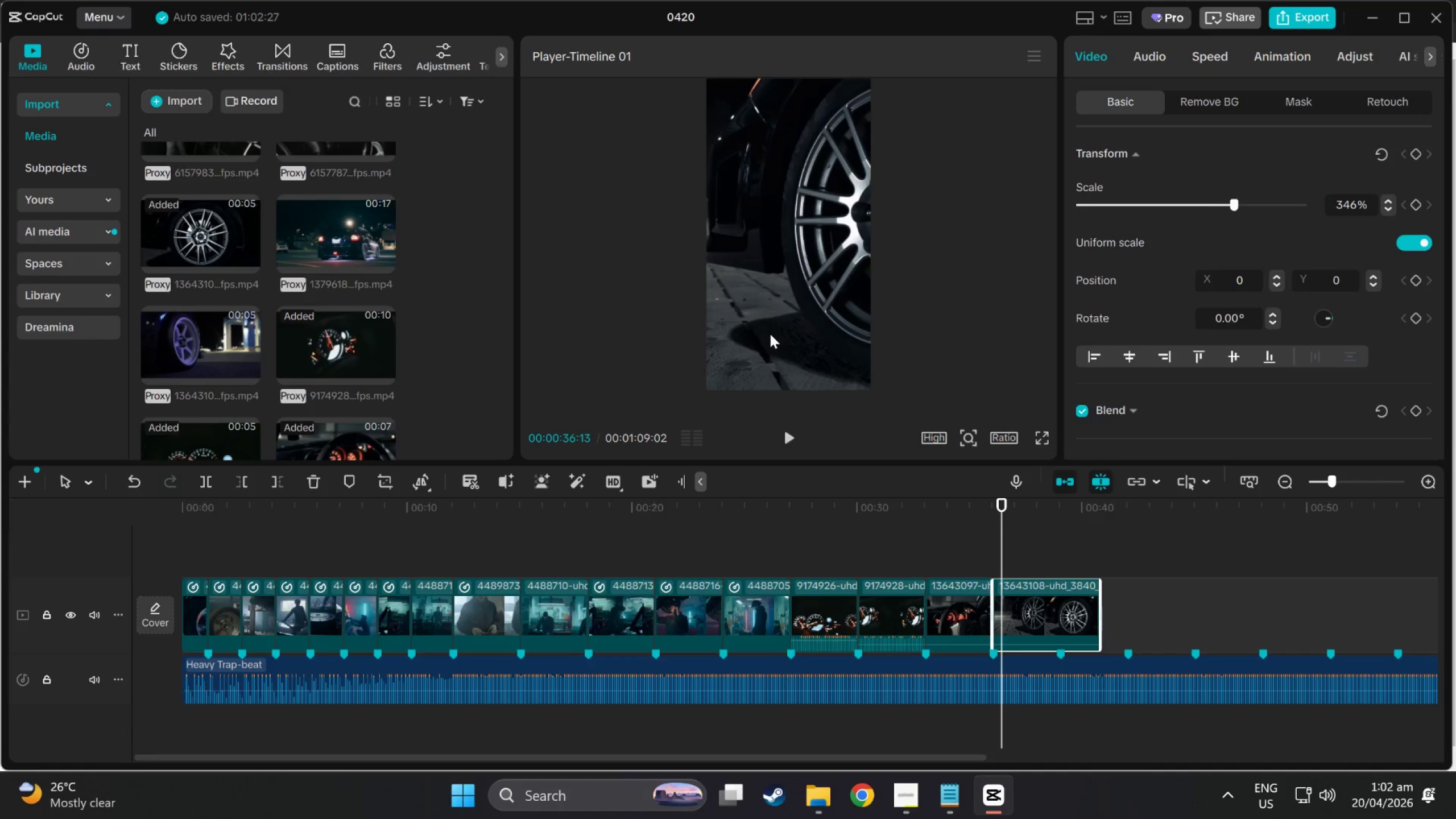 
left_click_drag(start_coordinate=[770, 334], to_coordinate=[739, 333])
 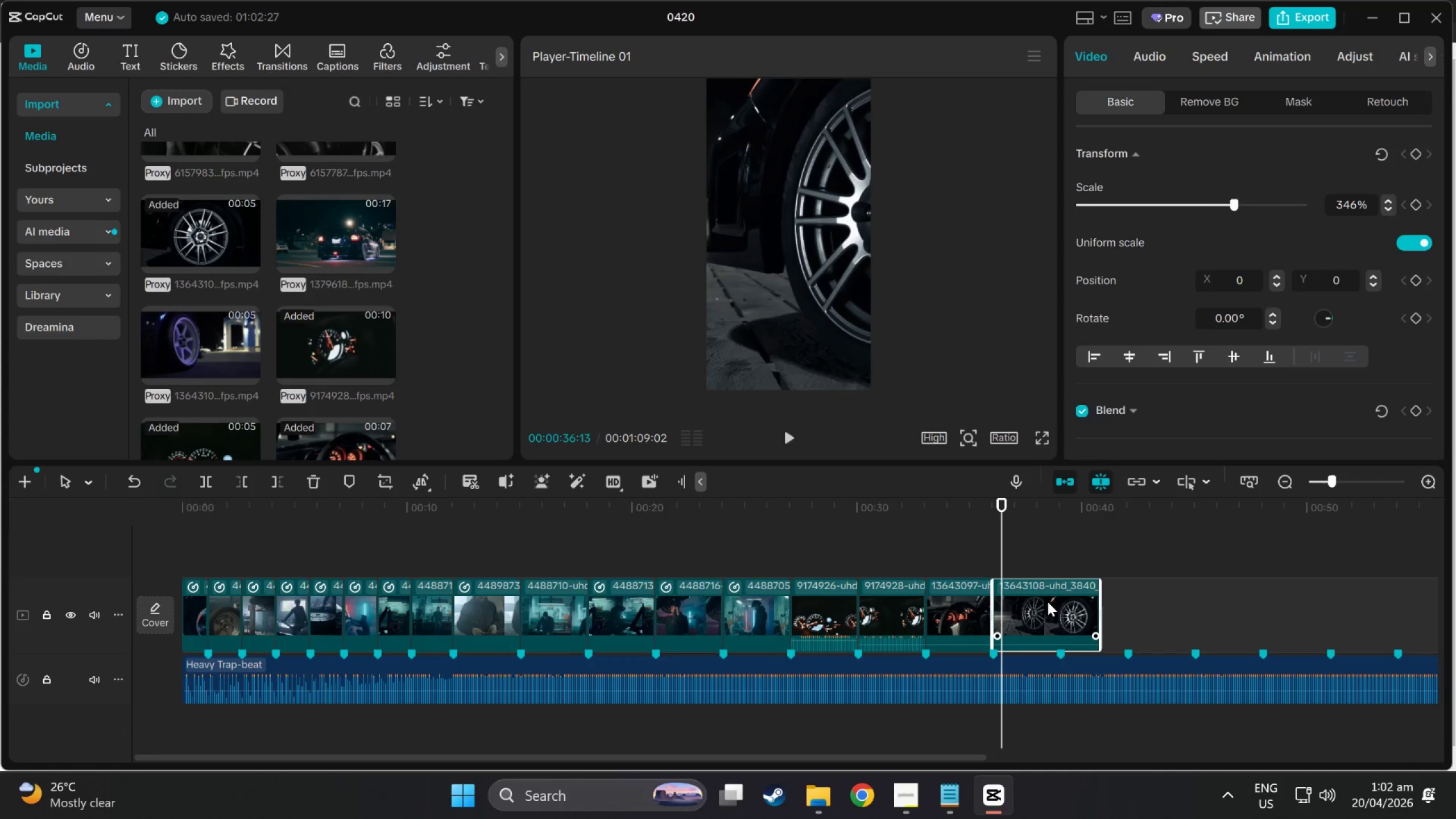 
left_click([1049, 605])
 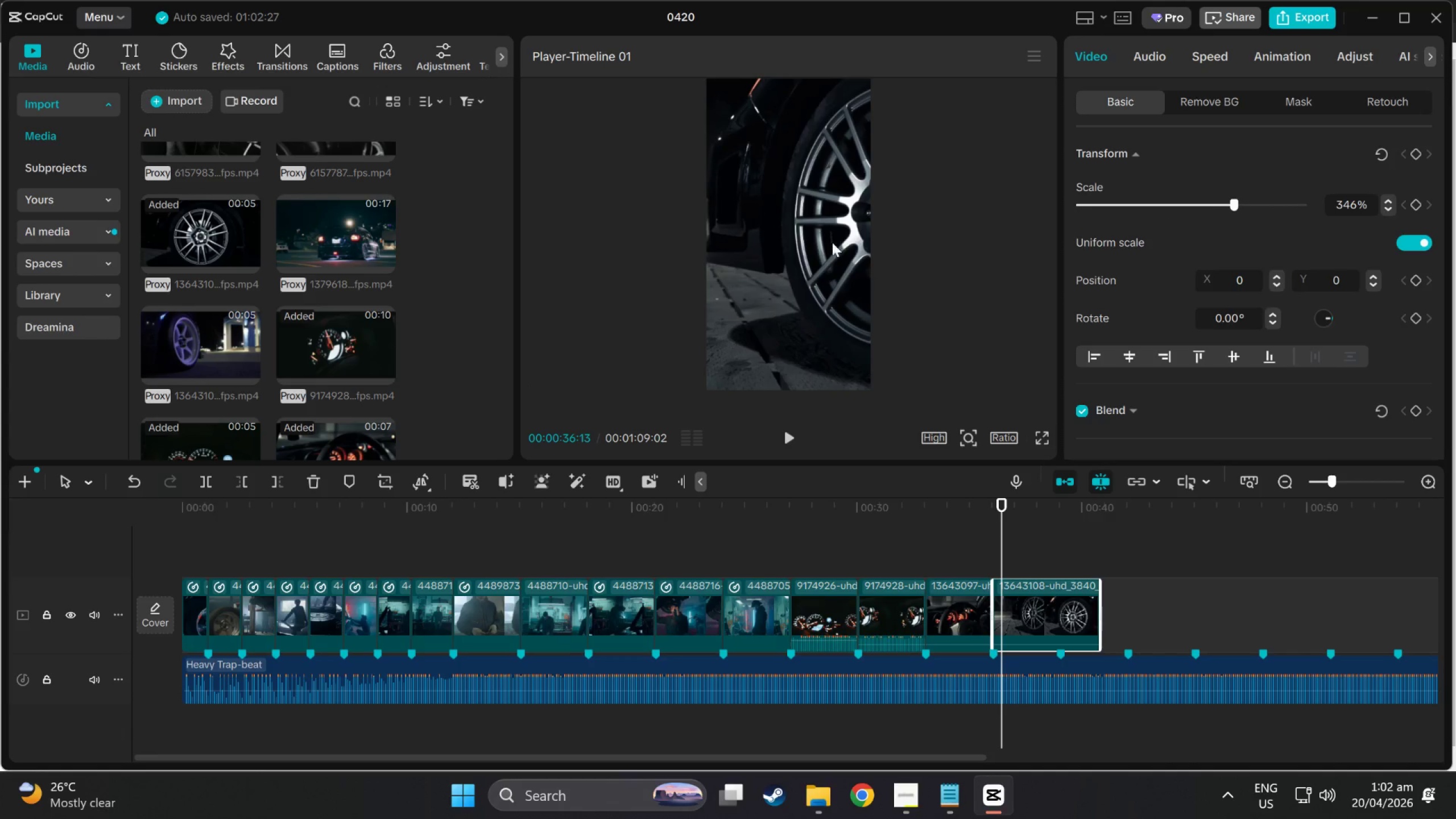 
left_click_drag(start_coordinate=[824, 236], to_coordinate=[791, 236])
 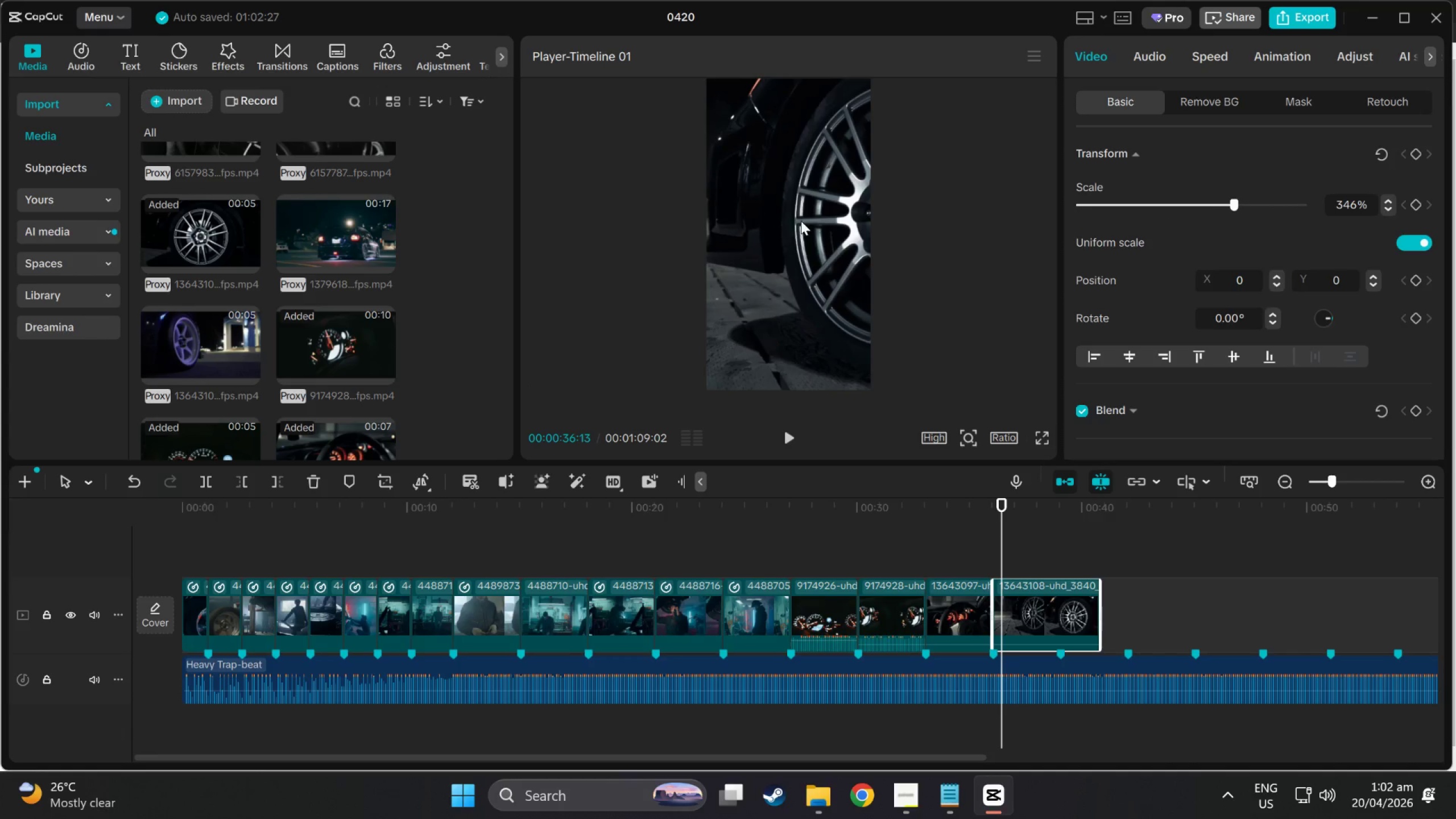 
left_click([801, 221])
 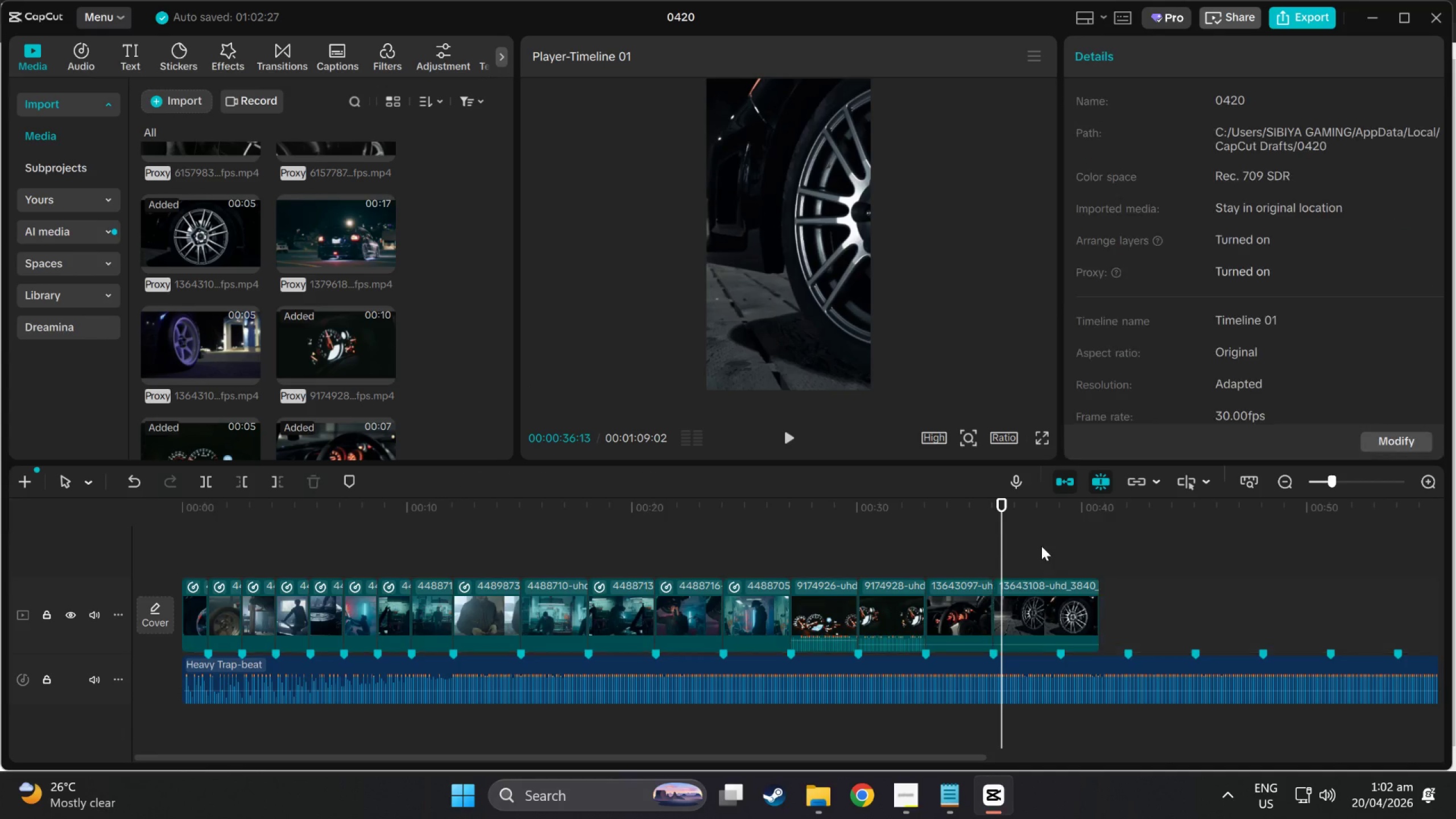 
double_click([1053, 584])
 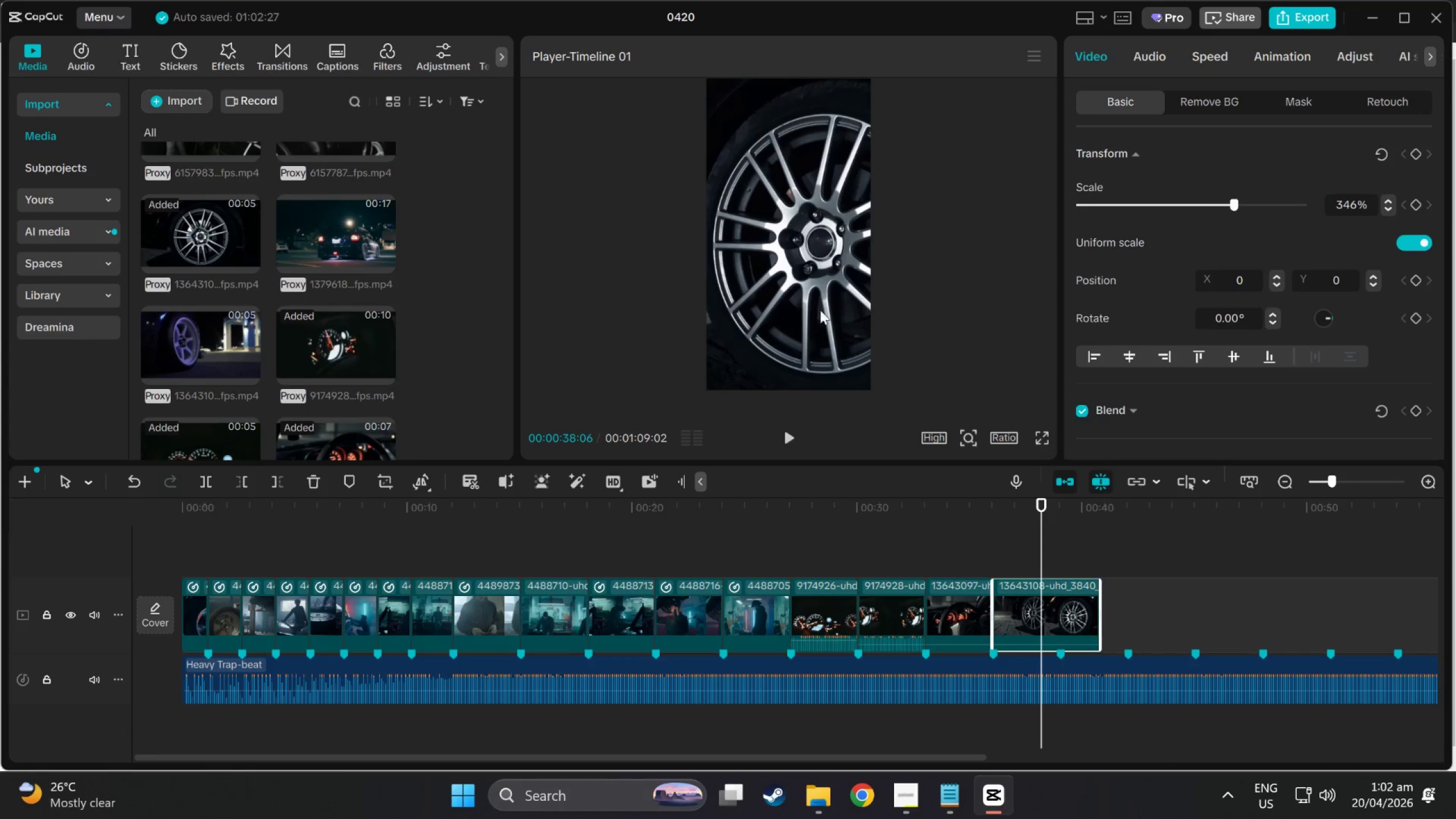 
left_click_drag(start_coordinate=[808, 282], to_coordinate=[928, 277])
 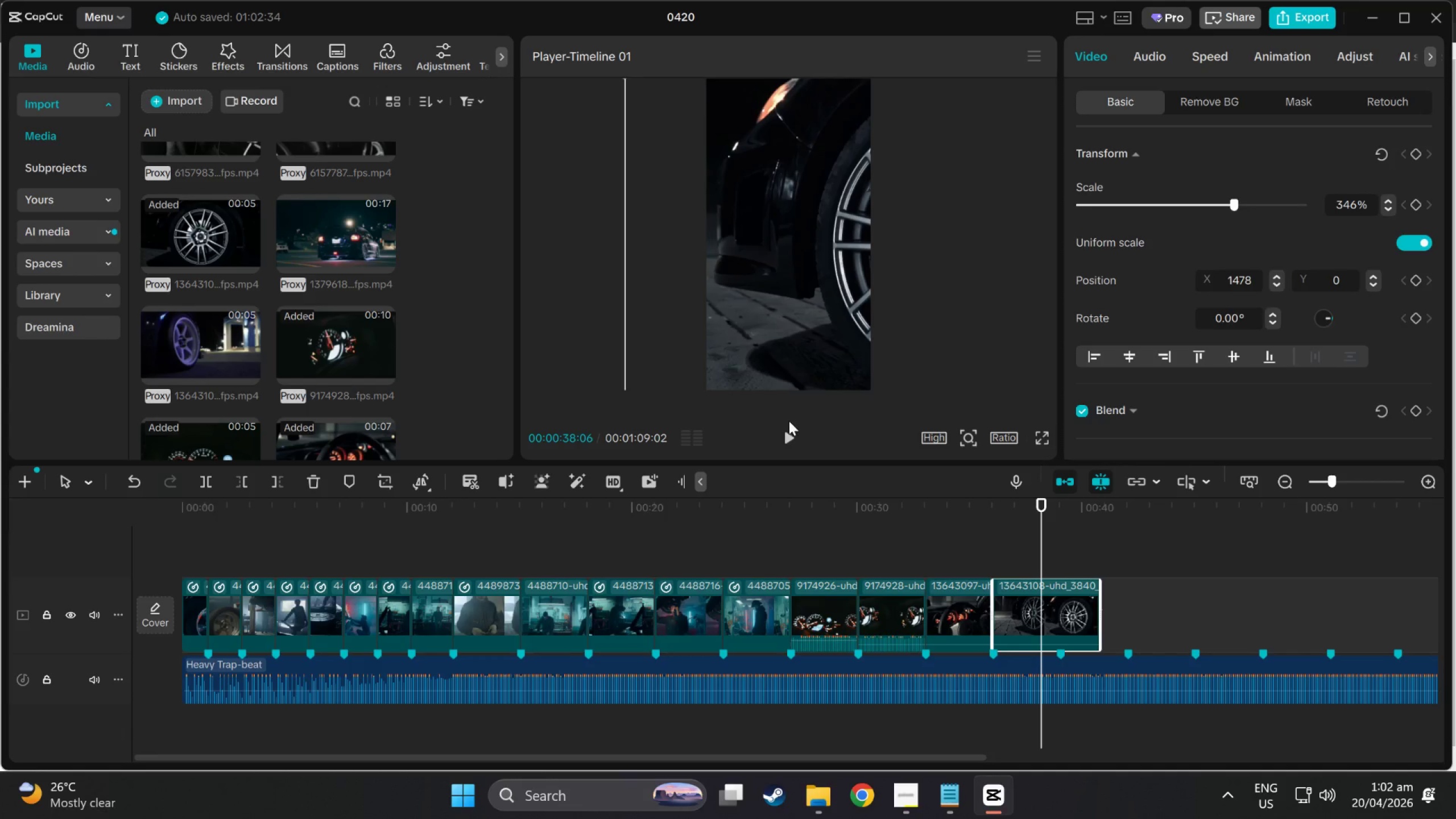 
key(Space)
 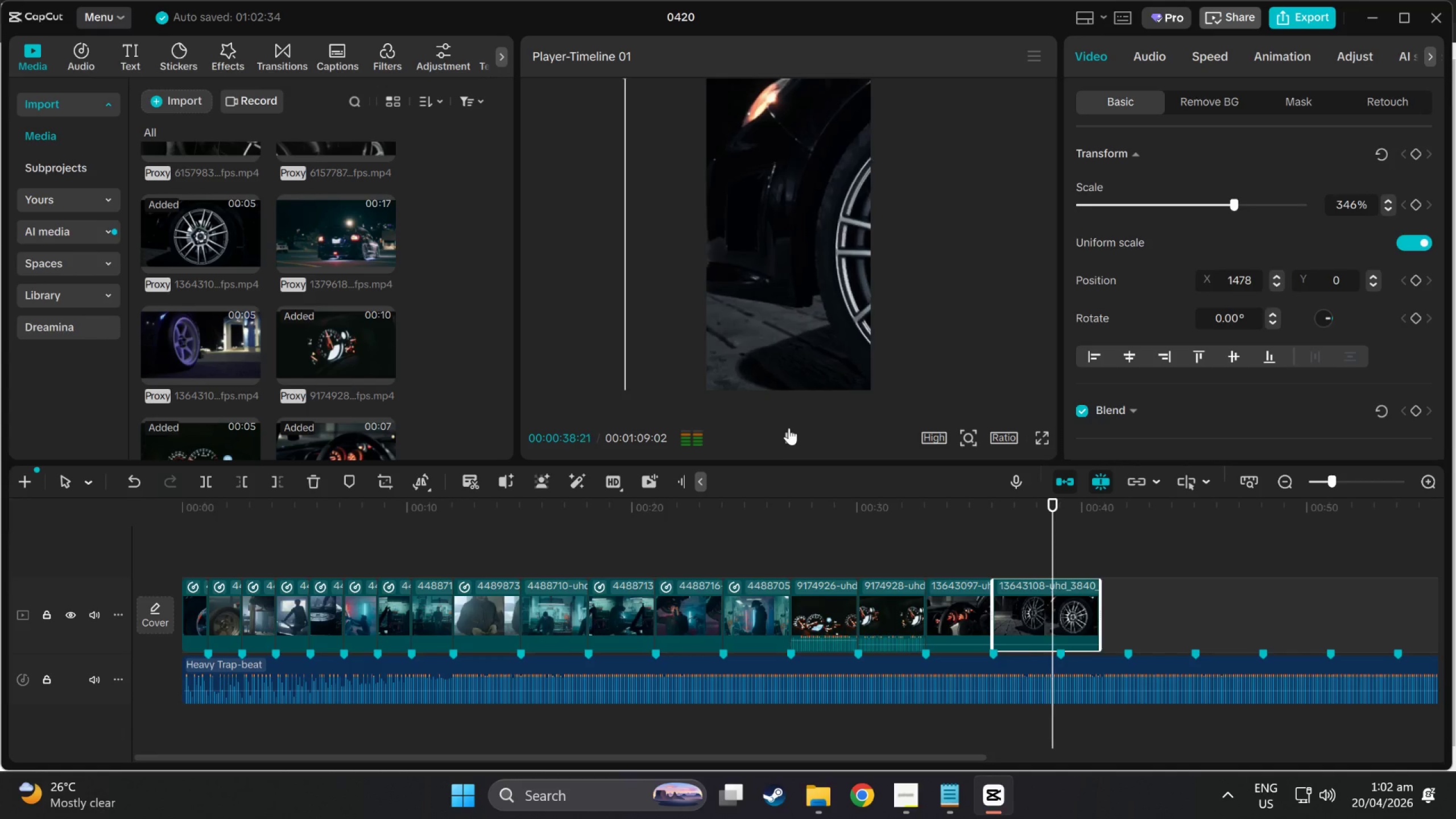 
key(Space)
 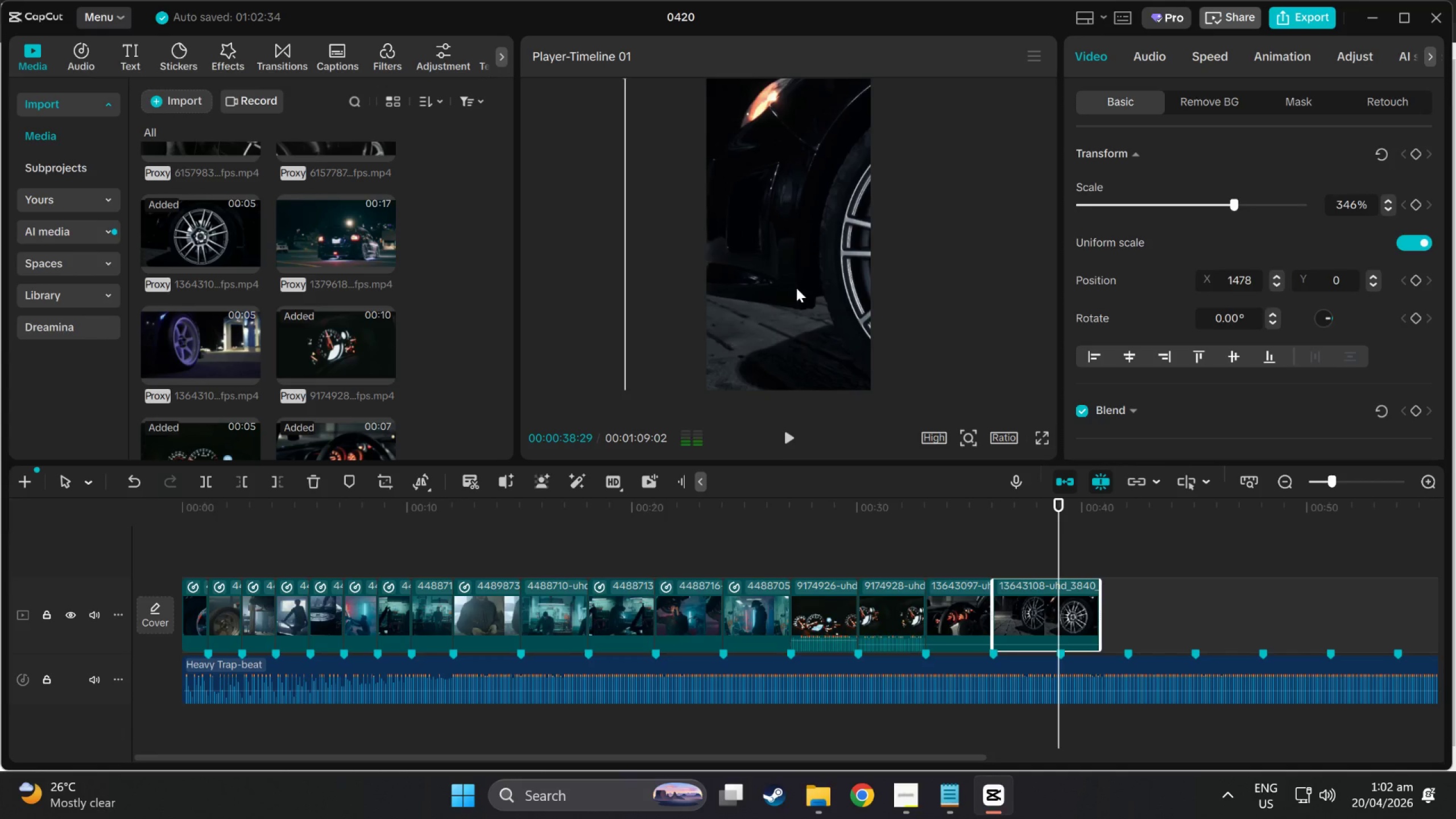 
left_click_drag(start_coordinate=[796, 288], to_coordinate=[642, 287])
 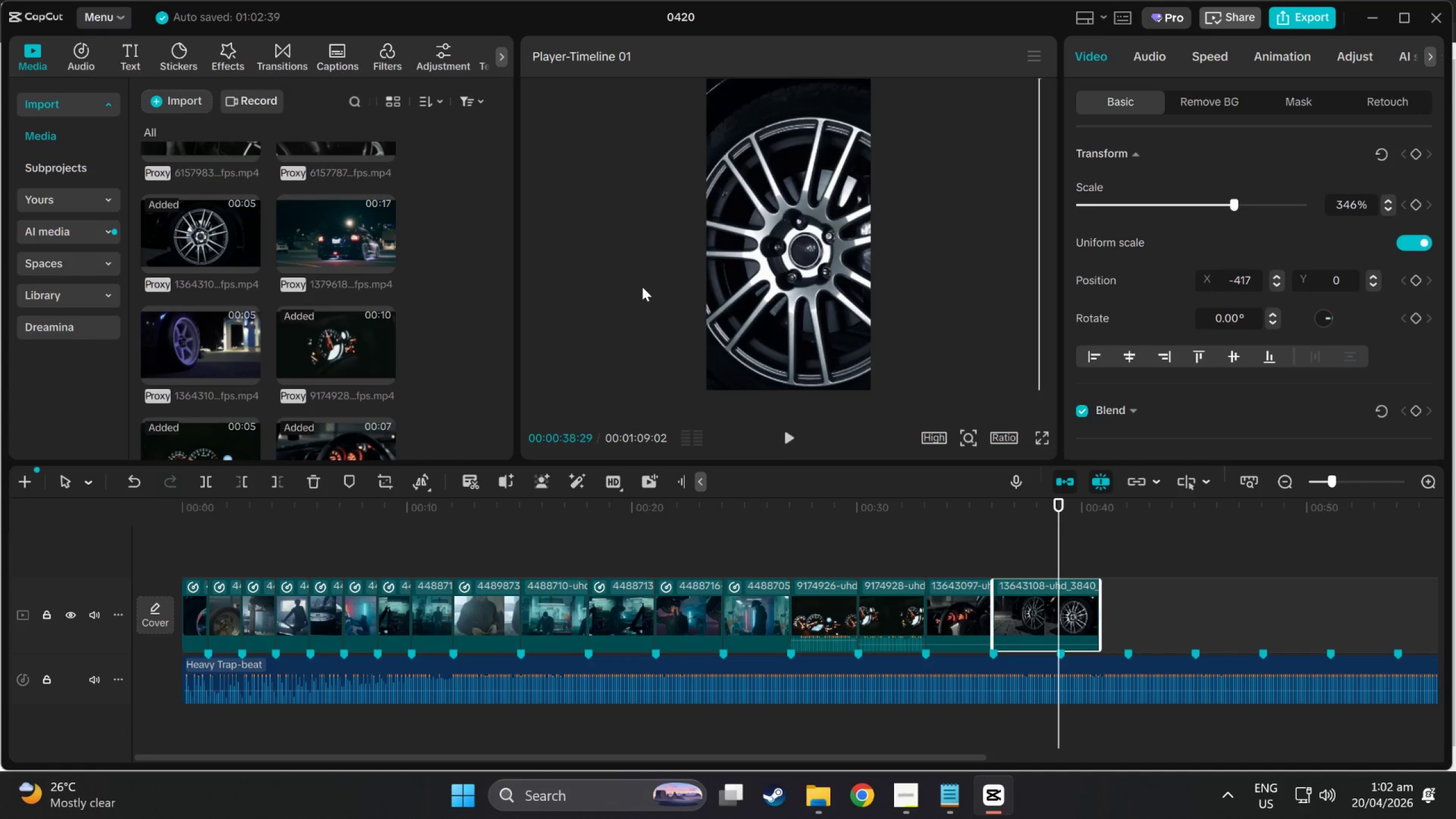 
key(Space)
 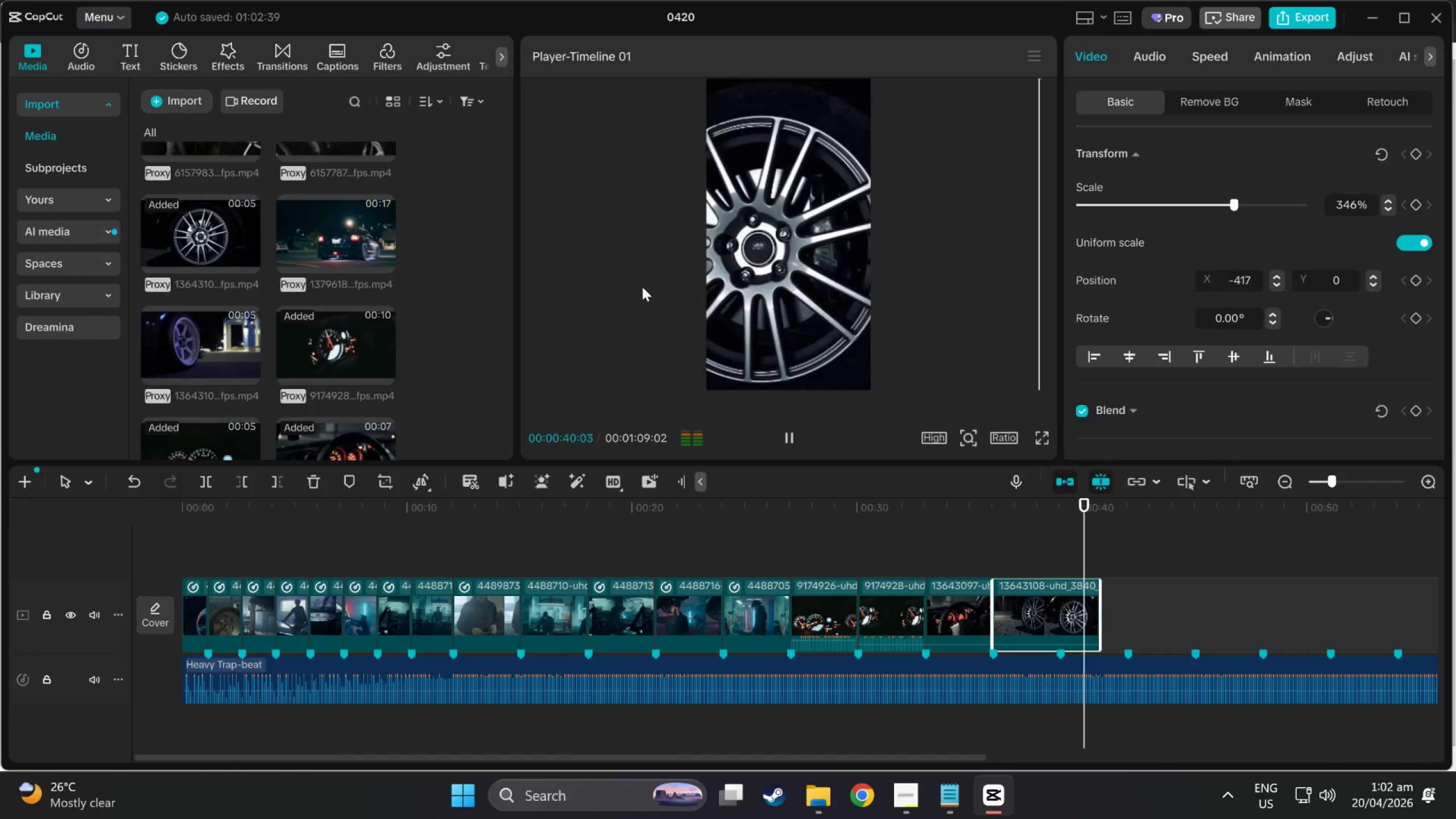 
key(Space)
 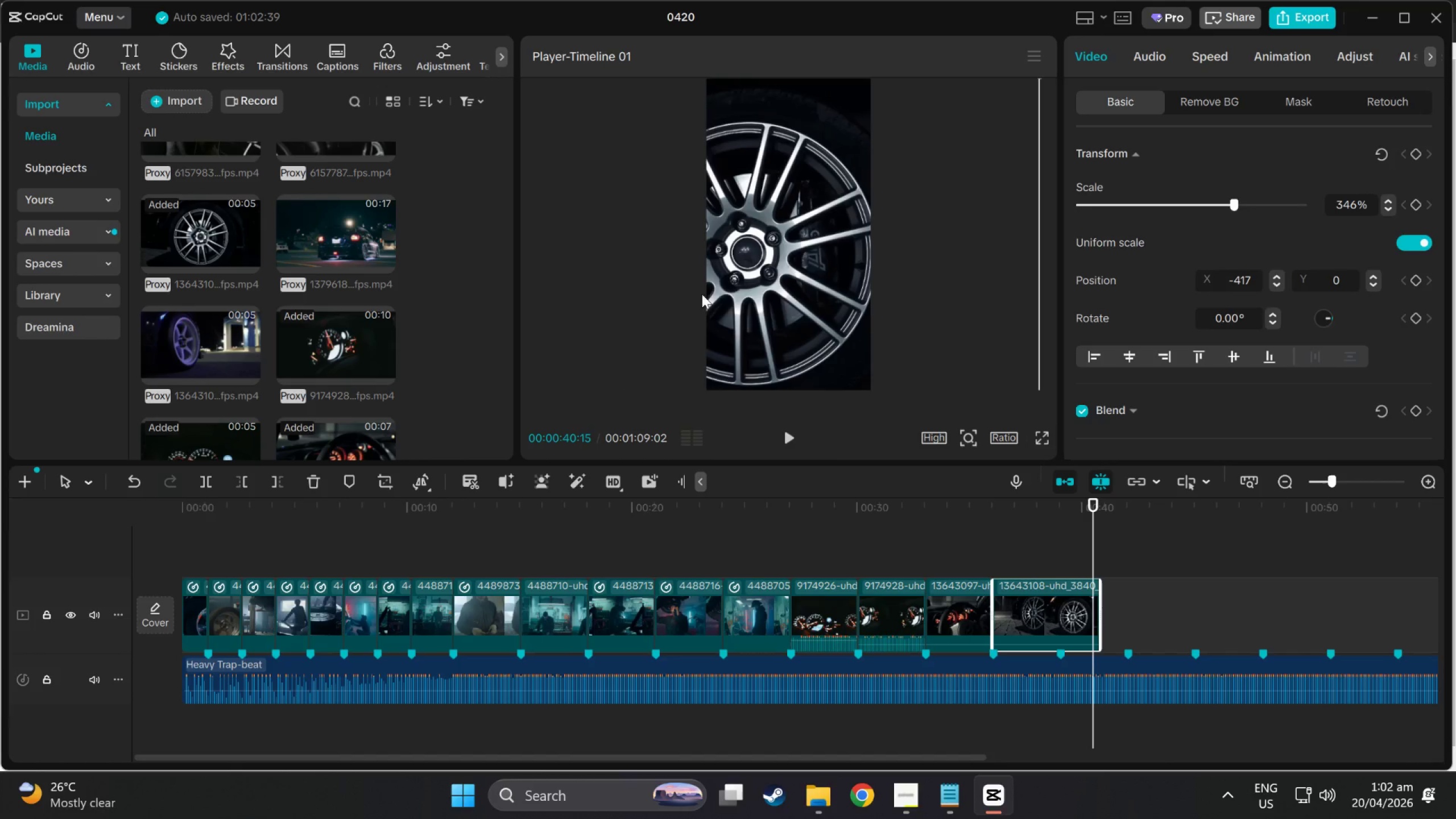 
left_click_drag(start_coordinate=[726, 294], to_coordinate=[761, 294])
 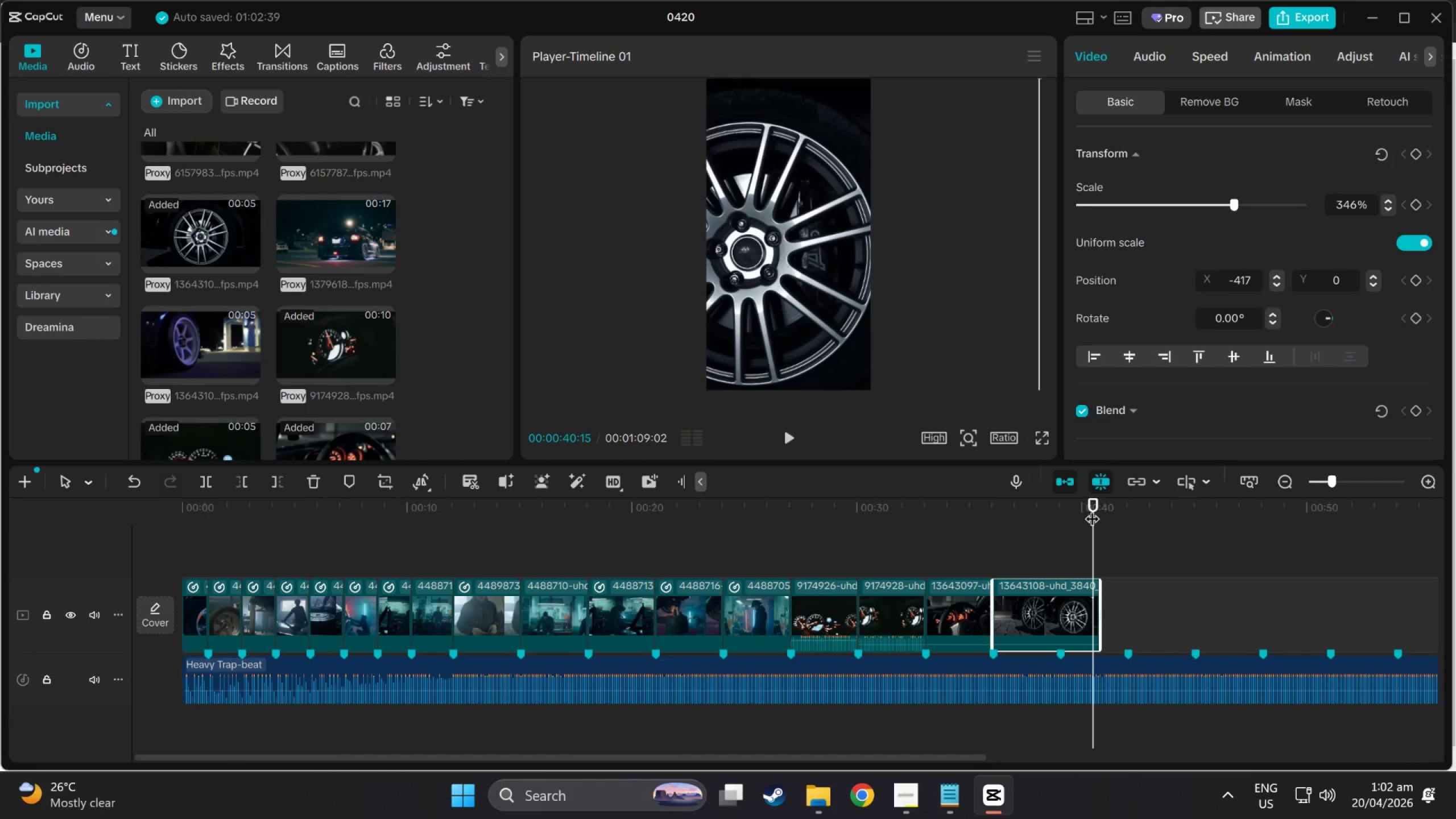 
left_click_drag(start_coordinate=[1092, 508], to_coordinate=[995, 511])
 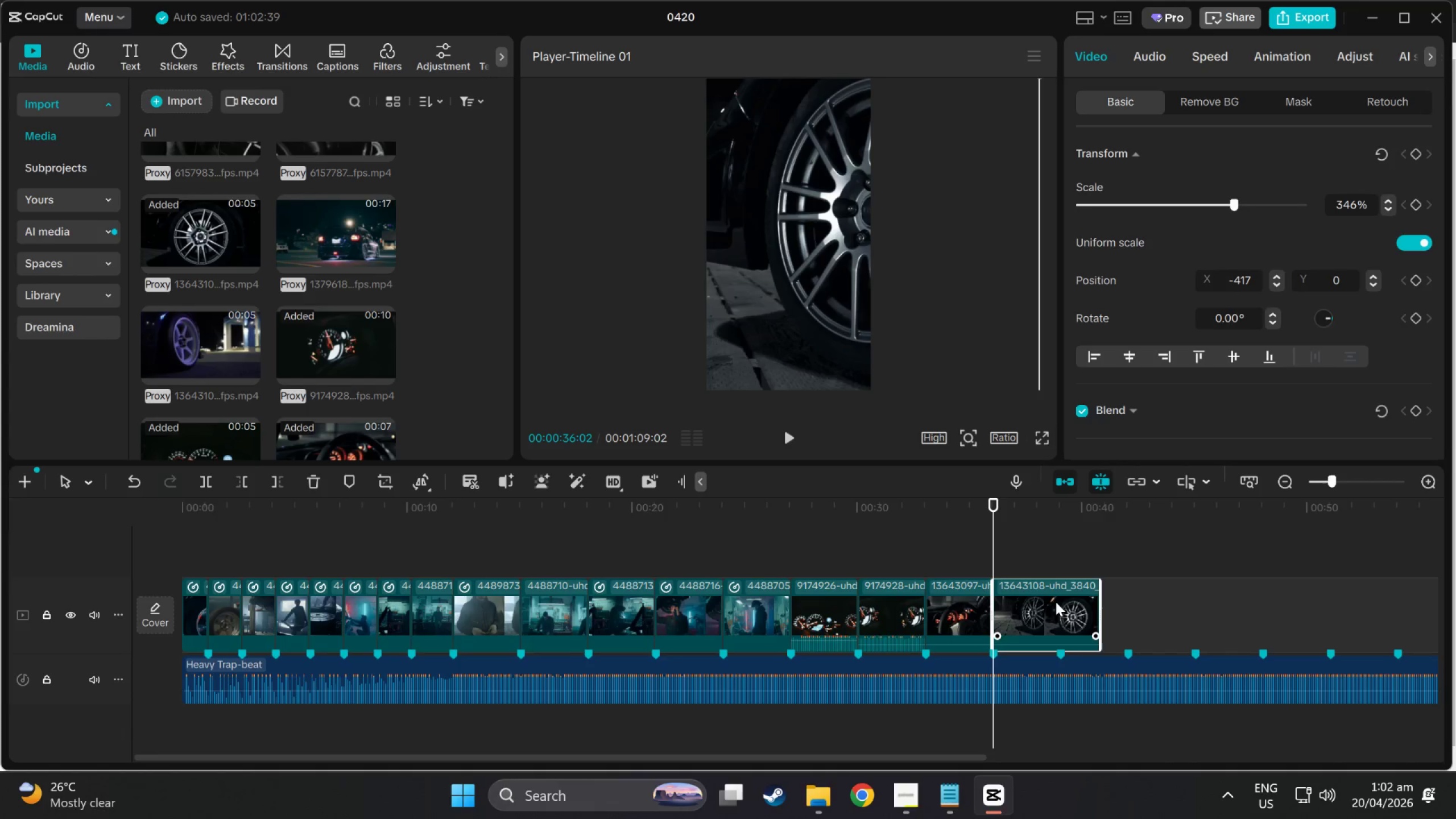 
left_click([1058, 605])
 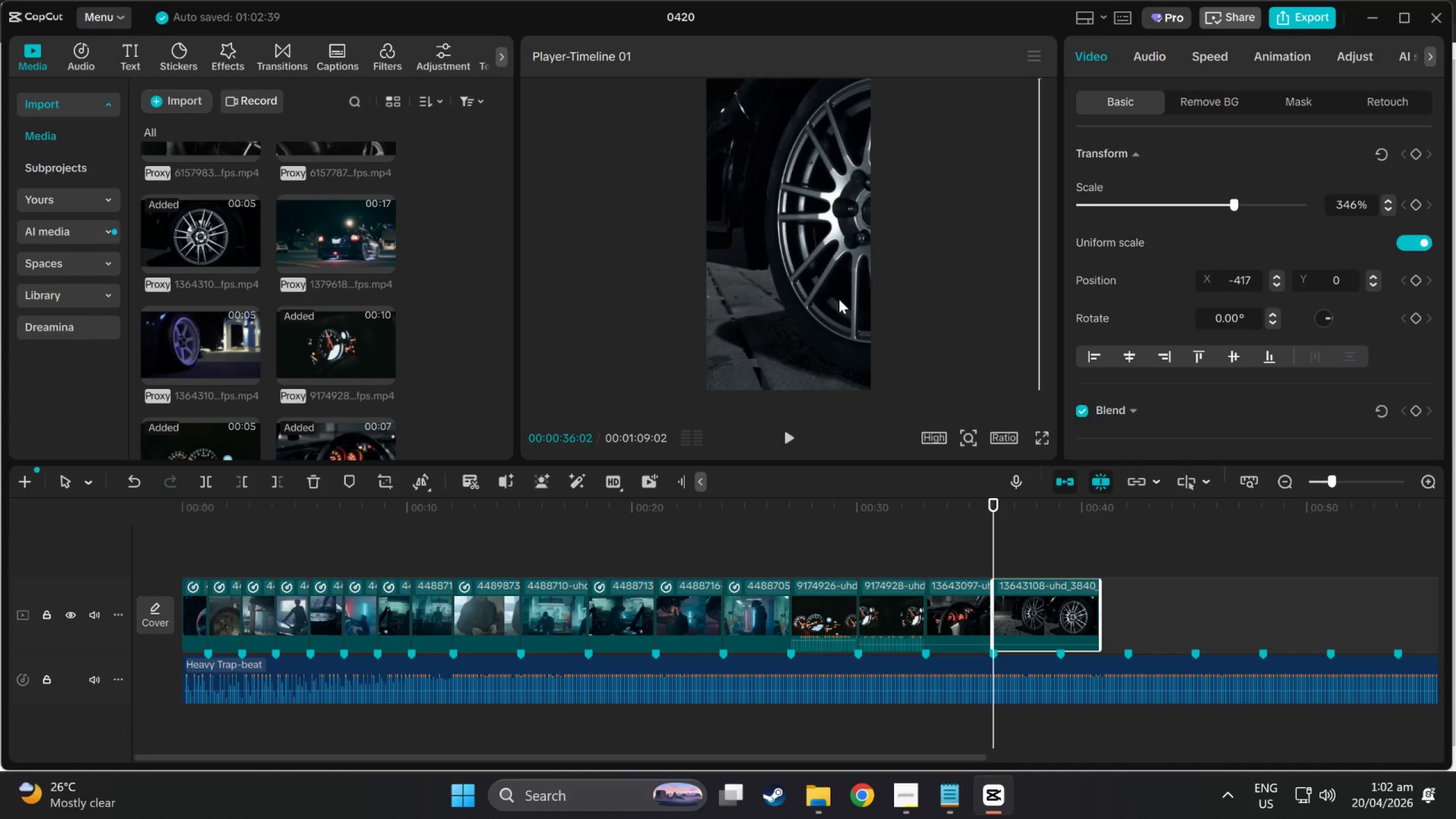 
left_click_drag(start_coordinate=[834, 295], to_coordinate=[792, 295])
 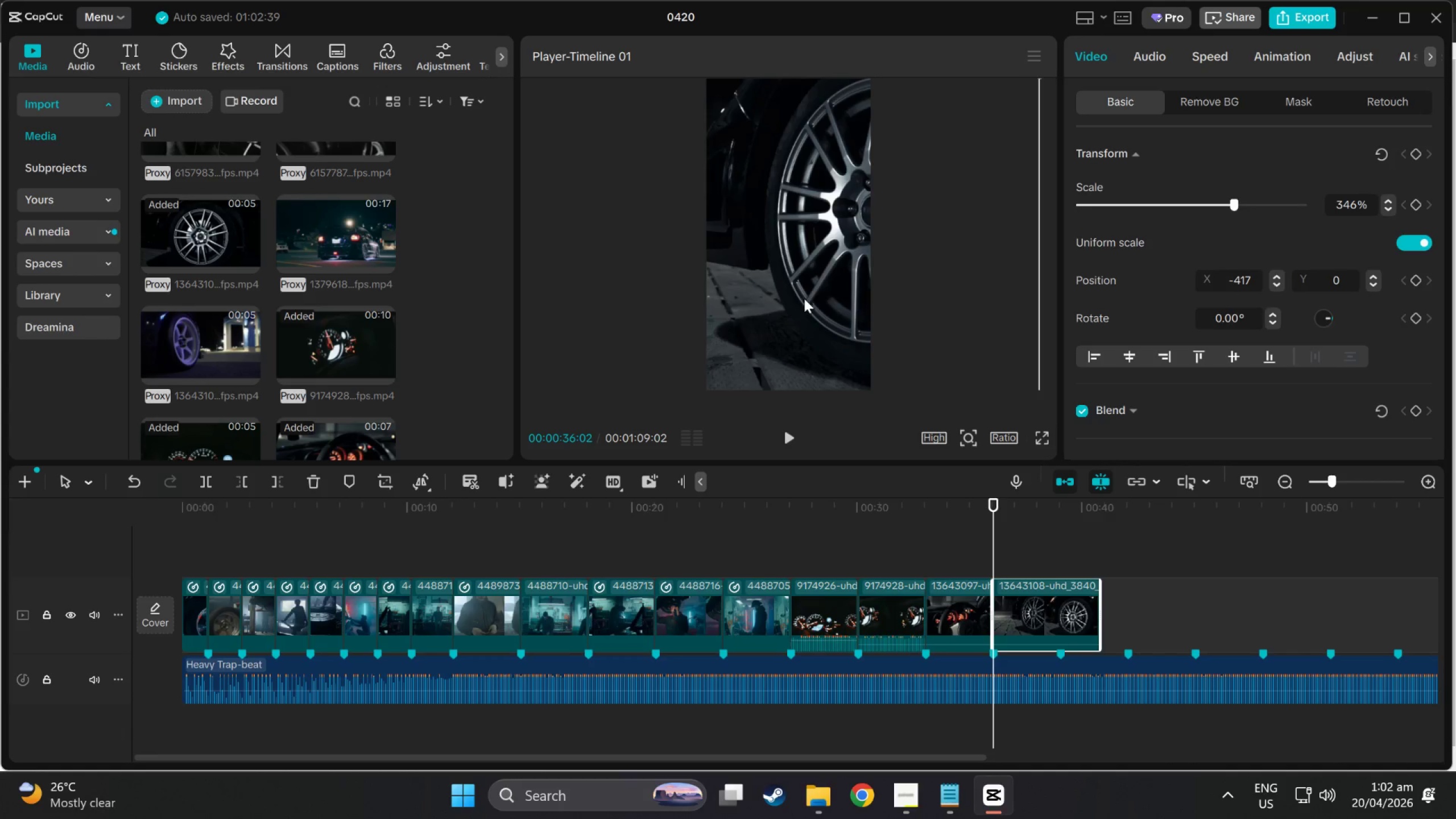 
left_click_drag(start_coordinate=[804, 299], to_coordinate=[770, 295])
 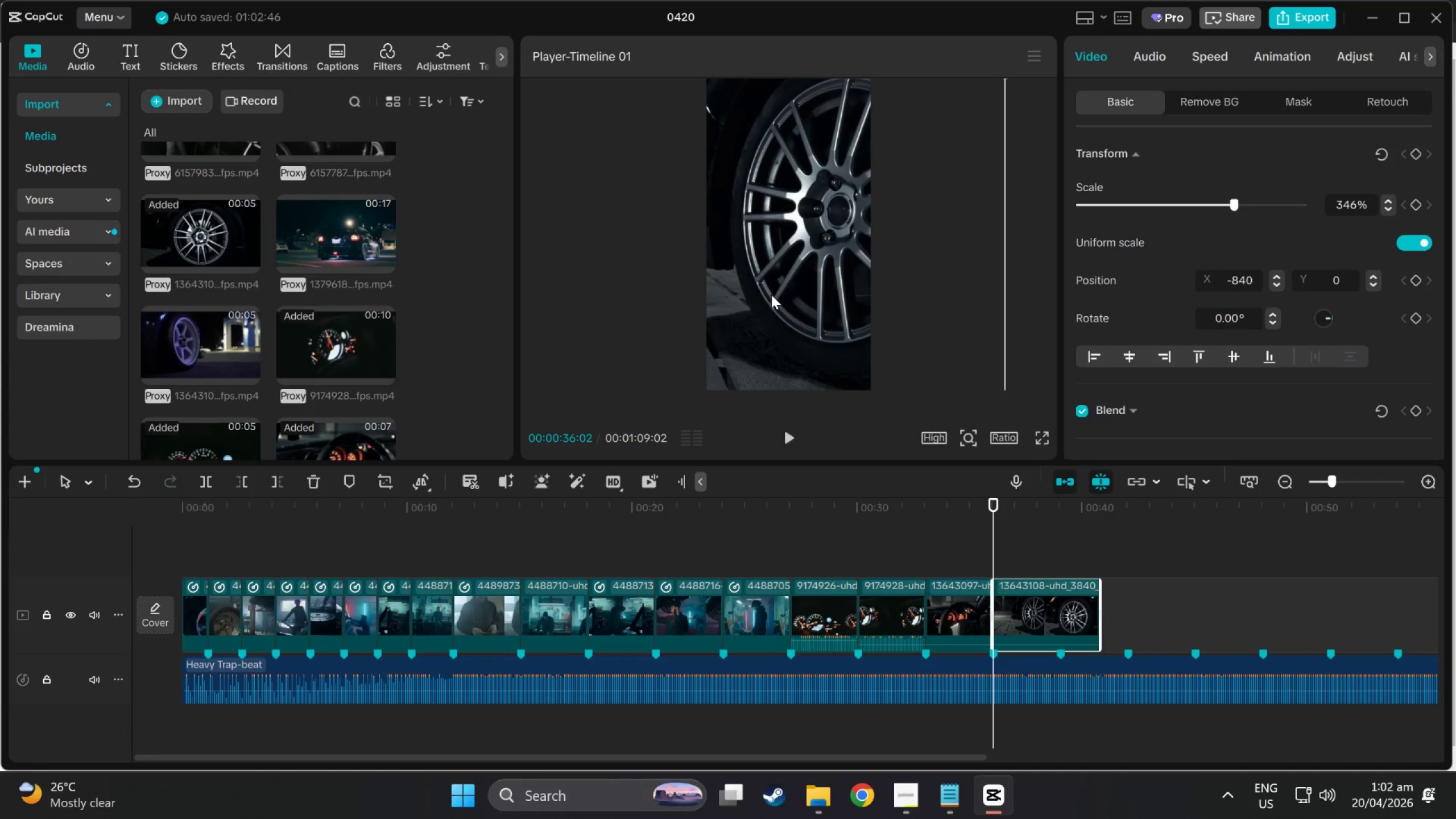 
key(Space)
 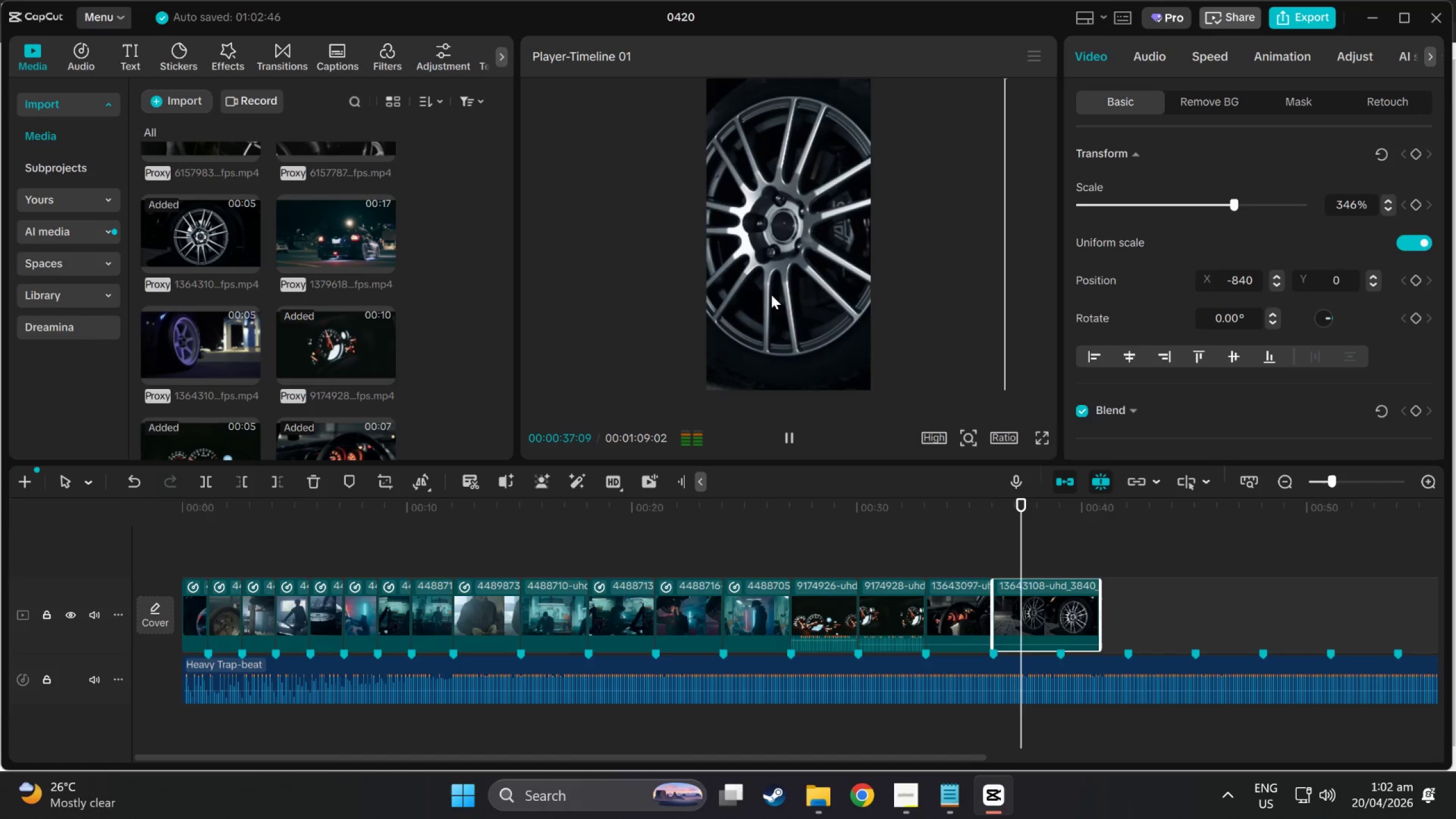 
key(Space)
 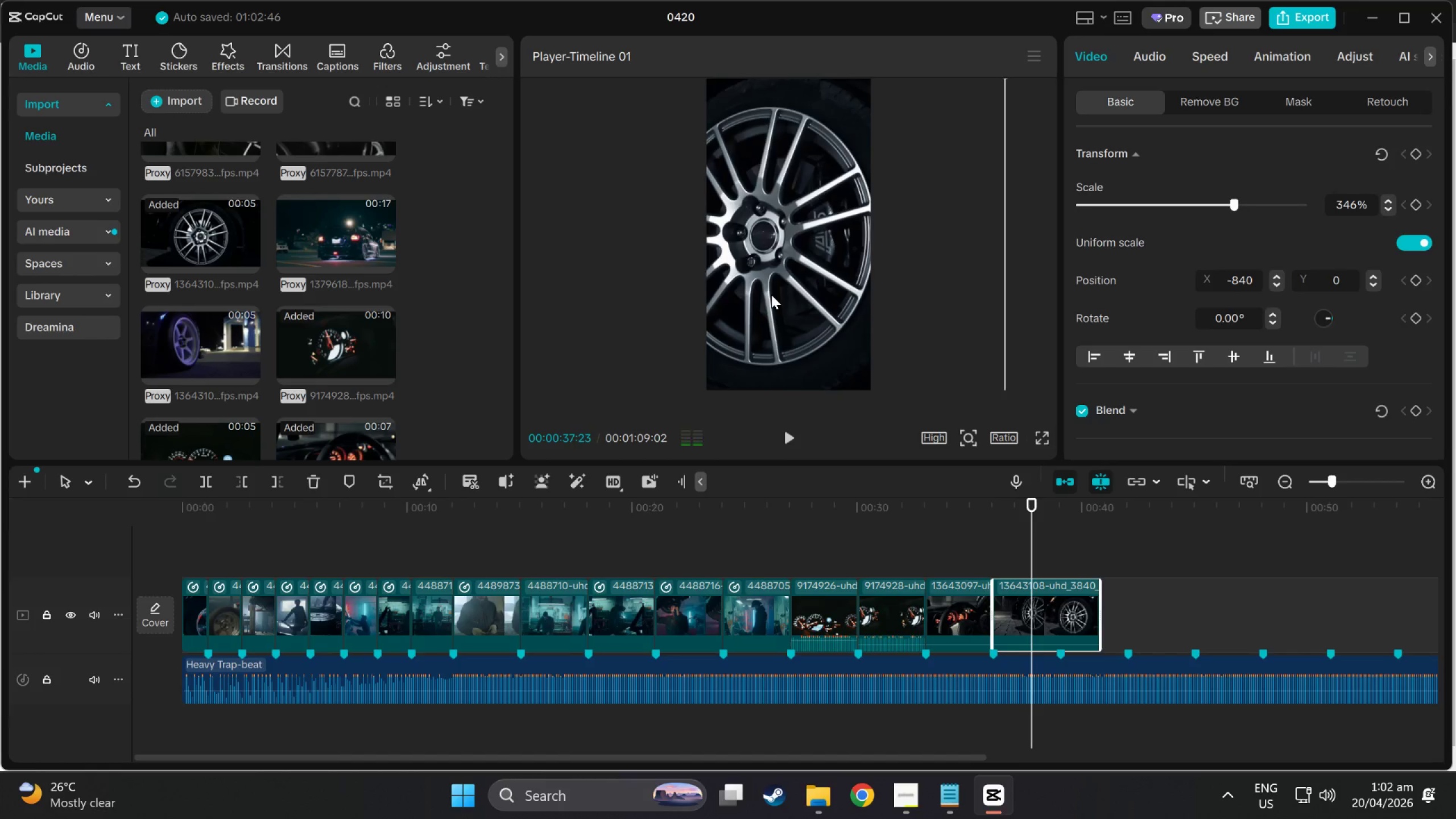 
left_click_drag(start_coordinate=[771, 295], to_coordinate=[830, 299])
 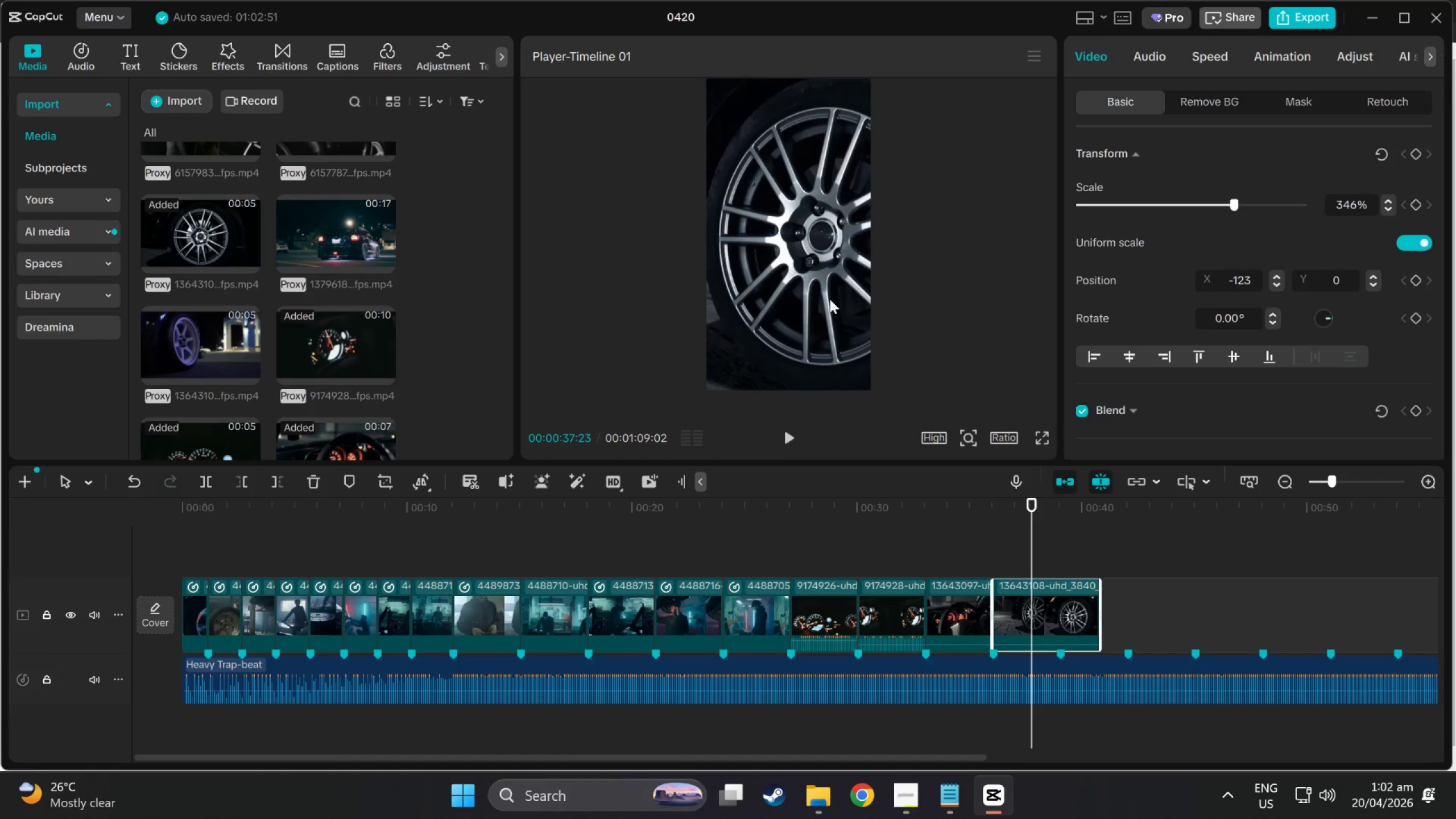 
key(Space)
 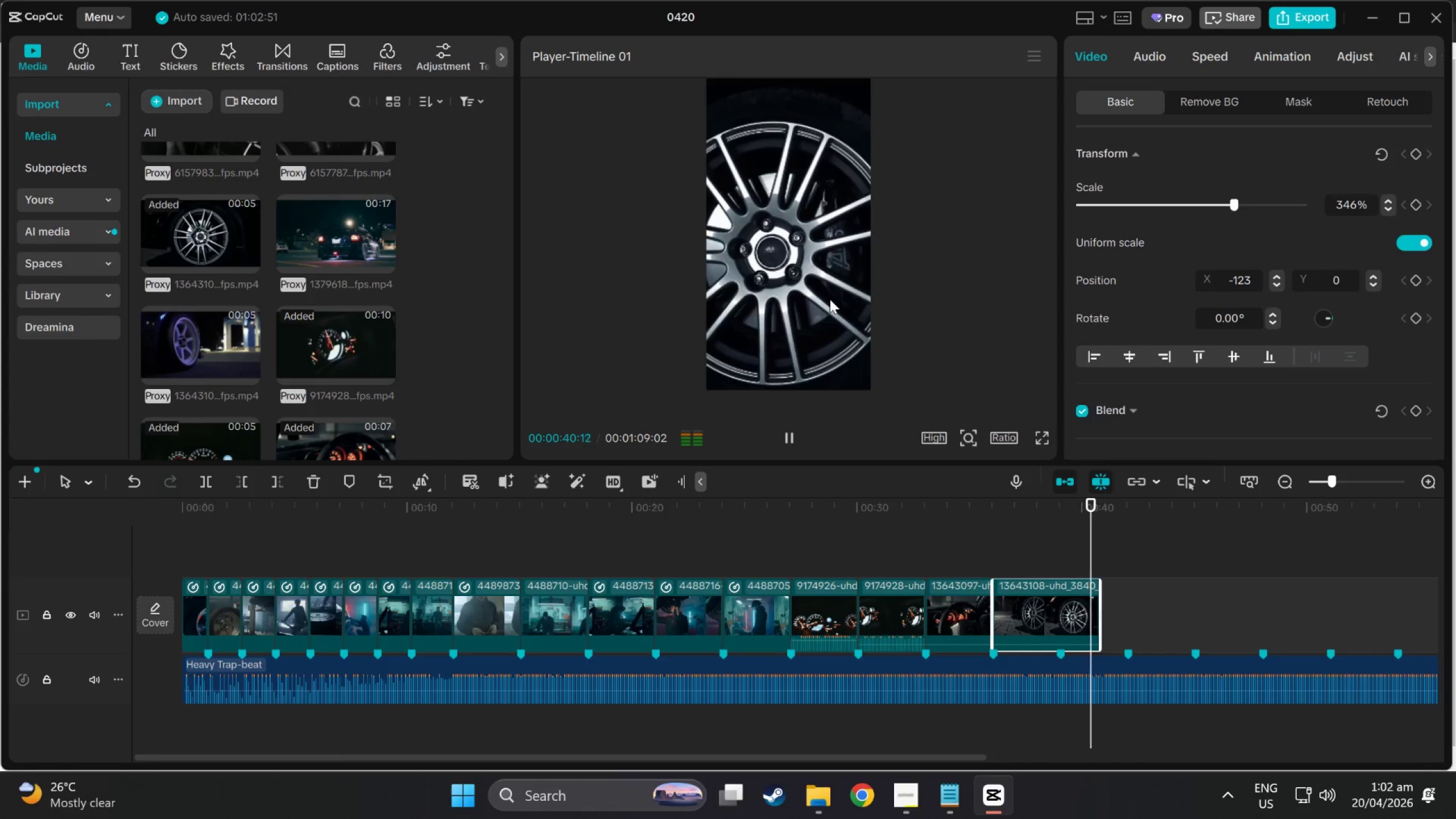 
key(Space)
 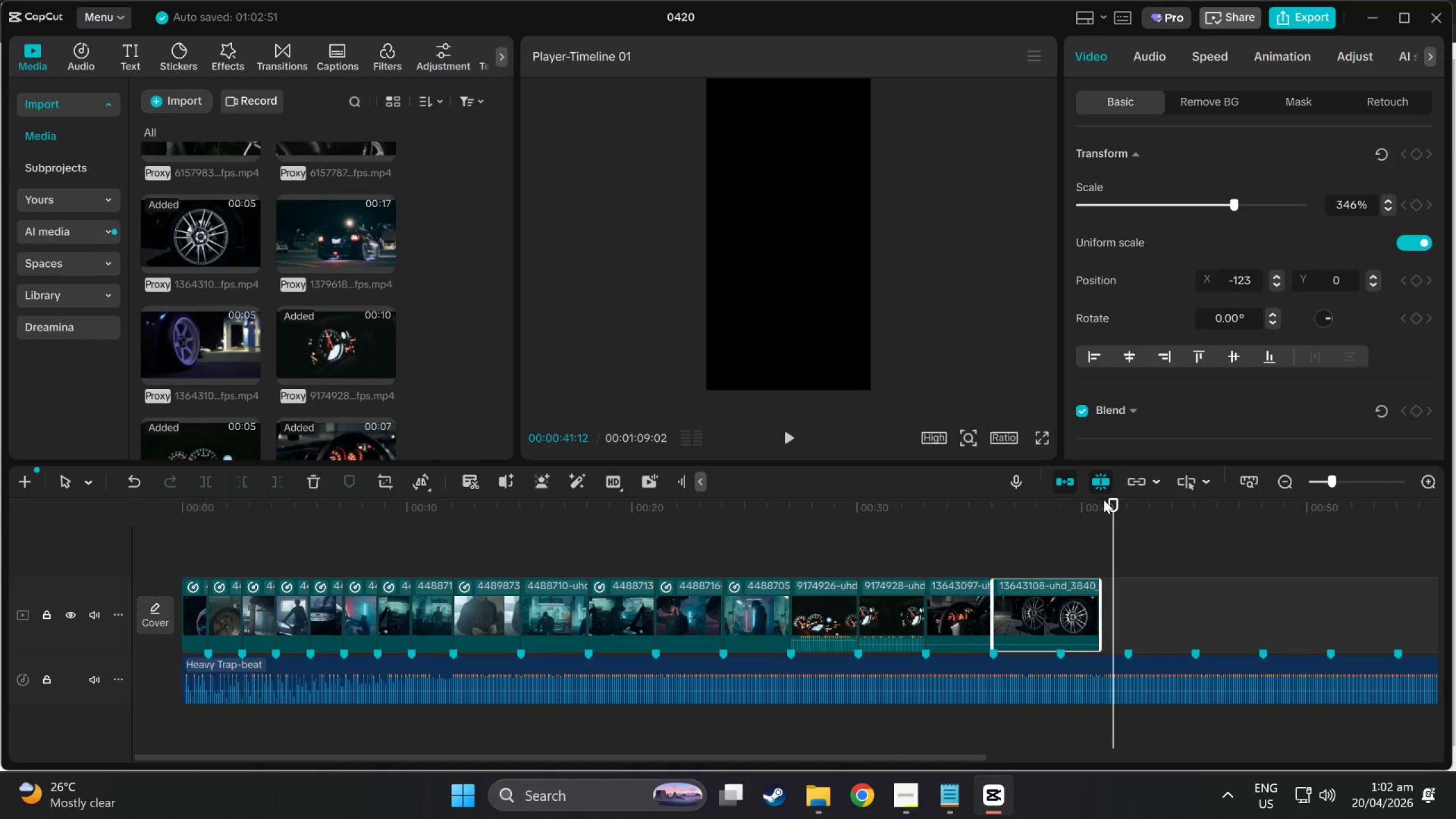 
left_click_drag(start_coordinate=[1108, 506], to_coordinate=[995, 506])
 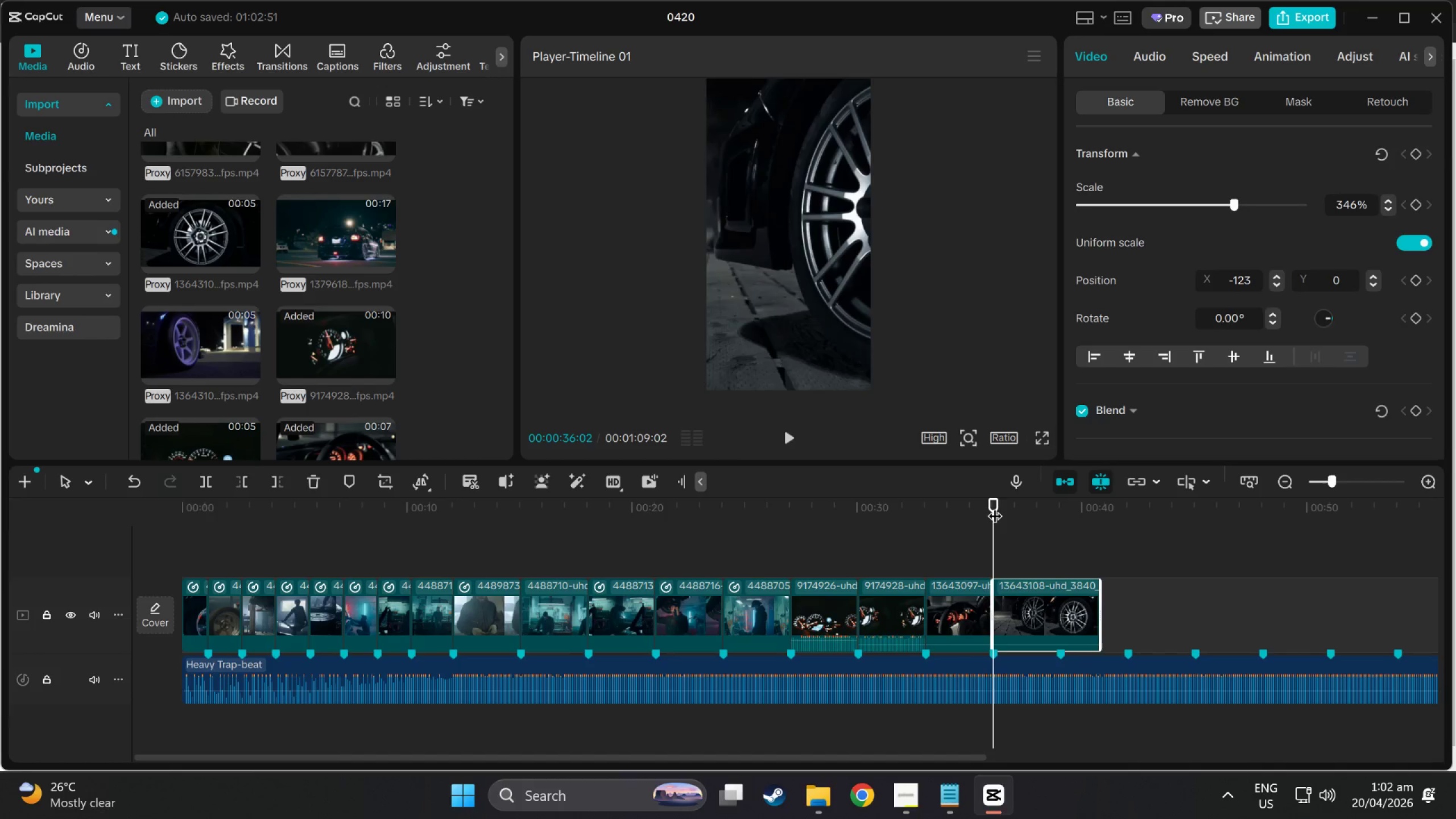 
key(Space)
 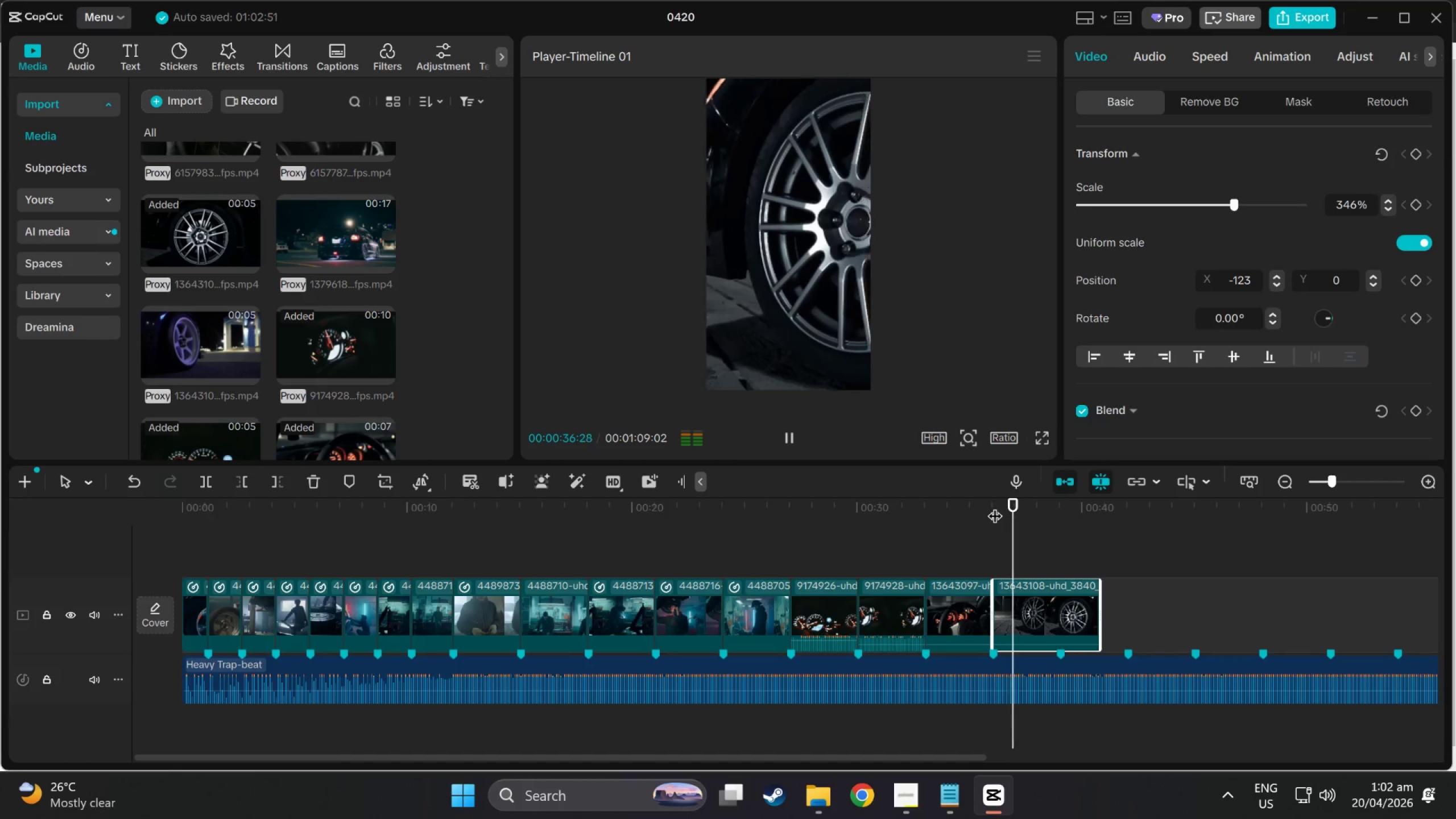 
key(Space)
 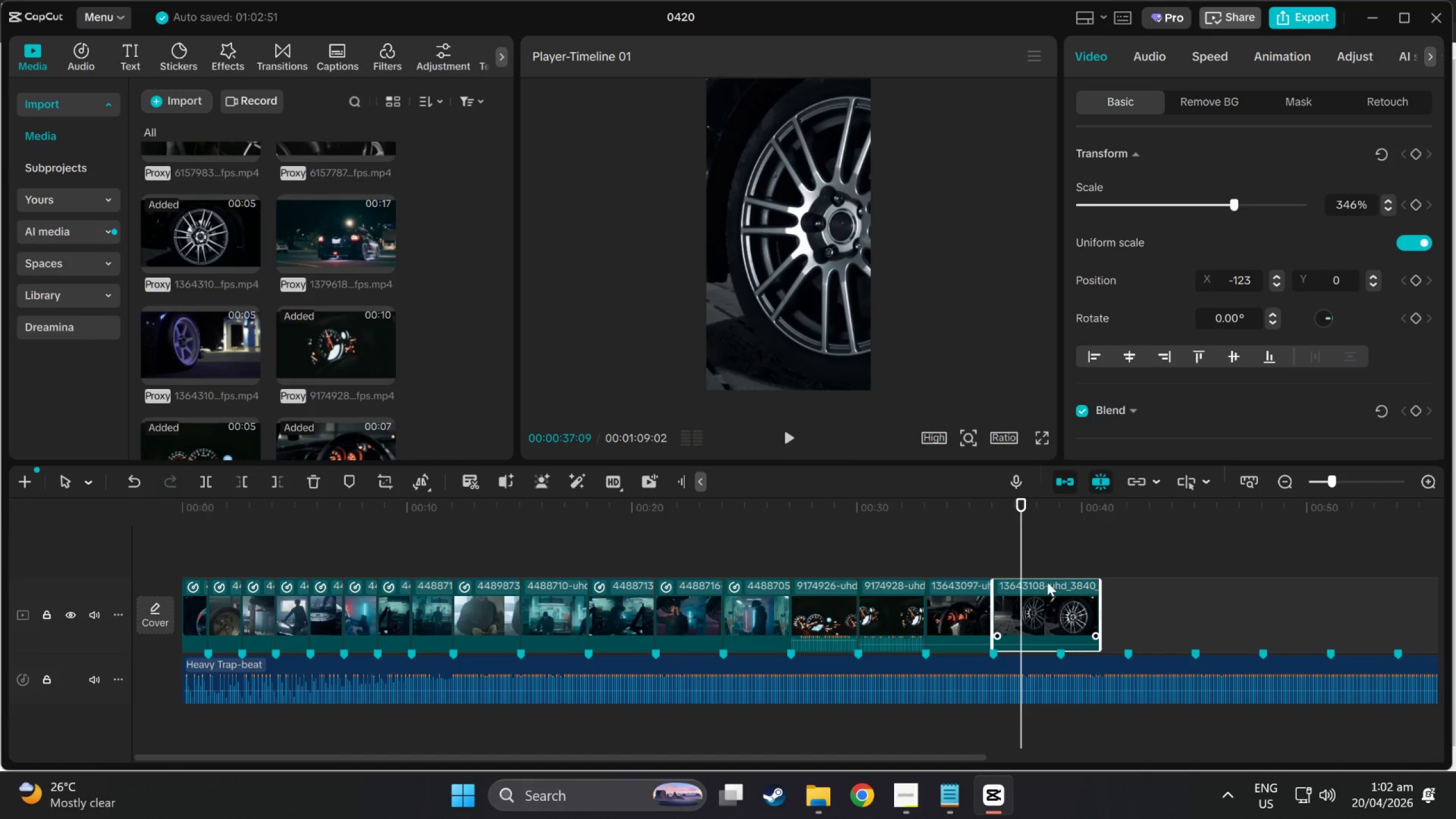 
left_click([1049, 623])
 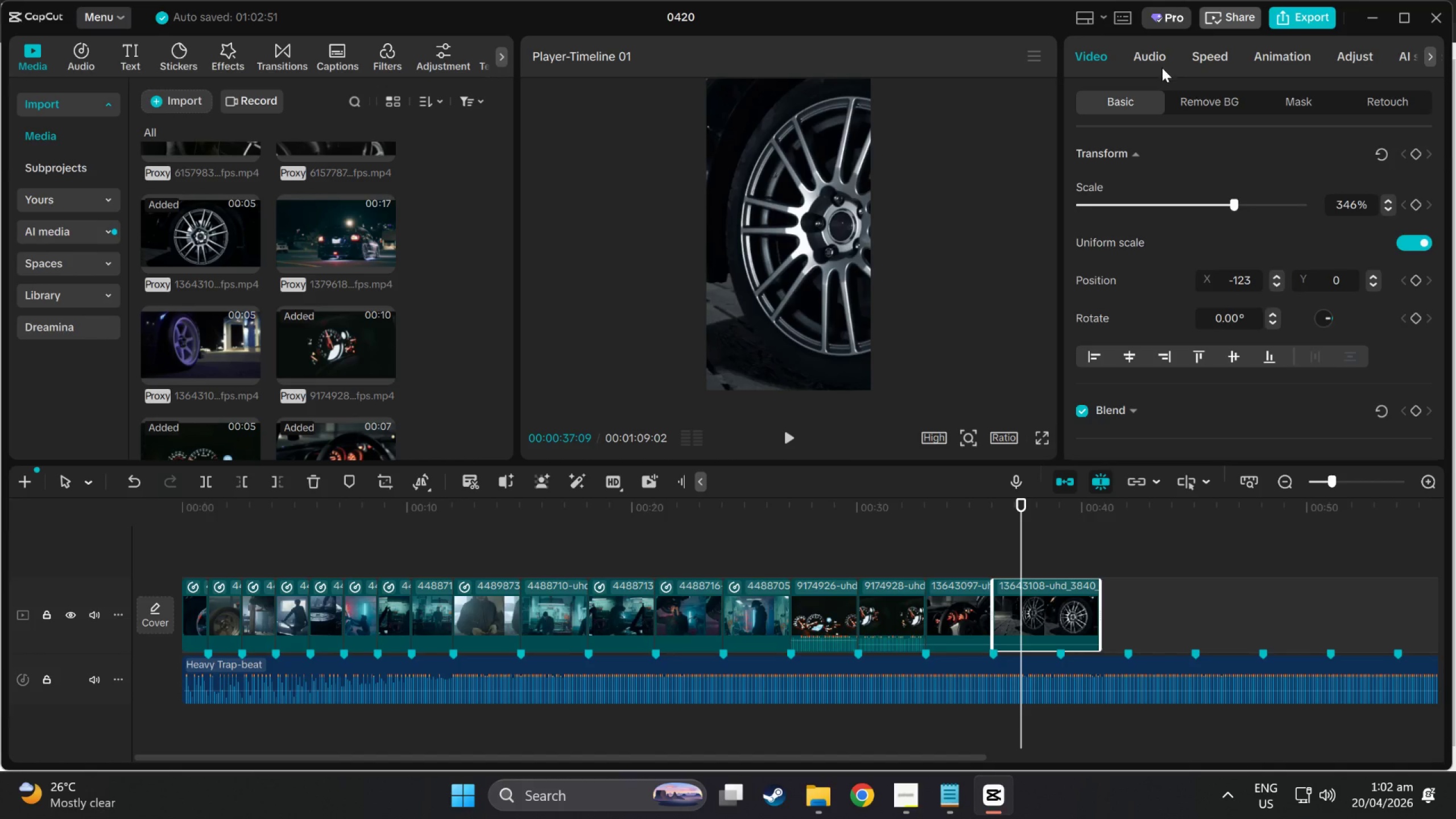 
scroll: coordinate [1184, 168], scroll_direction: down, amount: 2.0
 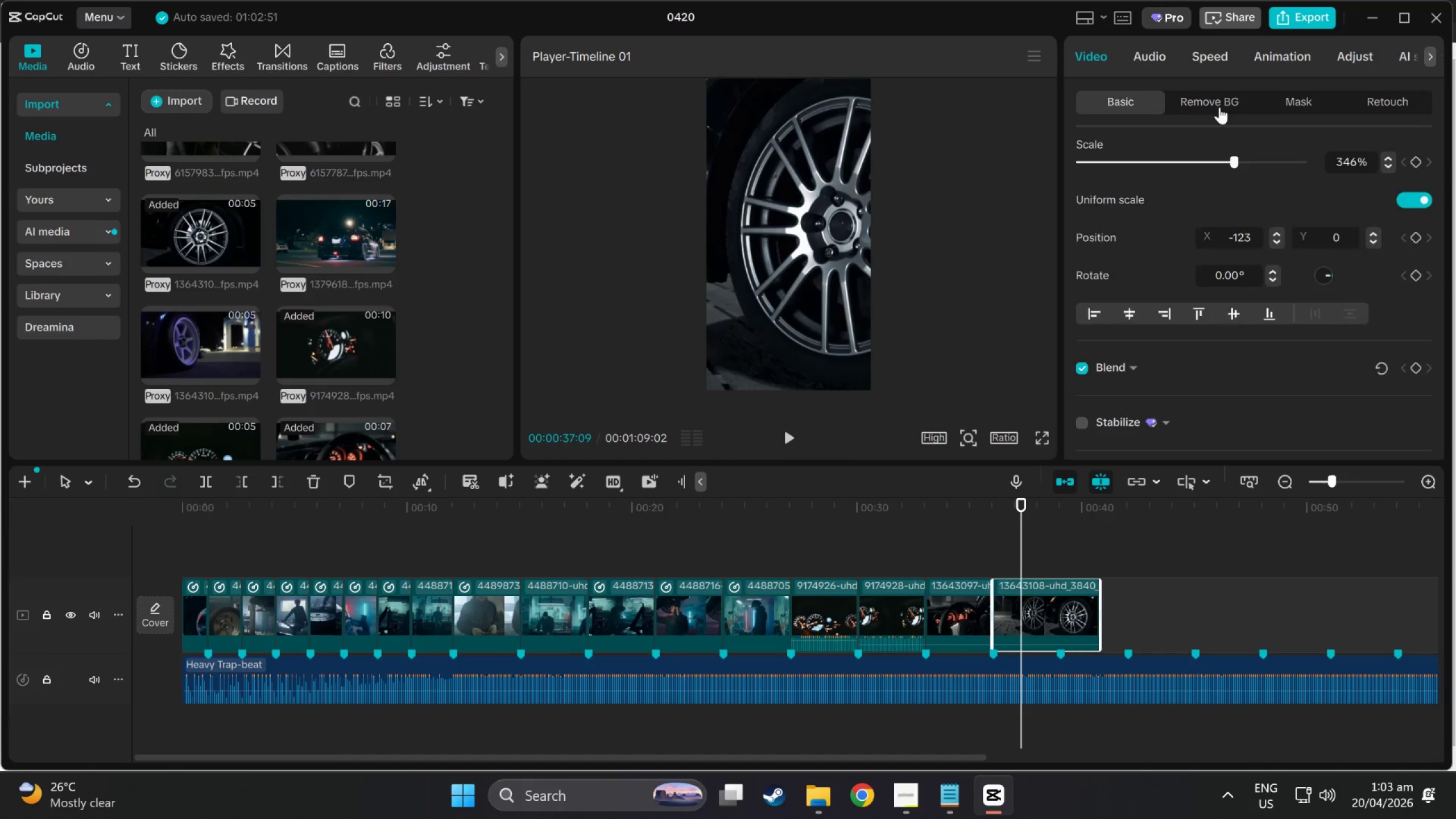 
double_click([1135, 107])
 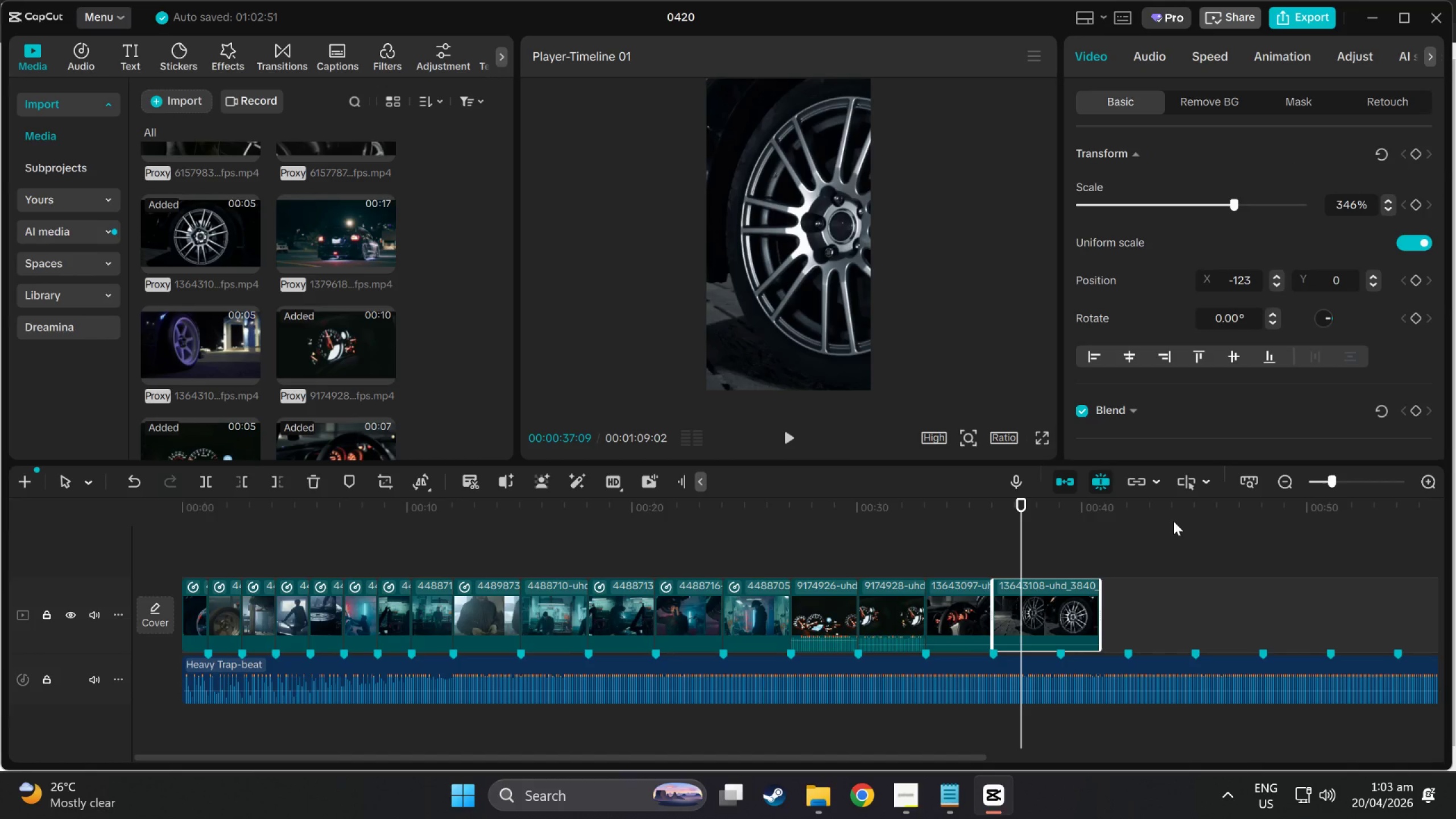 
right_click([1056, 603])
 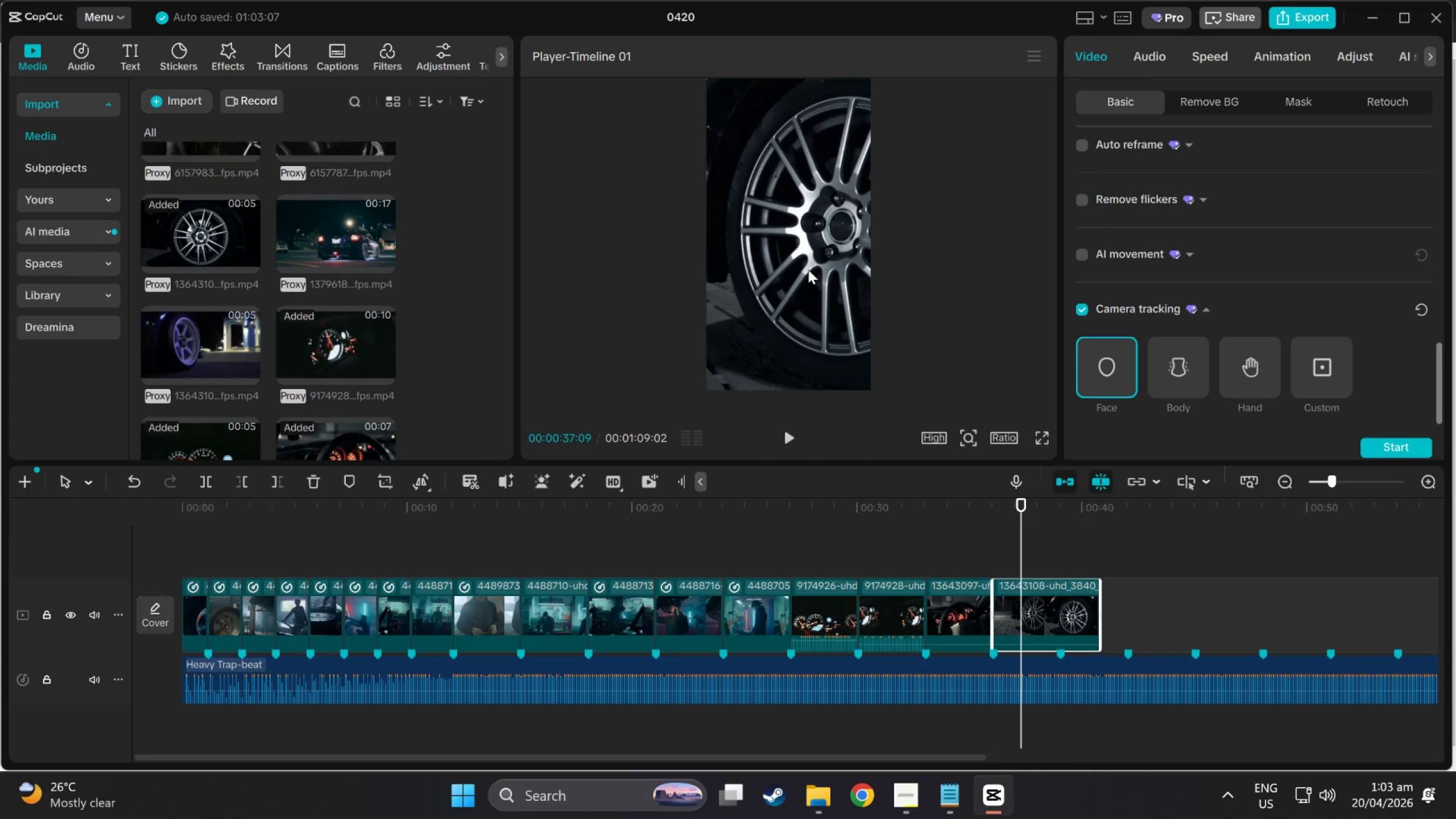 
wait(5.38)
 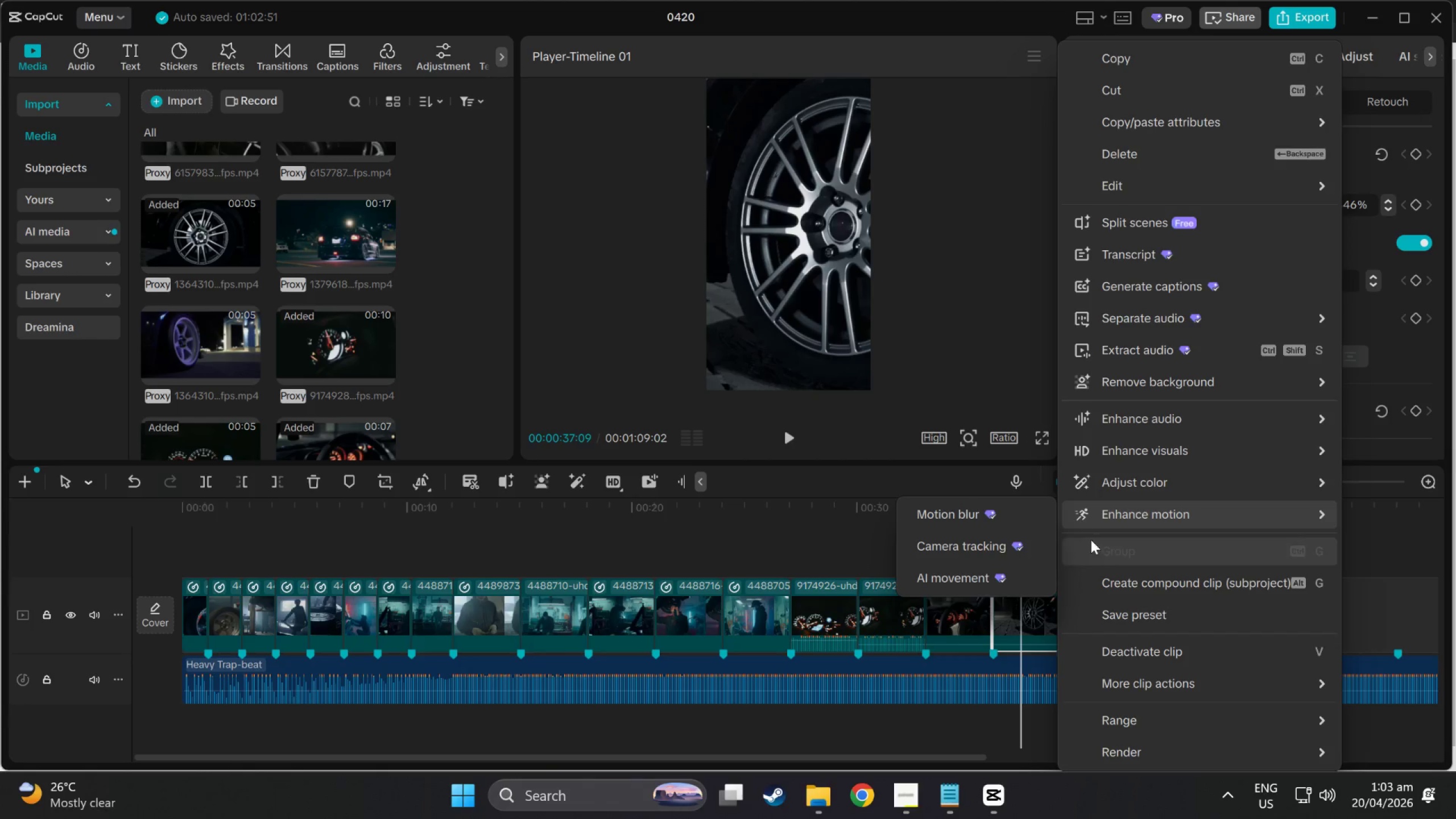 
left_click([1314, 366])
 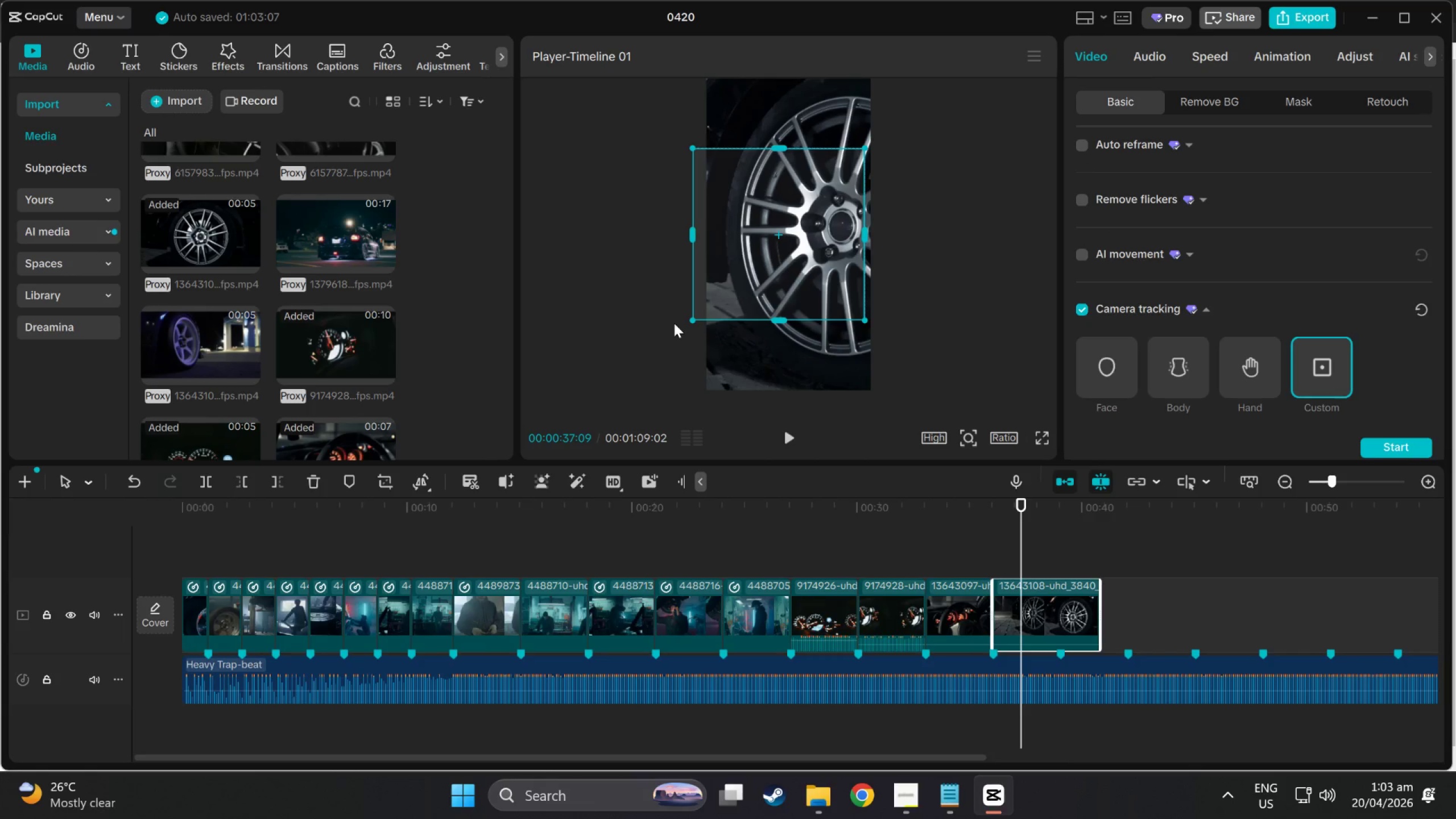 
left_click_drag(start_coordinate=[693, 321], to_coordinate=[733, 301])
 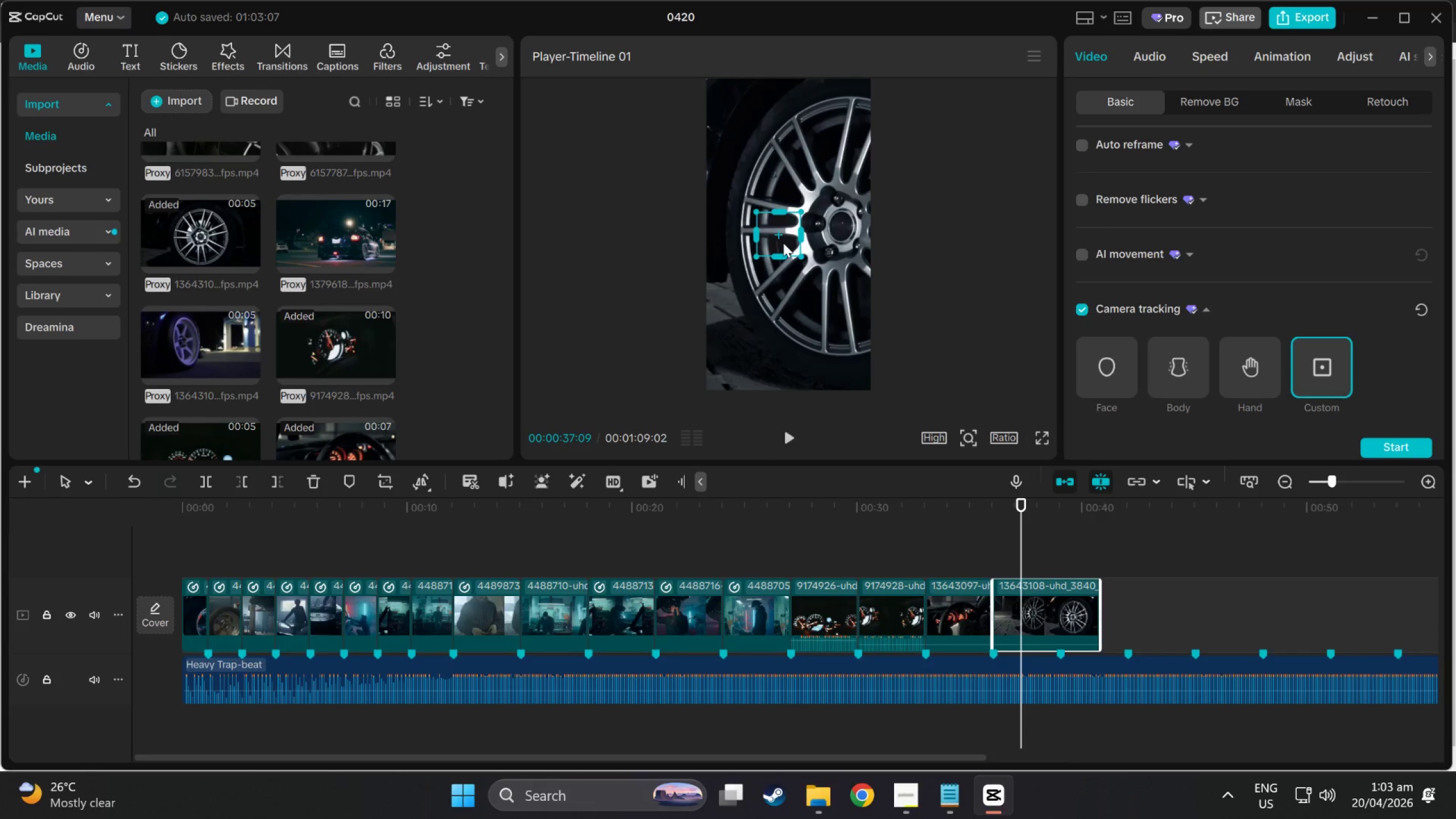 
left_click_drag(start_coordinate=[779, 241], to_coordinate=[842, 230])
 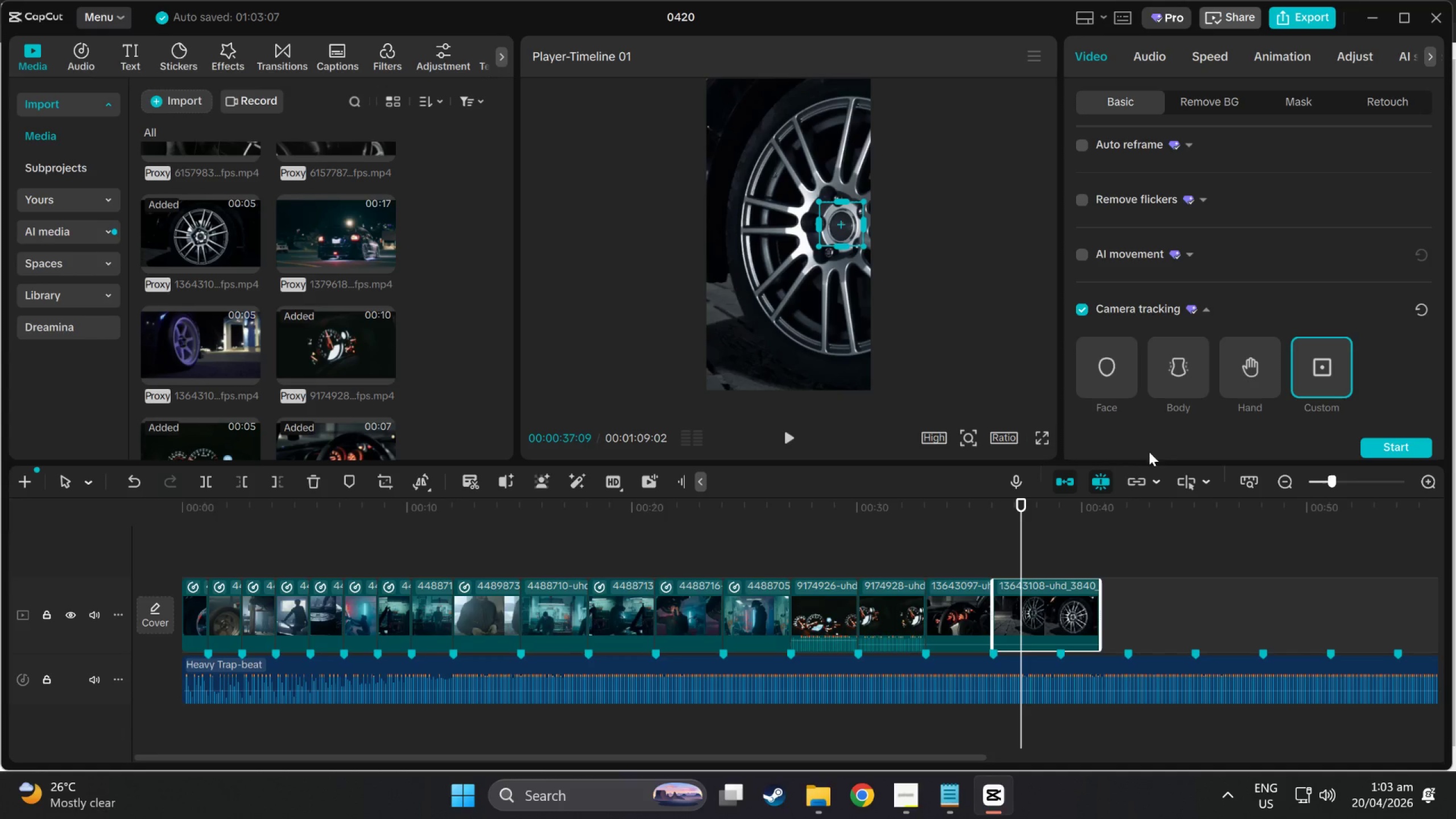 
left_click([1391, 447])
 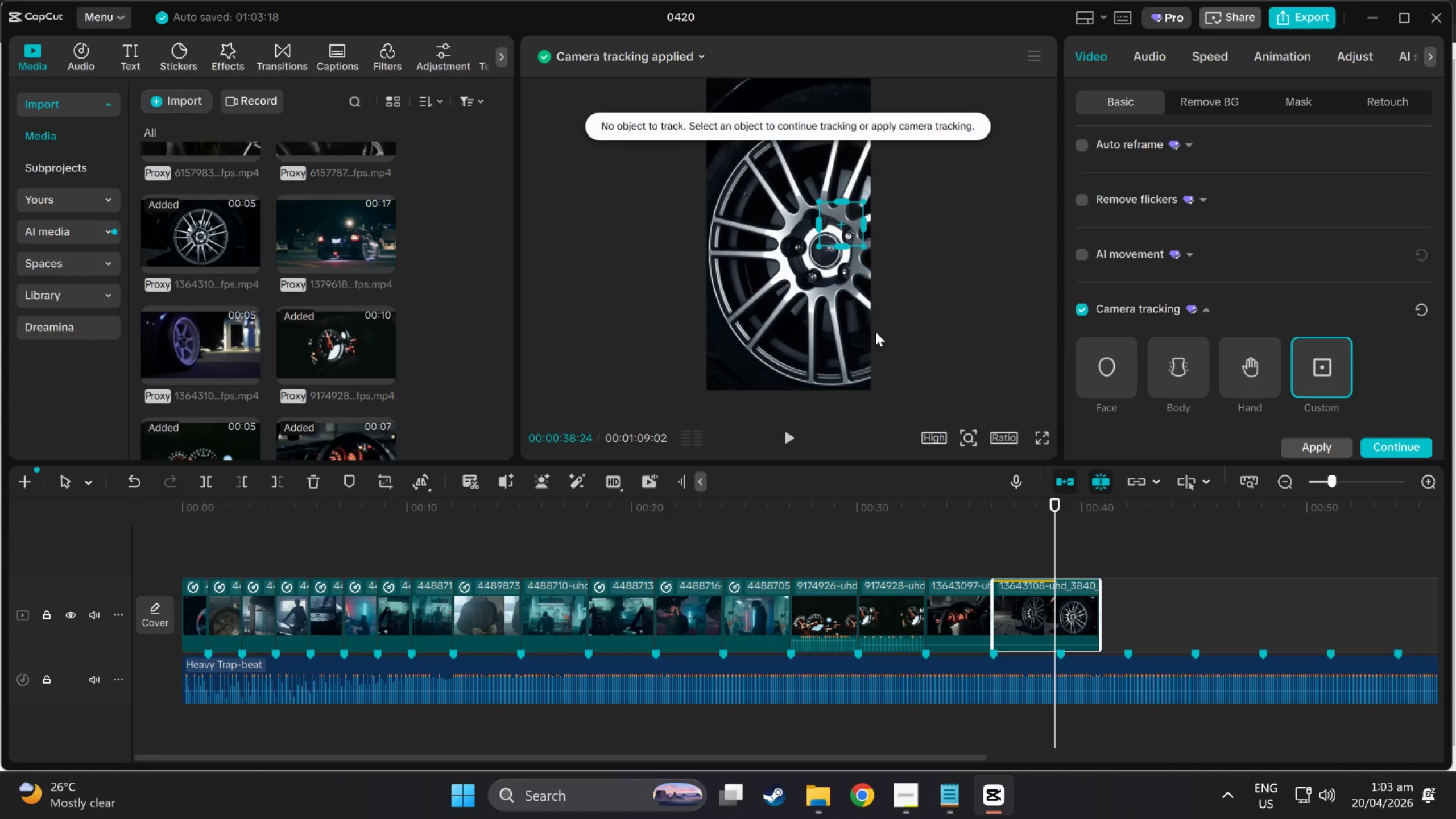 
left_click_drag(start_coordinate=[838, 224], to_coordinate=[821, 253])
 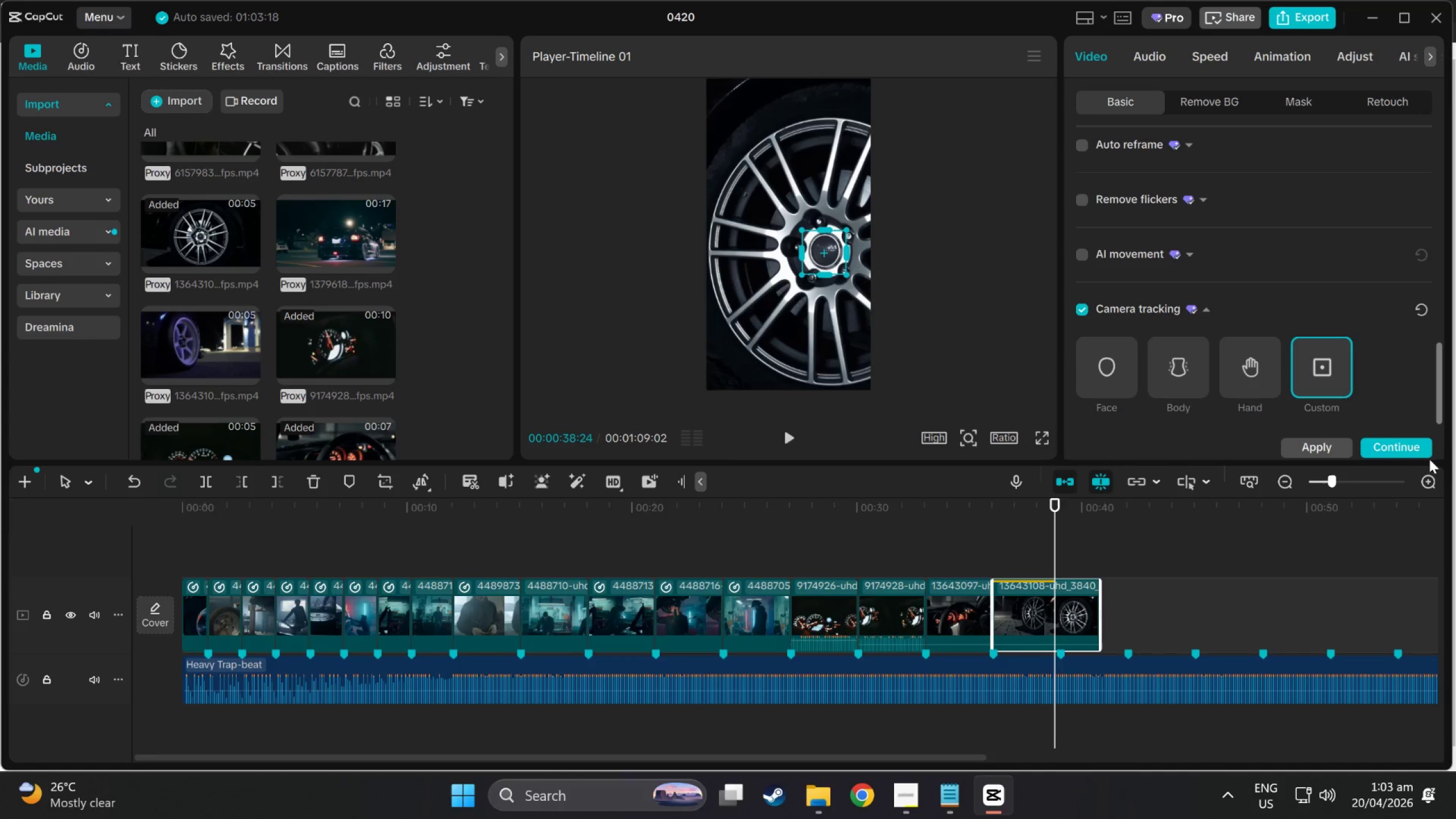 
left_click([1407, 452])
 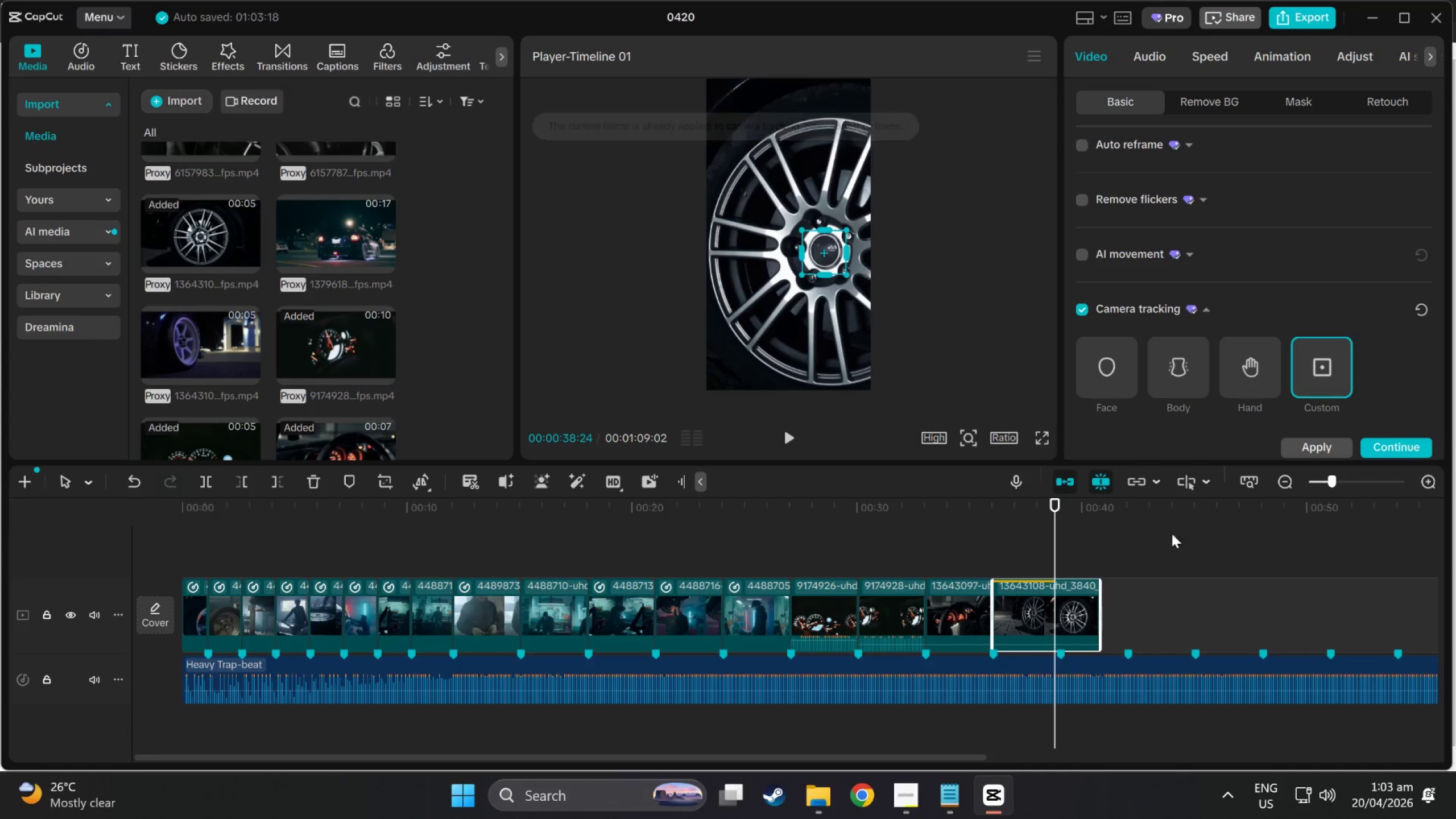 
left_click_drag(start_coordinate=[1057, 503], to_coordinate=[937, 519])
 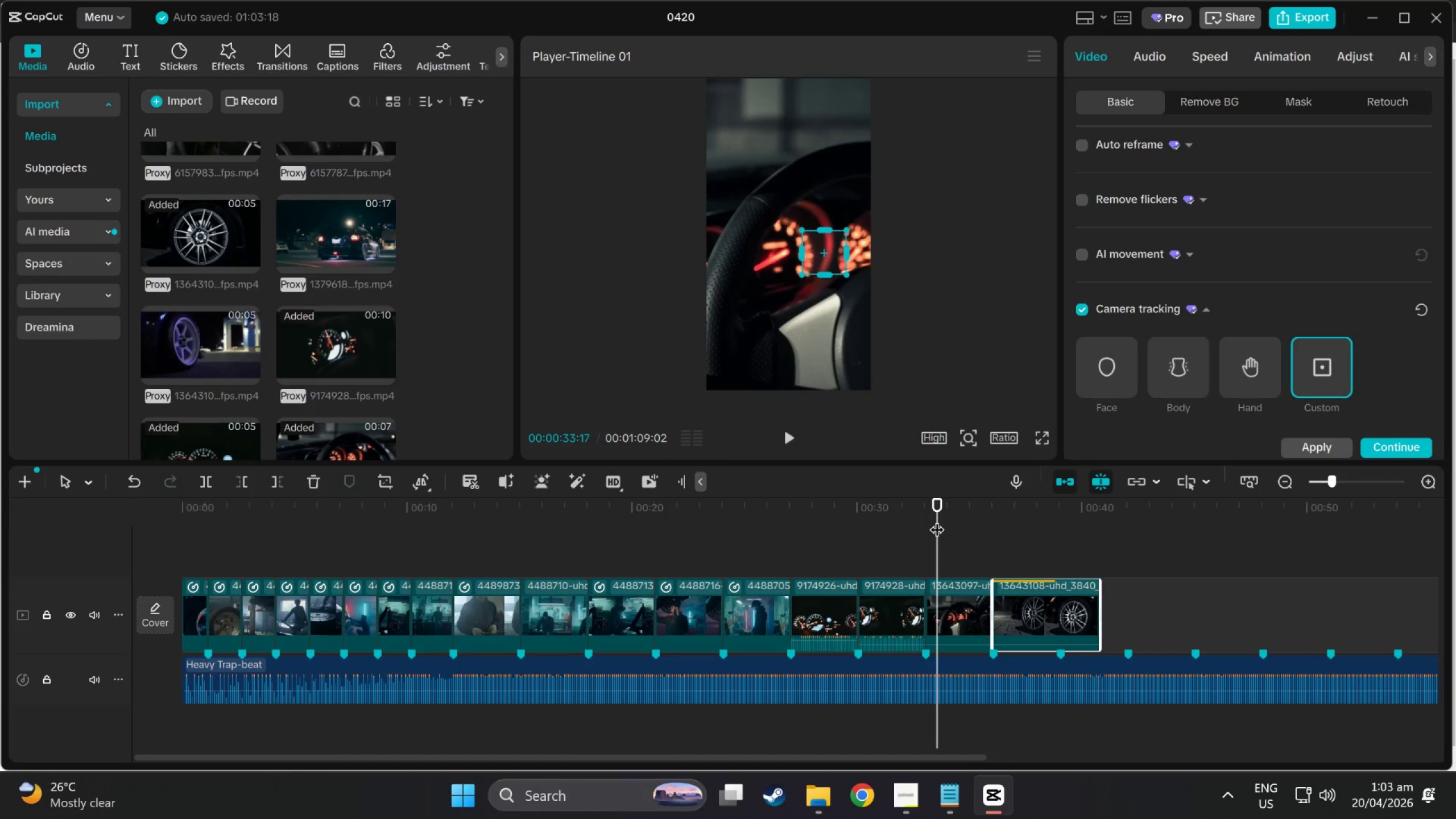 
key(Space)
 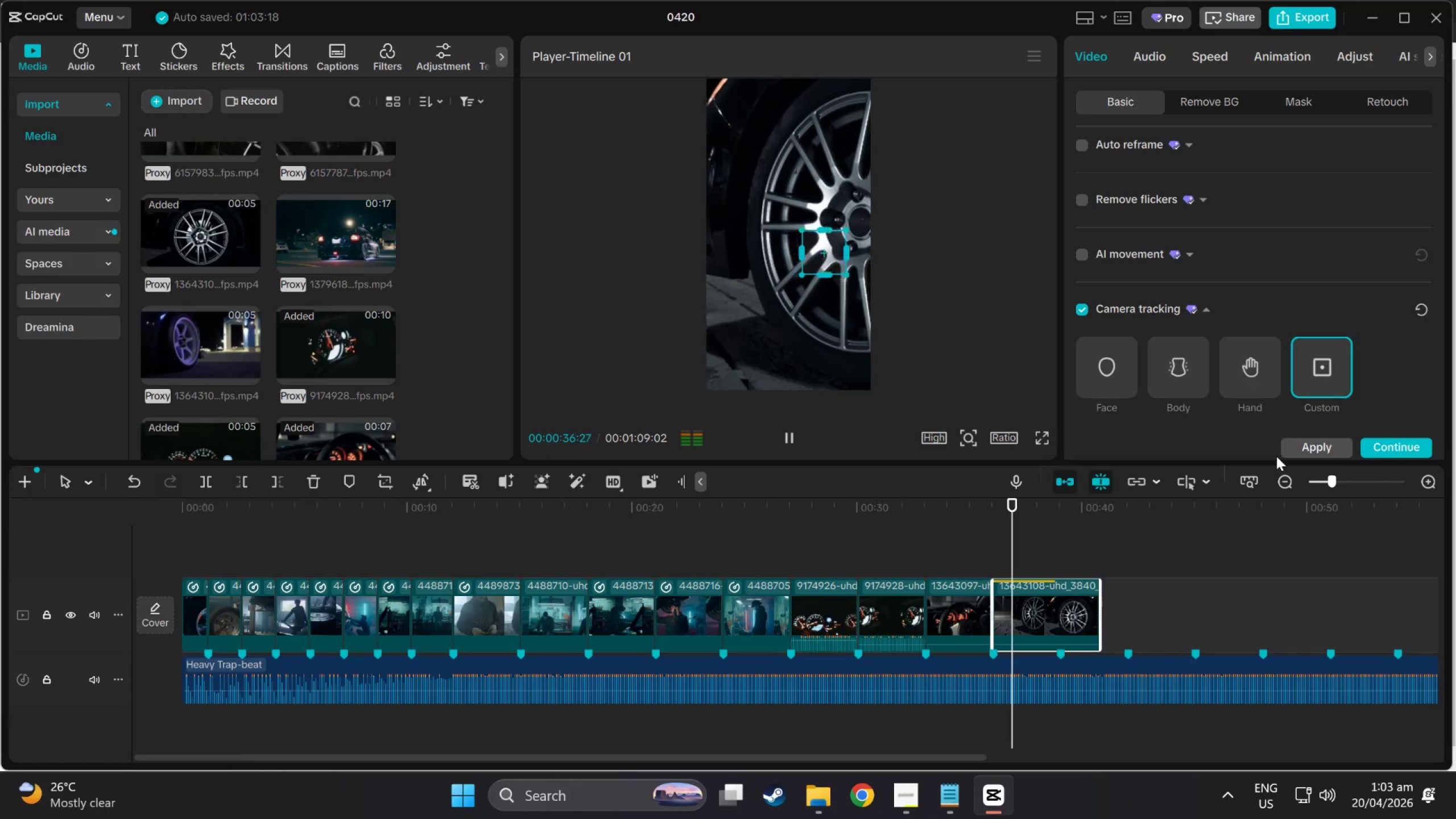 
wait(8.38)
 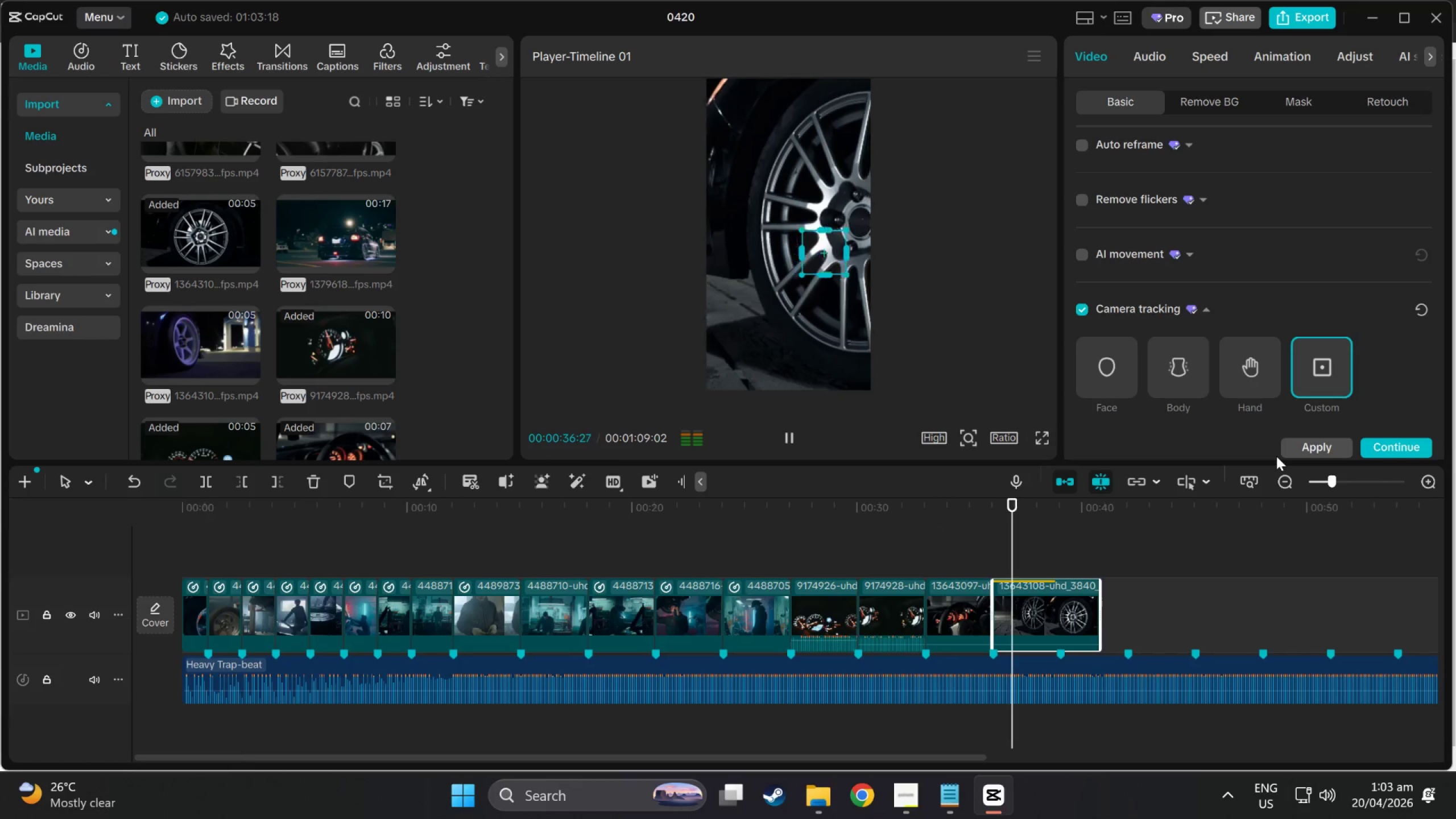 
key(Space)
 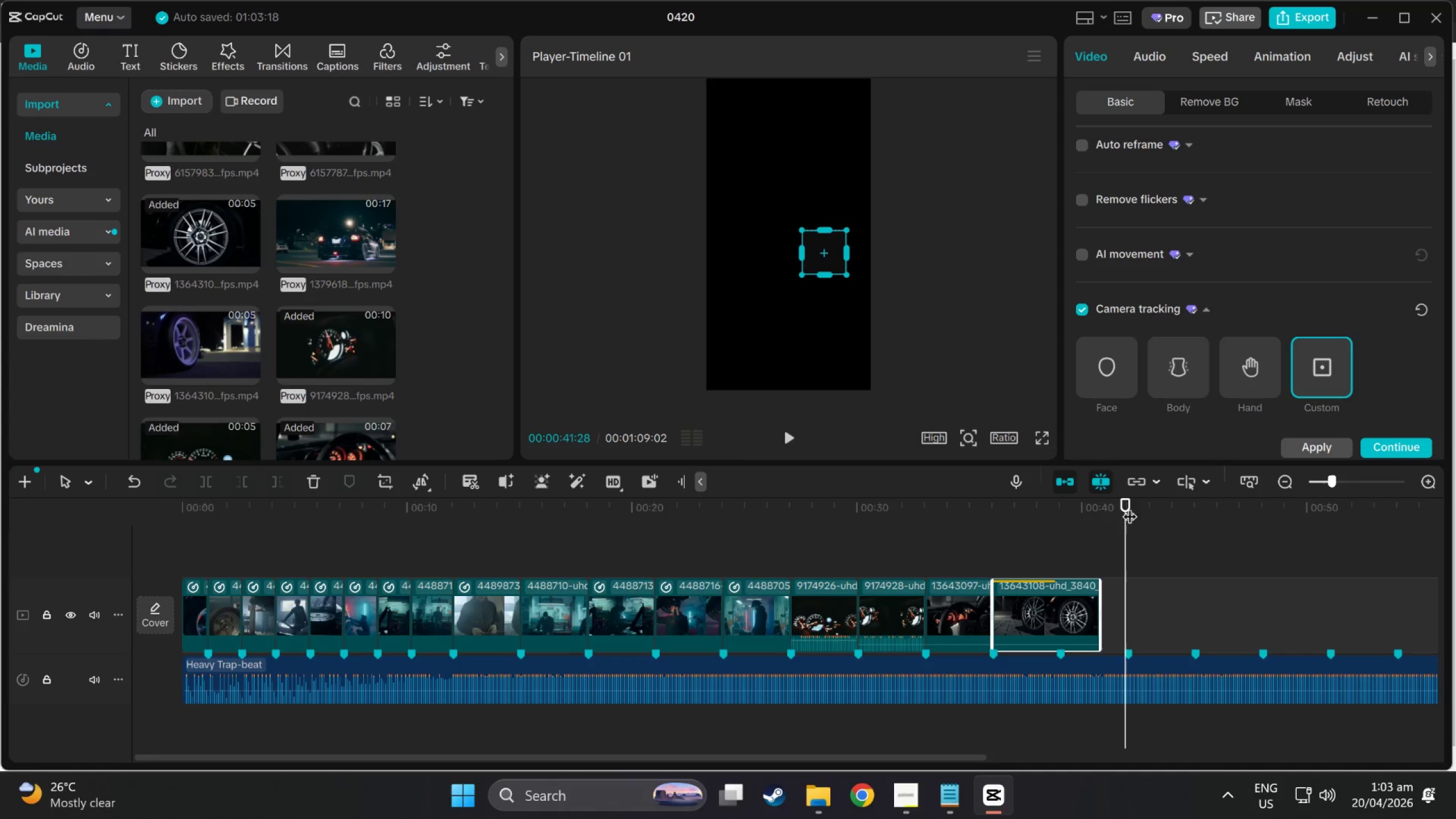 
left_click_drag(start_coordinate=[1126, 504], to_coordinate=[1116, 504])
 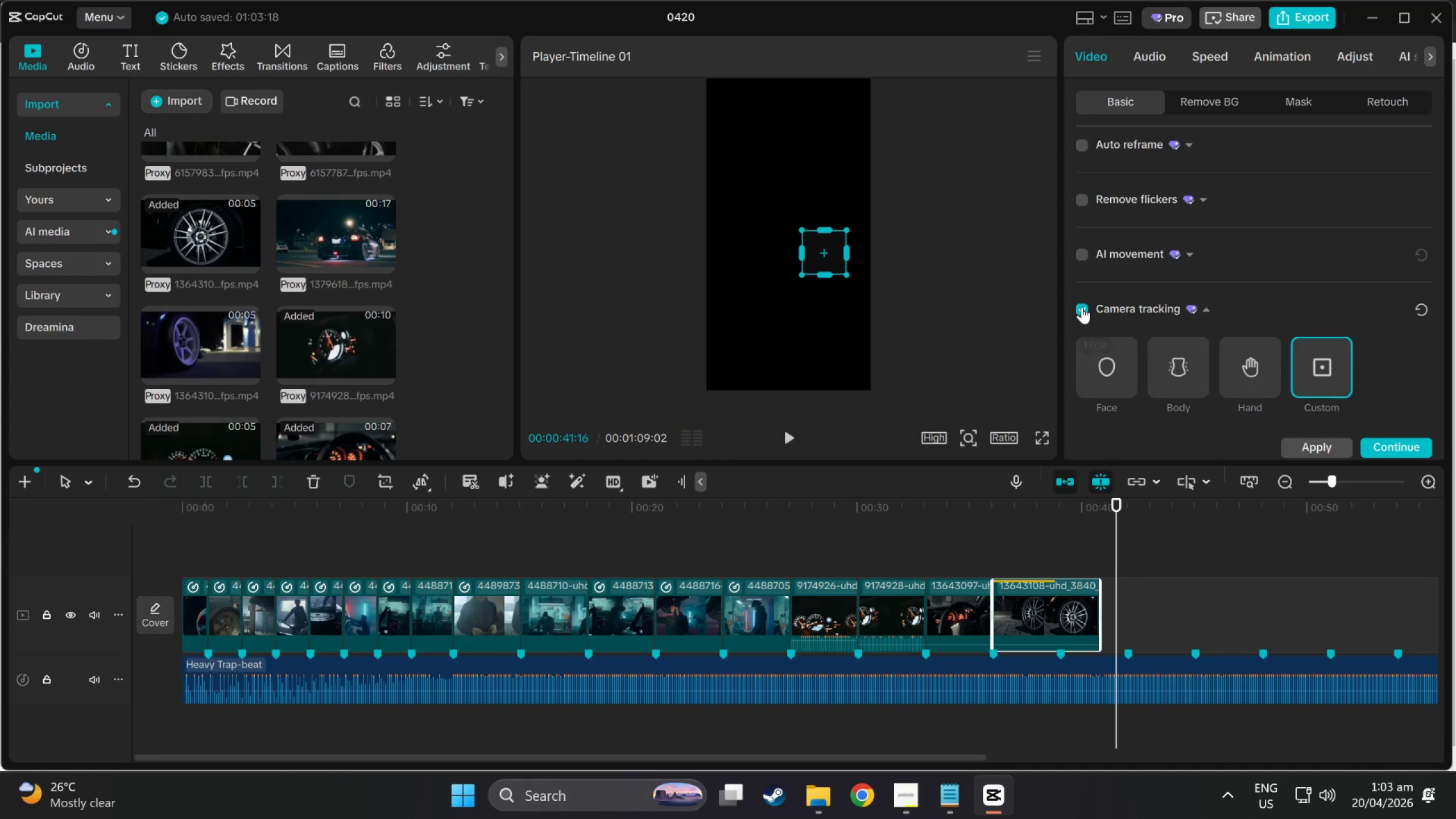 
left_click([1038, 594])
 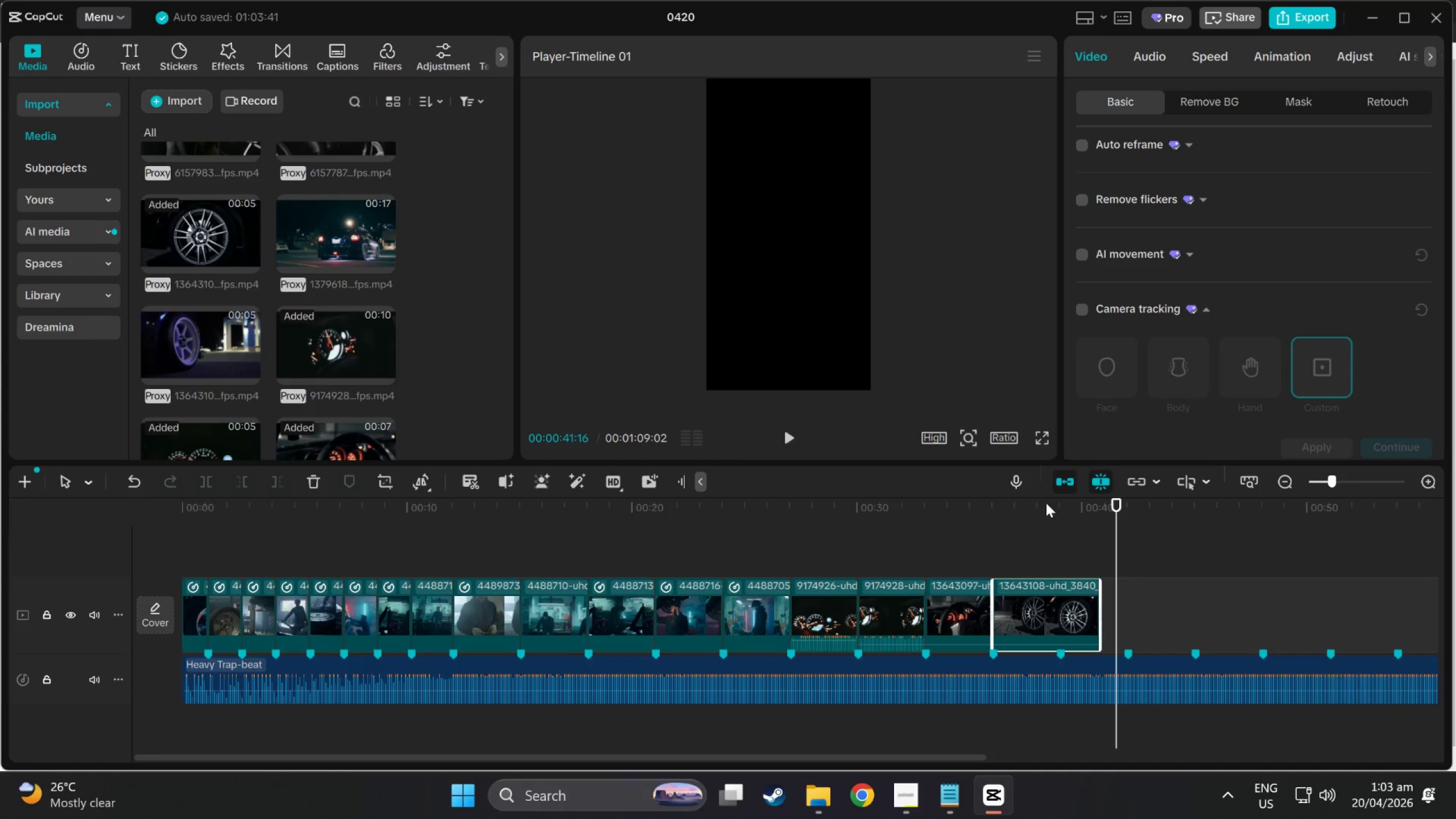 
left_click_drag(start_coordinate=[1046, 502], to_coordinate=[965, 513])
 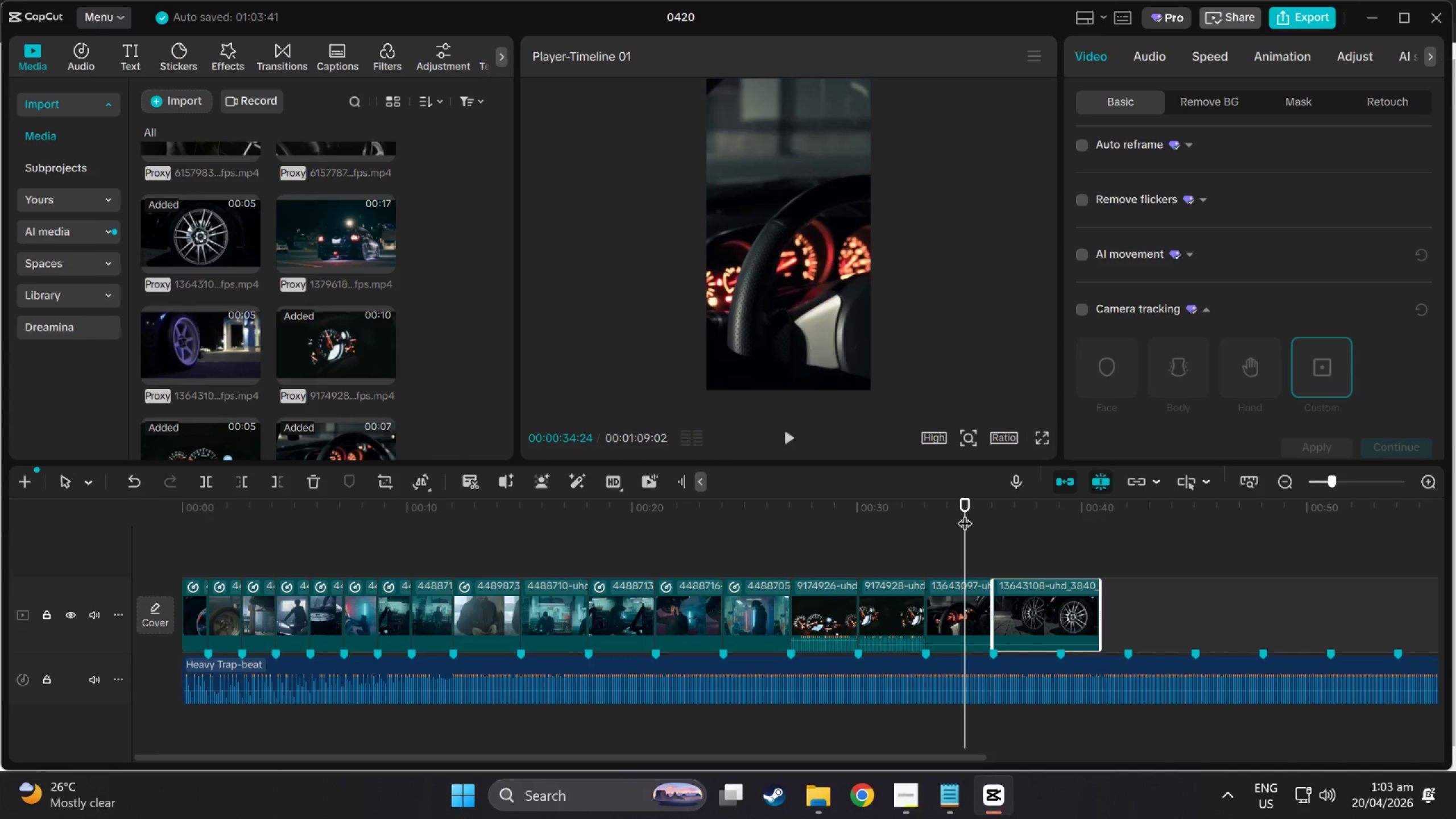 
key(Space)
 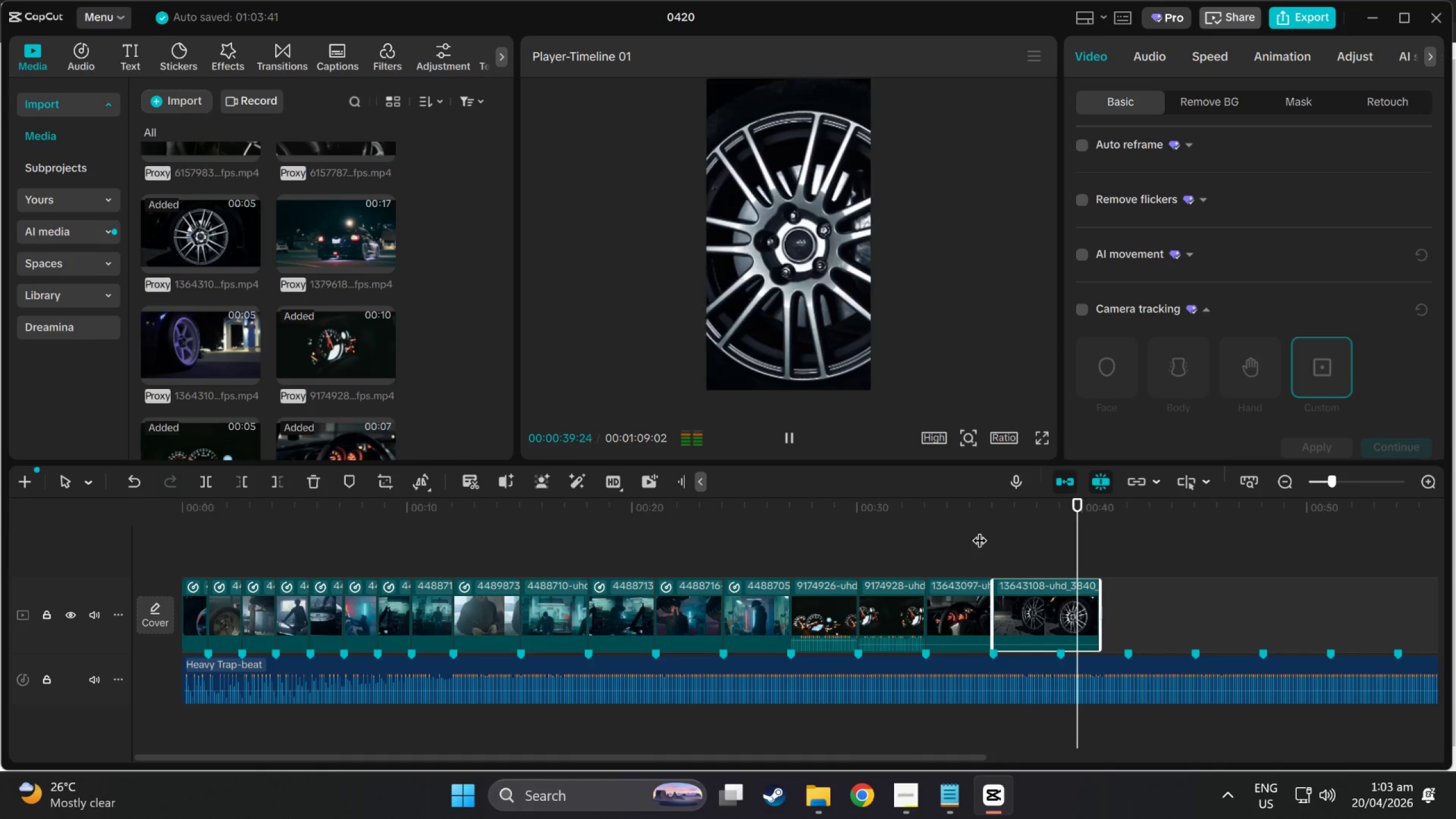 
wait(6.83)
 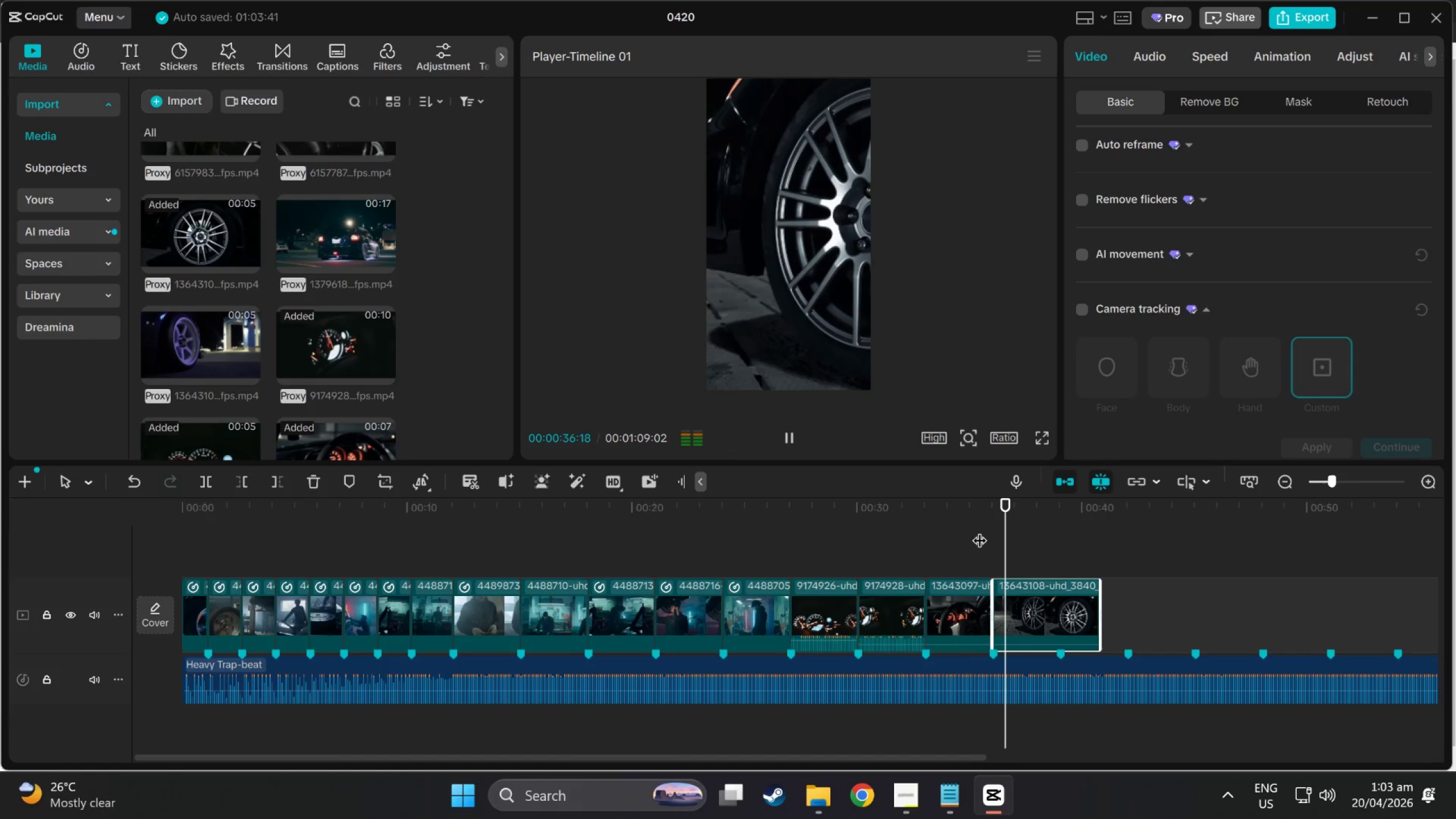 
key(Space)
 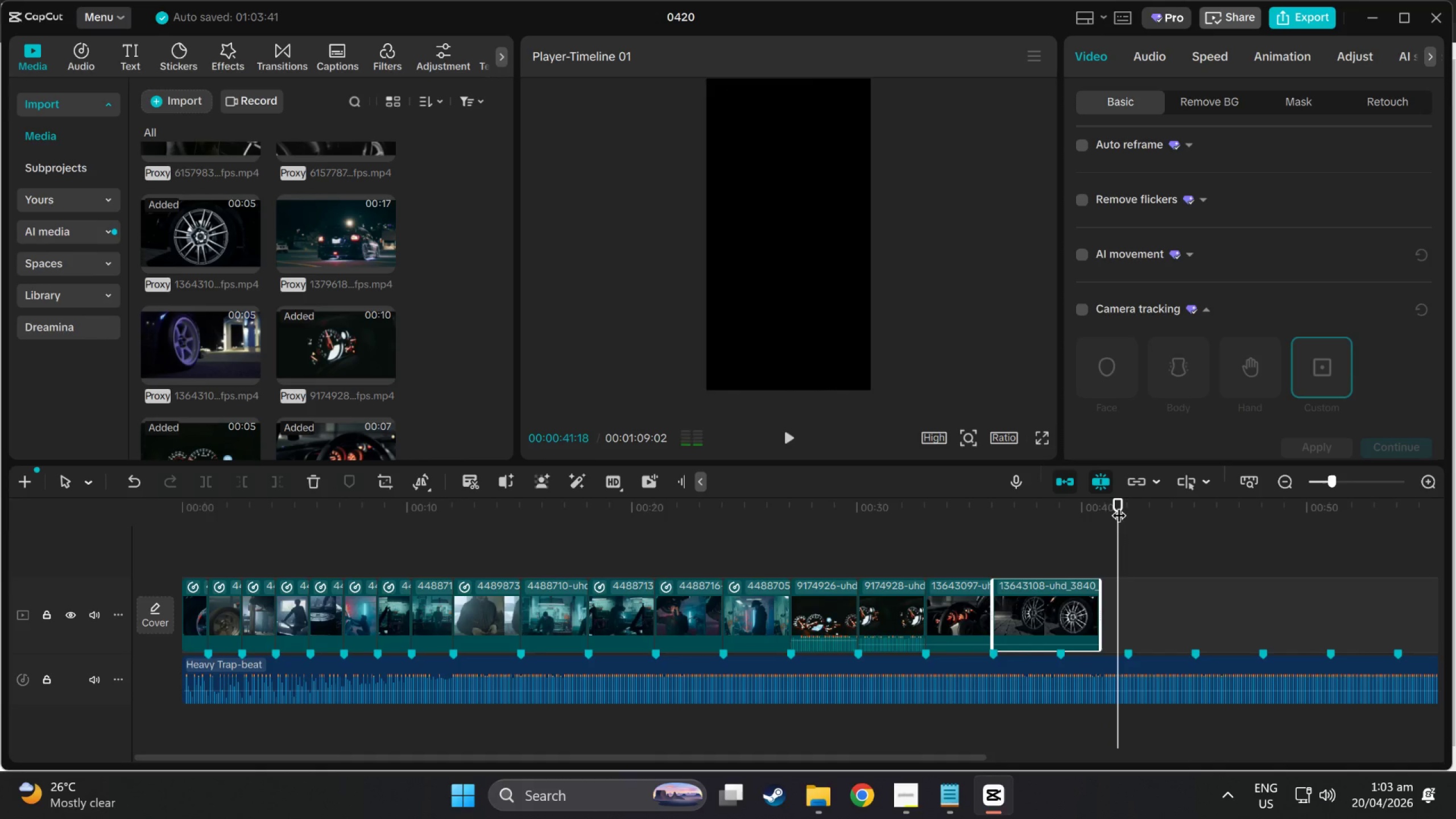 
left_click_drag(start_coordinate=[1119, 505], to_coordinate=[996, 504])
 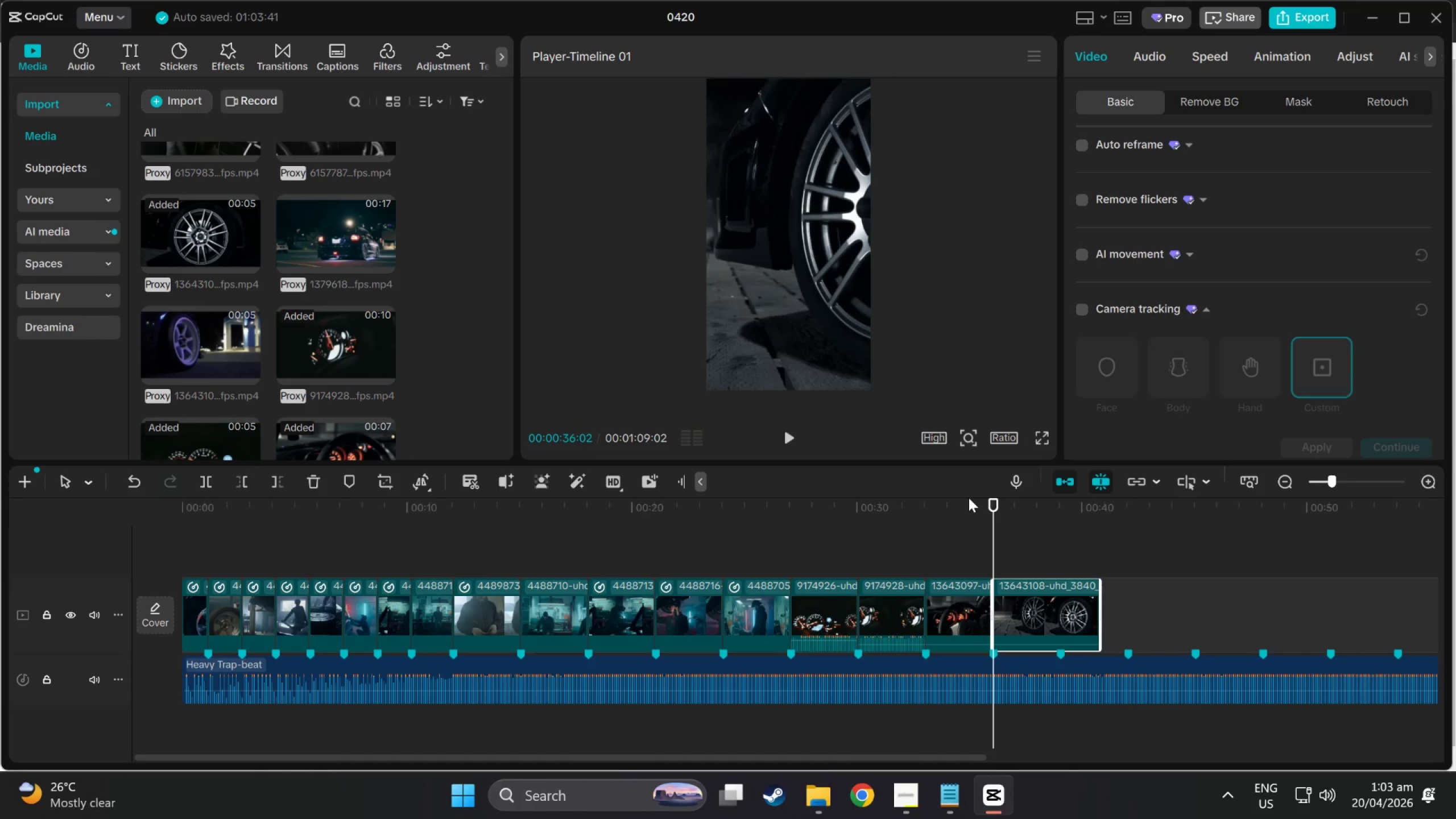 
left_click_drag(start_coordinate=[992, 501], to_coordinate=[1023, 505])
 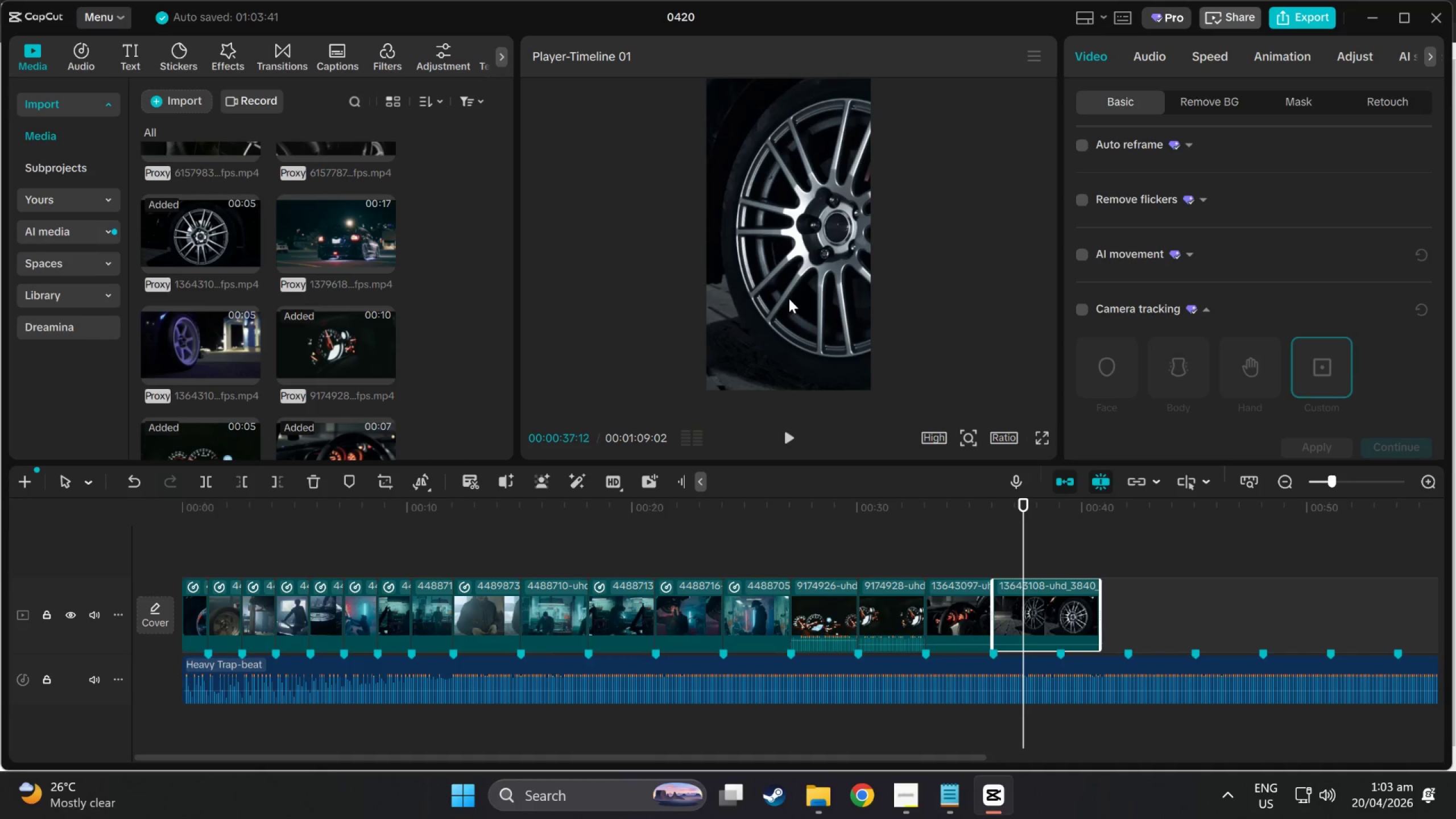 
left_click([789, 298])
 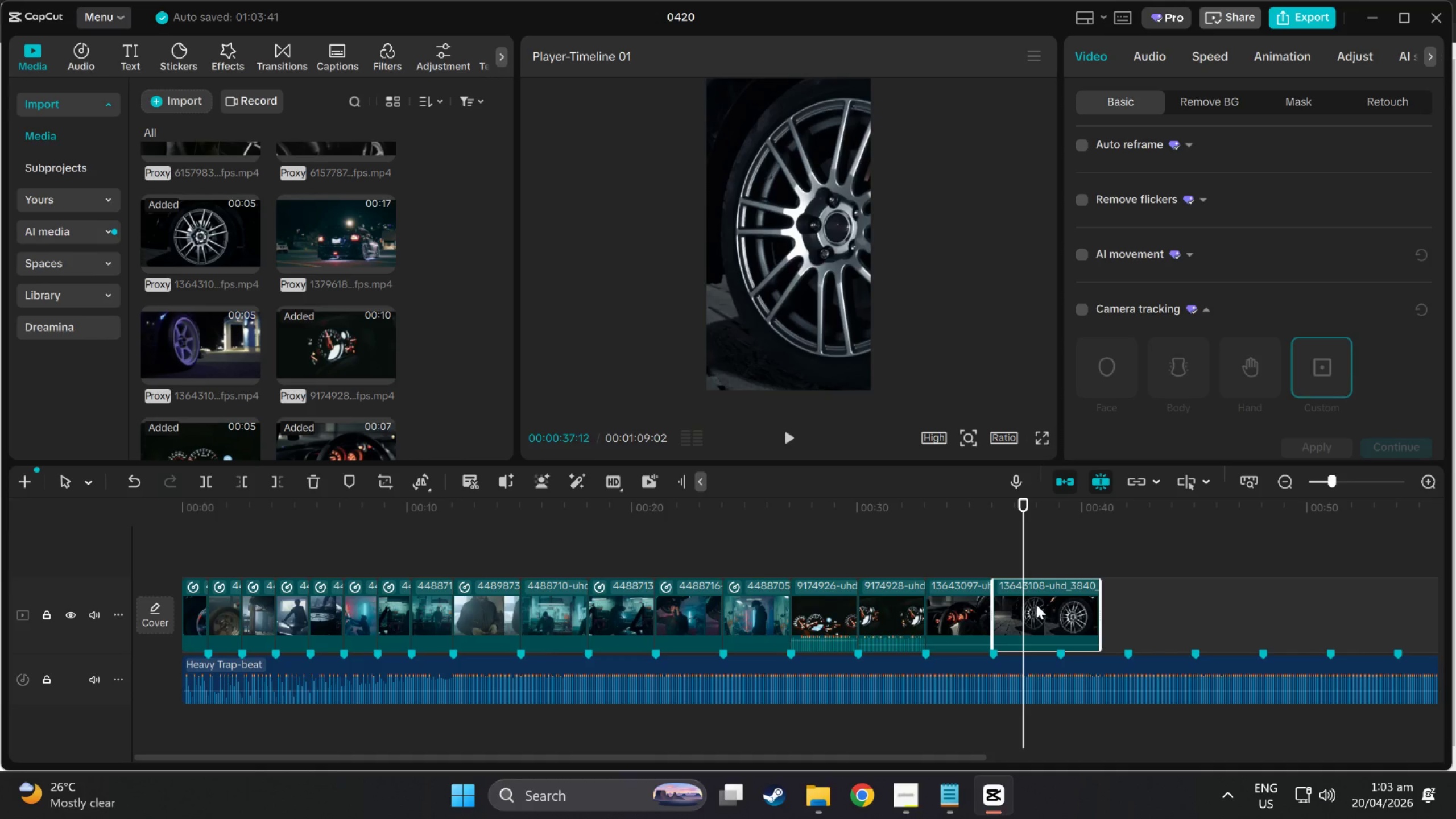 
left_click([1037, 607])
 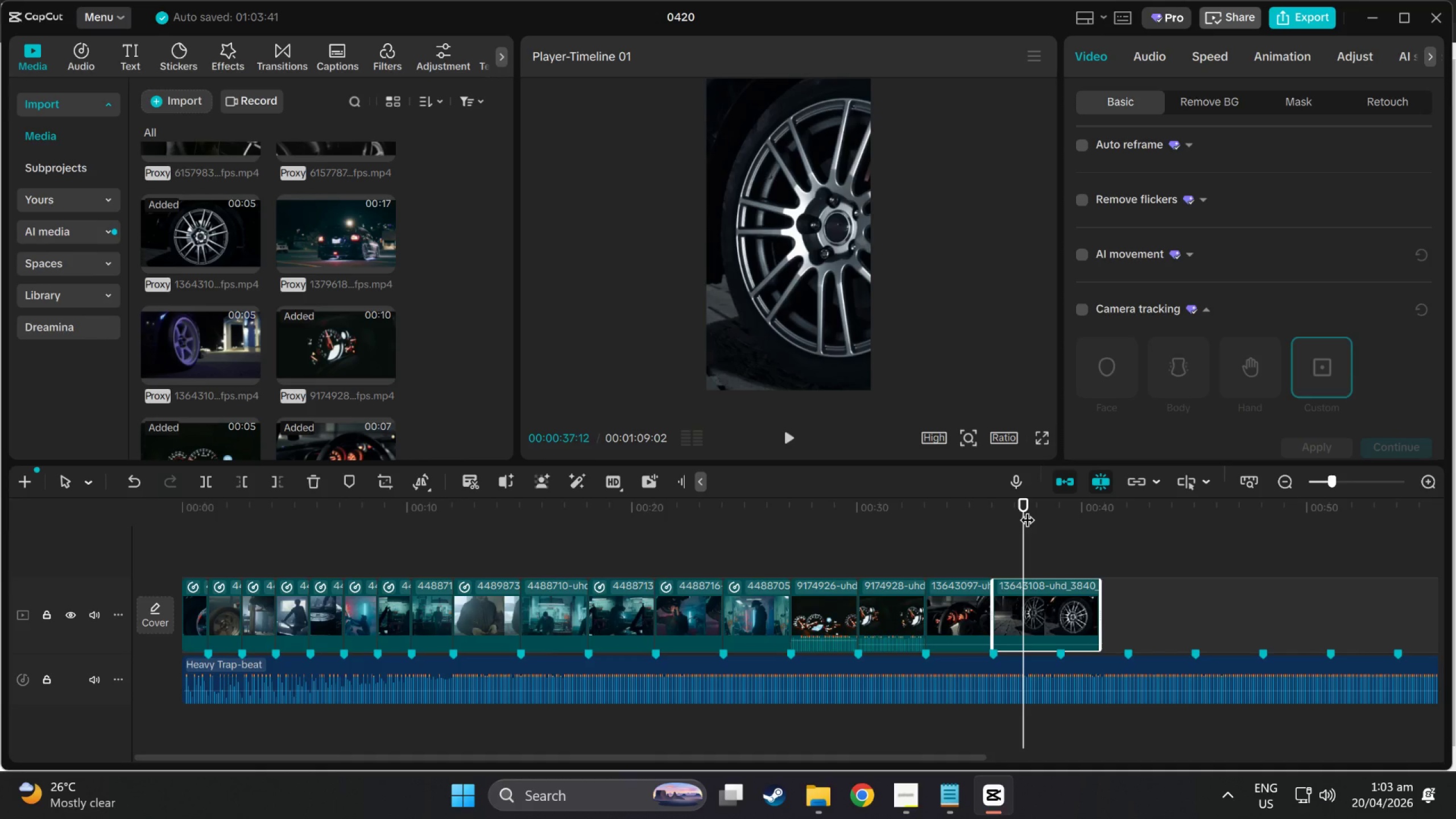 
left_click([895, 300])
 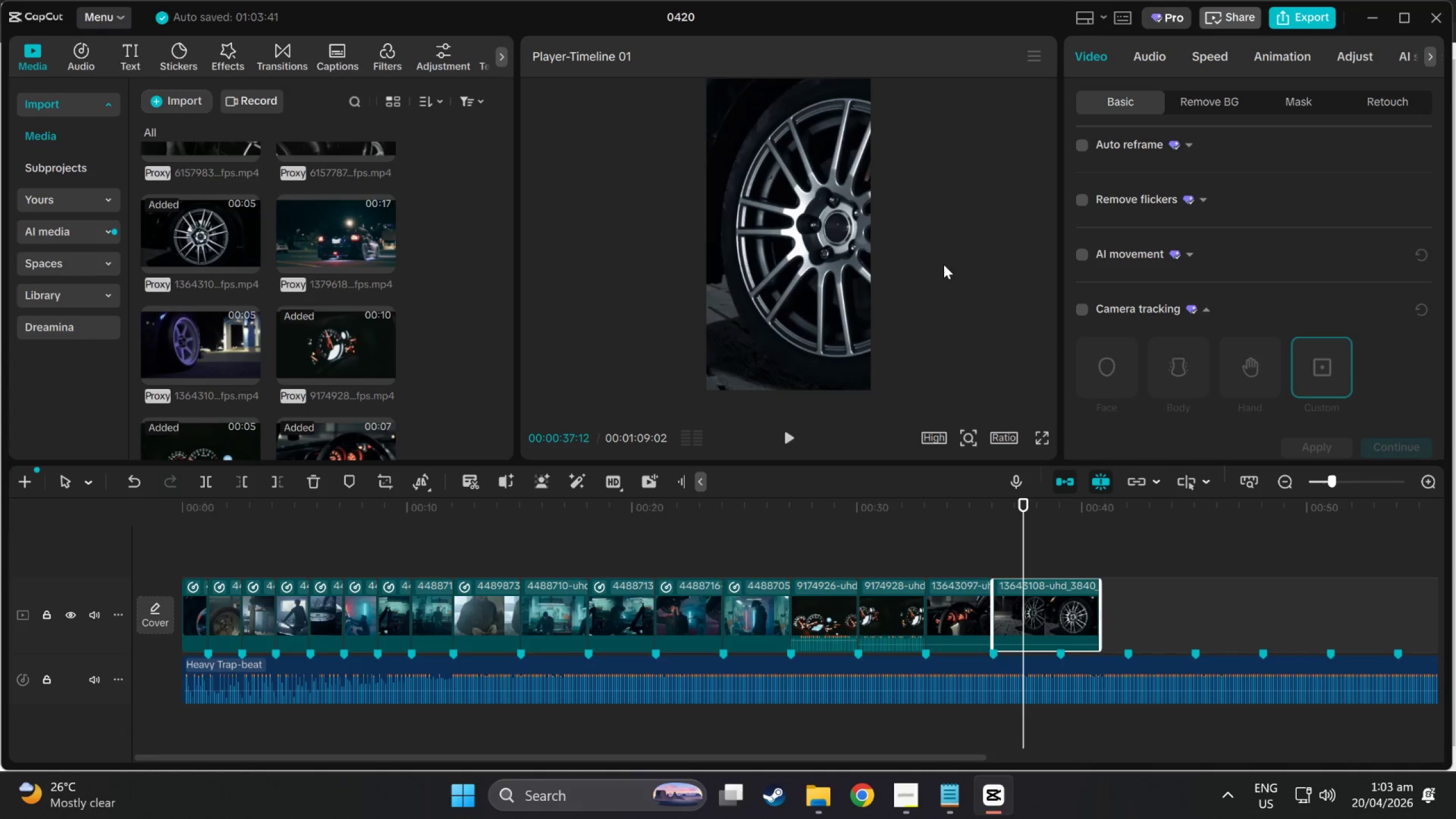 
left_click_drag(start_coordinate=[948, 256], to_coordinate=[728, 291])
 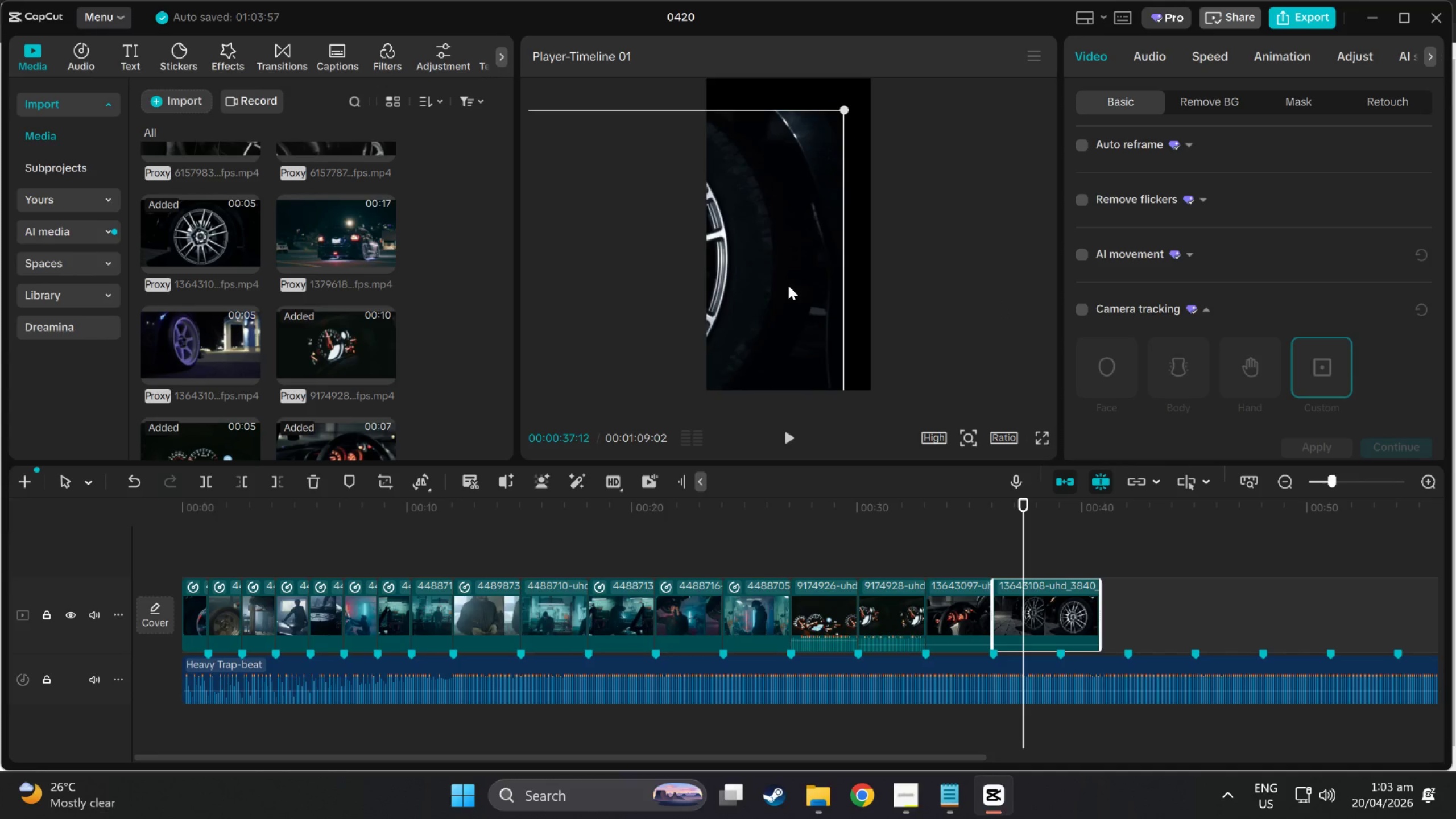 
left_click_drag(start_coordinate=[798, 284], to_coordinate=[961, 239])
 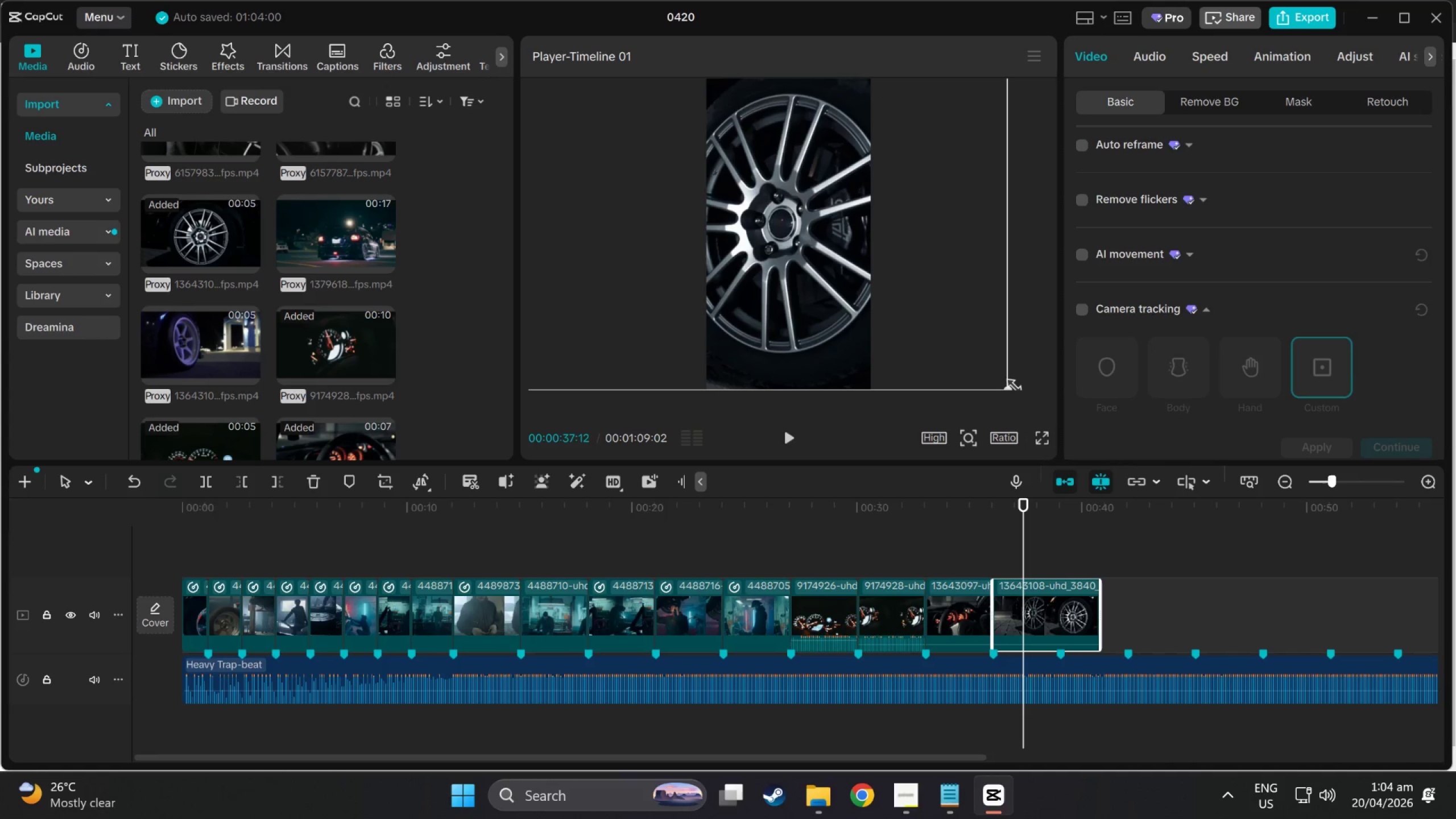 
left_click_drag(start_coordinate=[1010, 385], to_coordinate=[1002, 385])
 